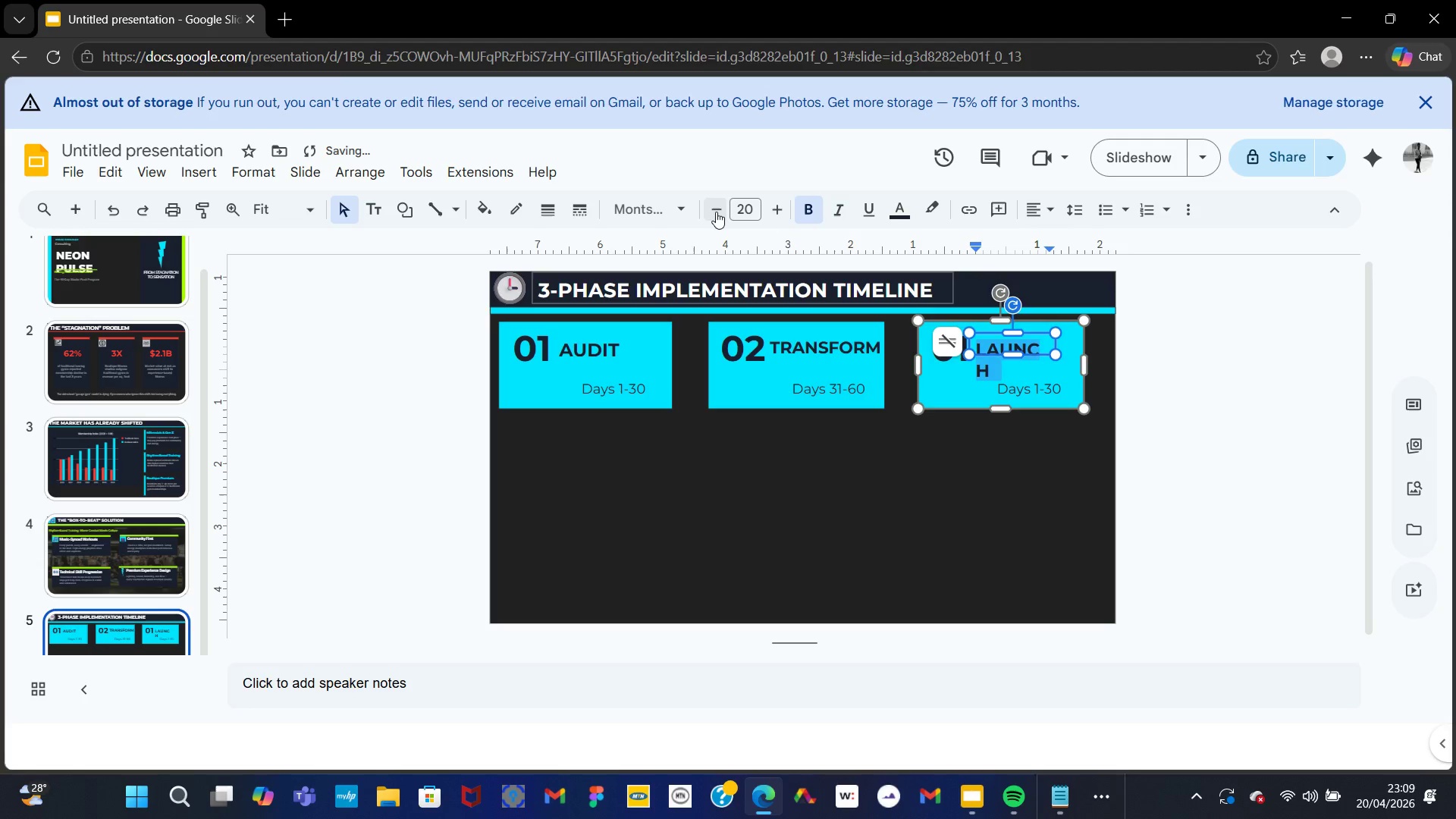 
left_click([716, 212])
 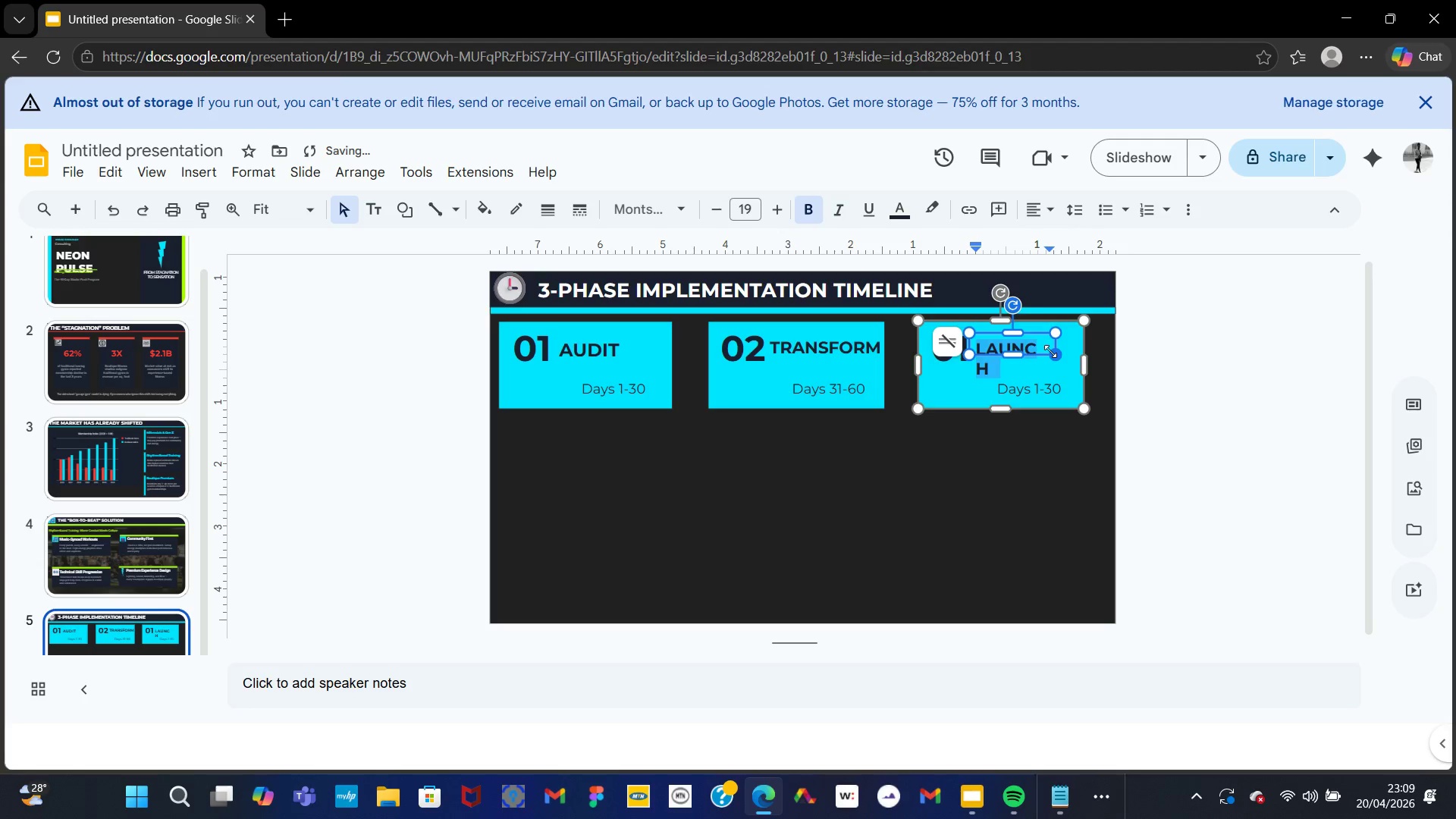 
left_click_drag(start_coordinate=[1052, 355], to_coordinate=[1075, 353])
 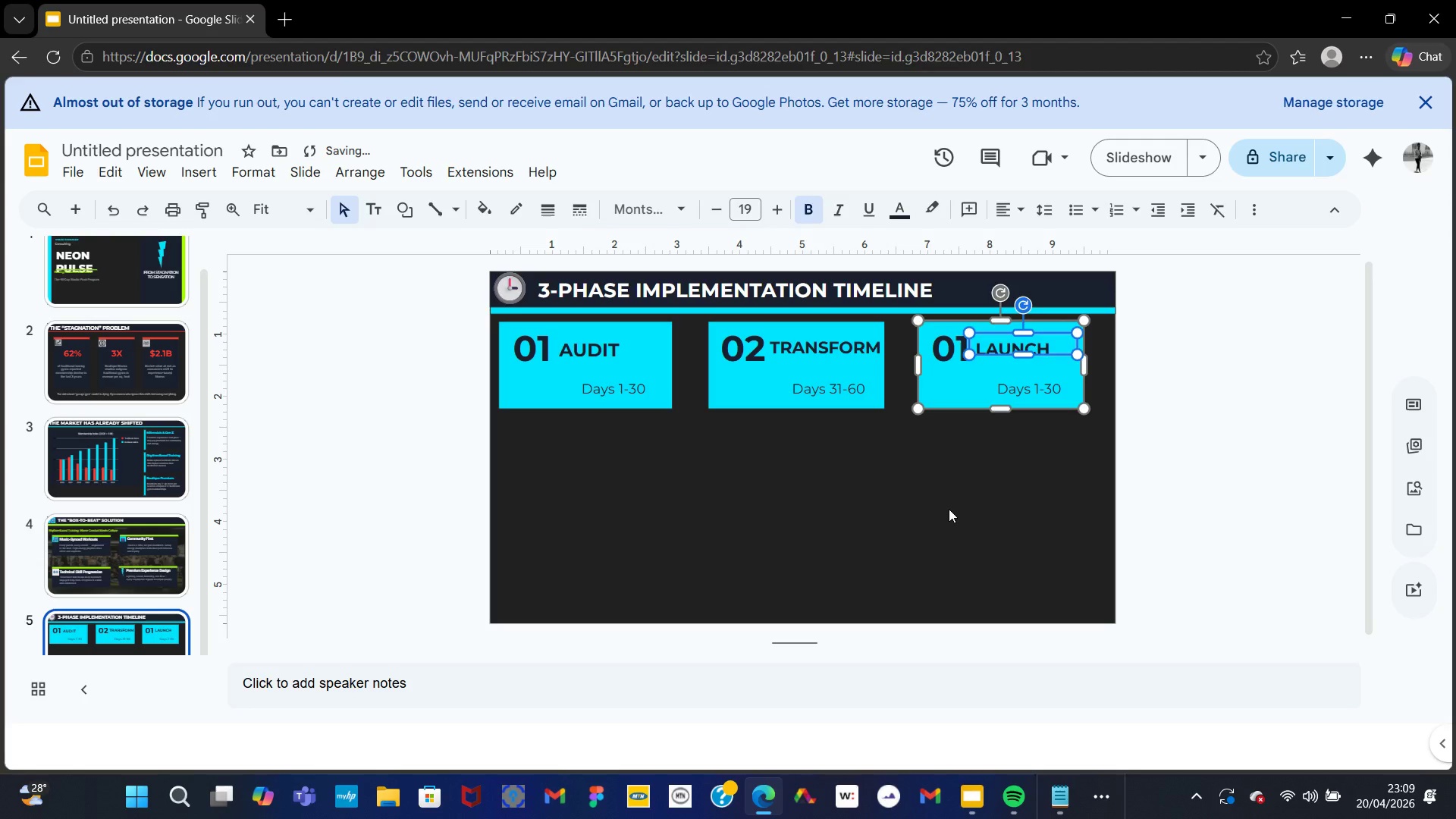 
left_click([949, 509])
 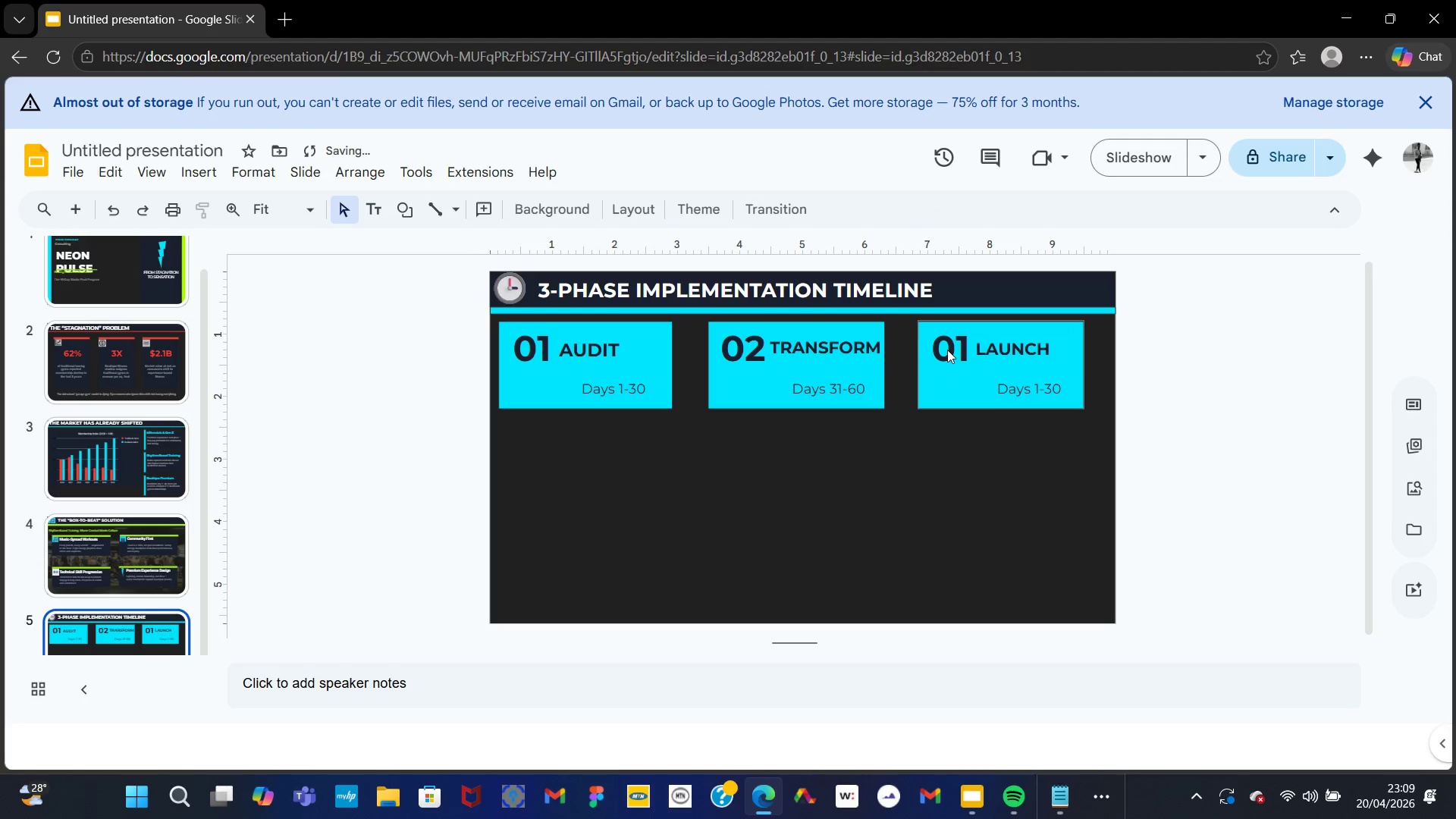 
double_click([947, 350])
 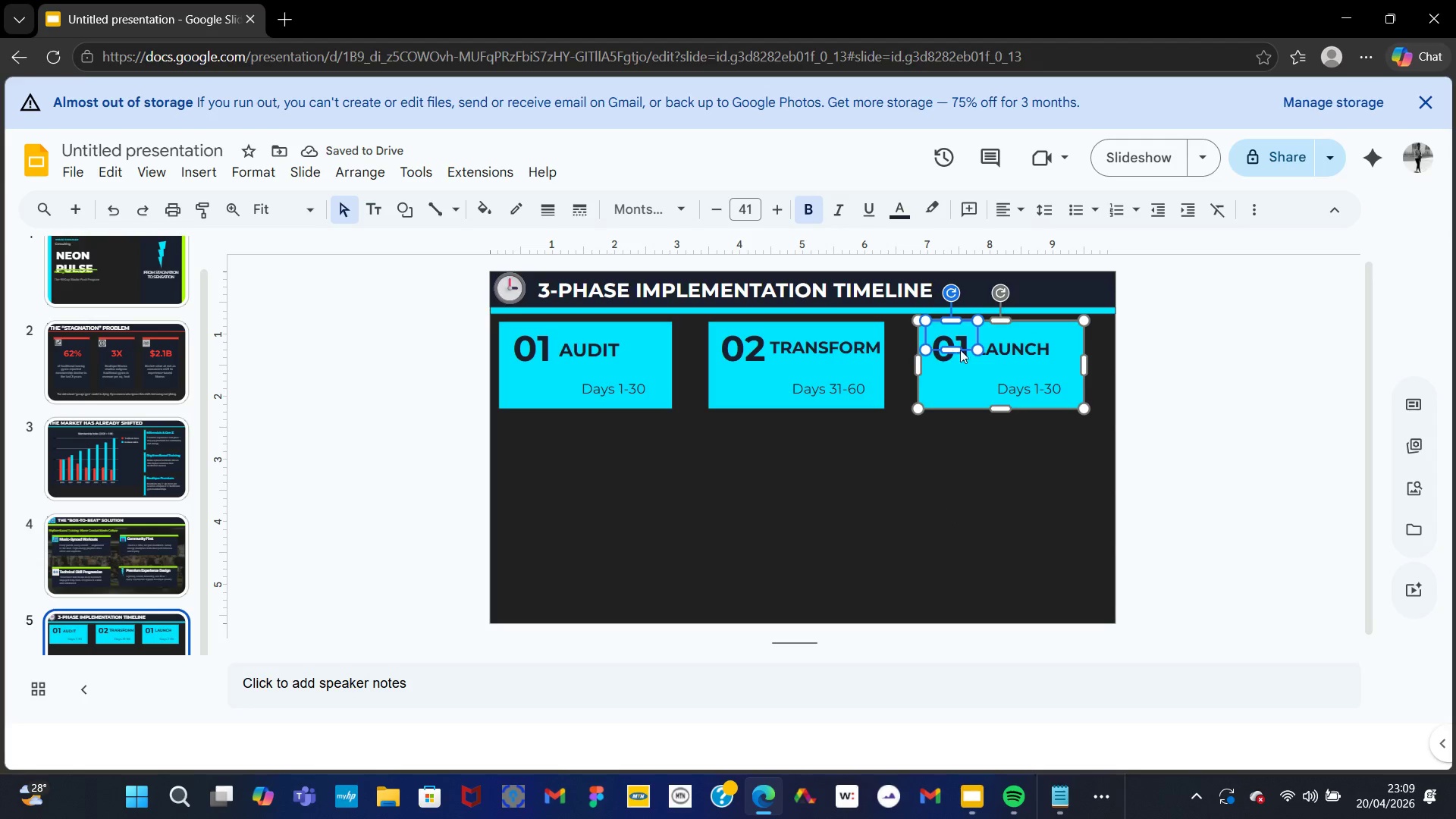 
left_click_drag(start_coordinate=[968, 350], to_coordinate=[959, 345])
 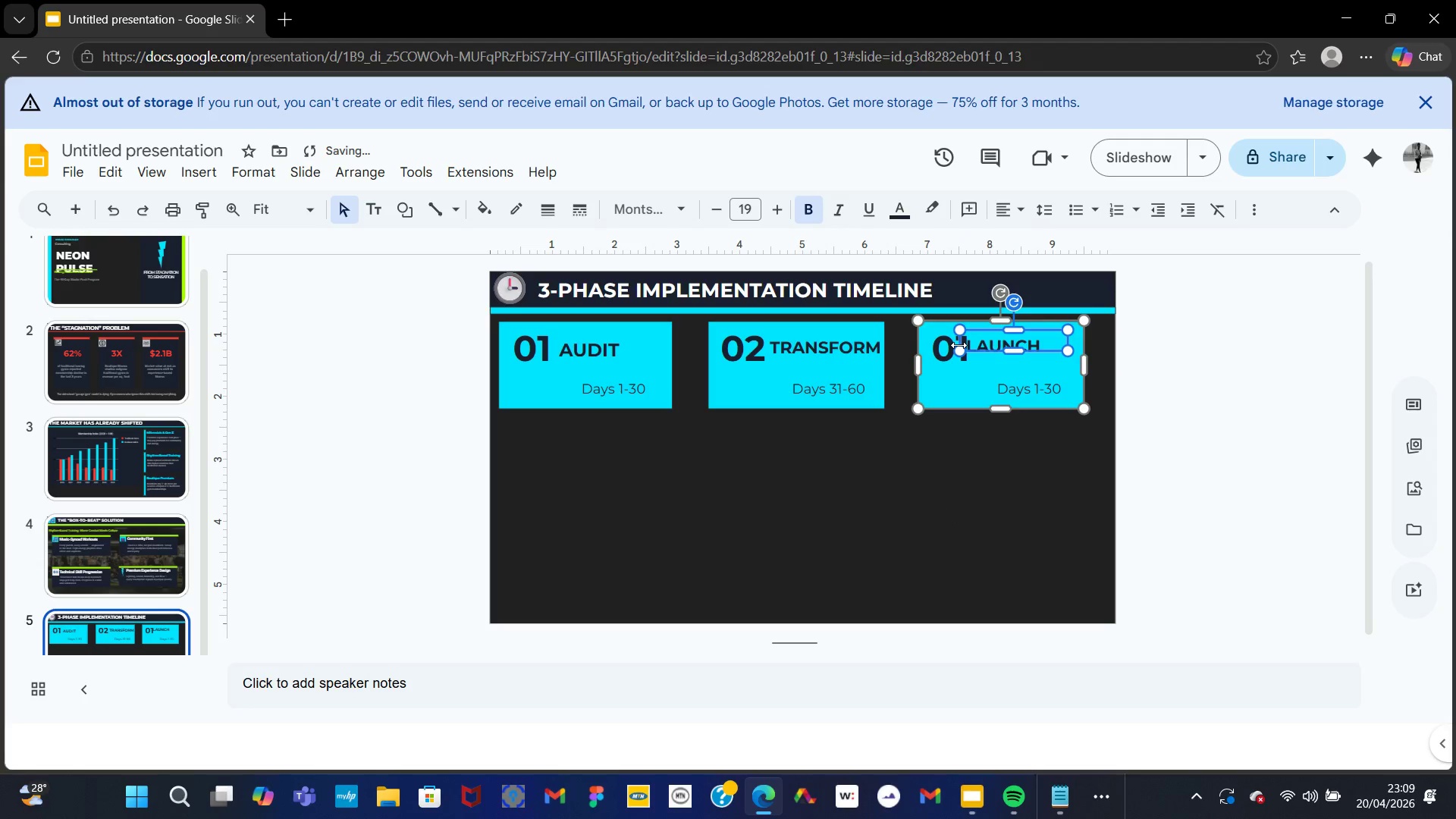 
left_click([959, 345])
 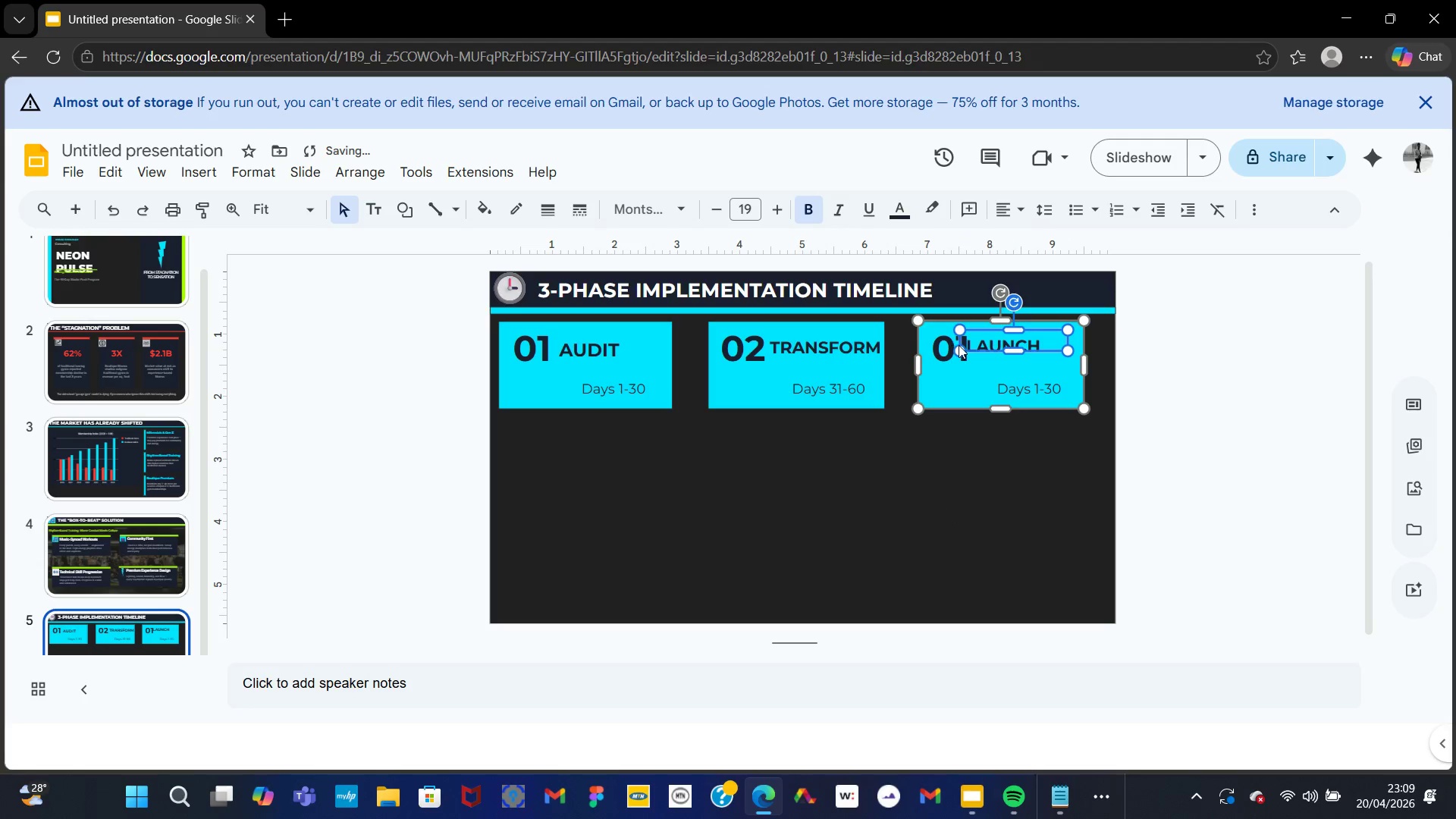 
key(Control+Z)
 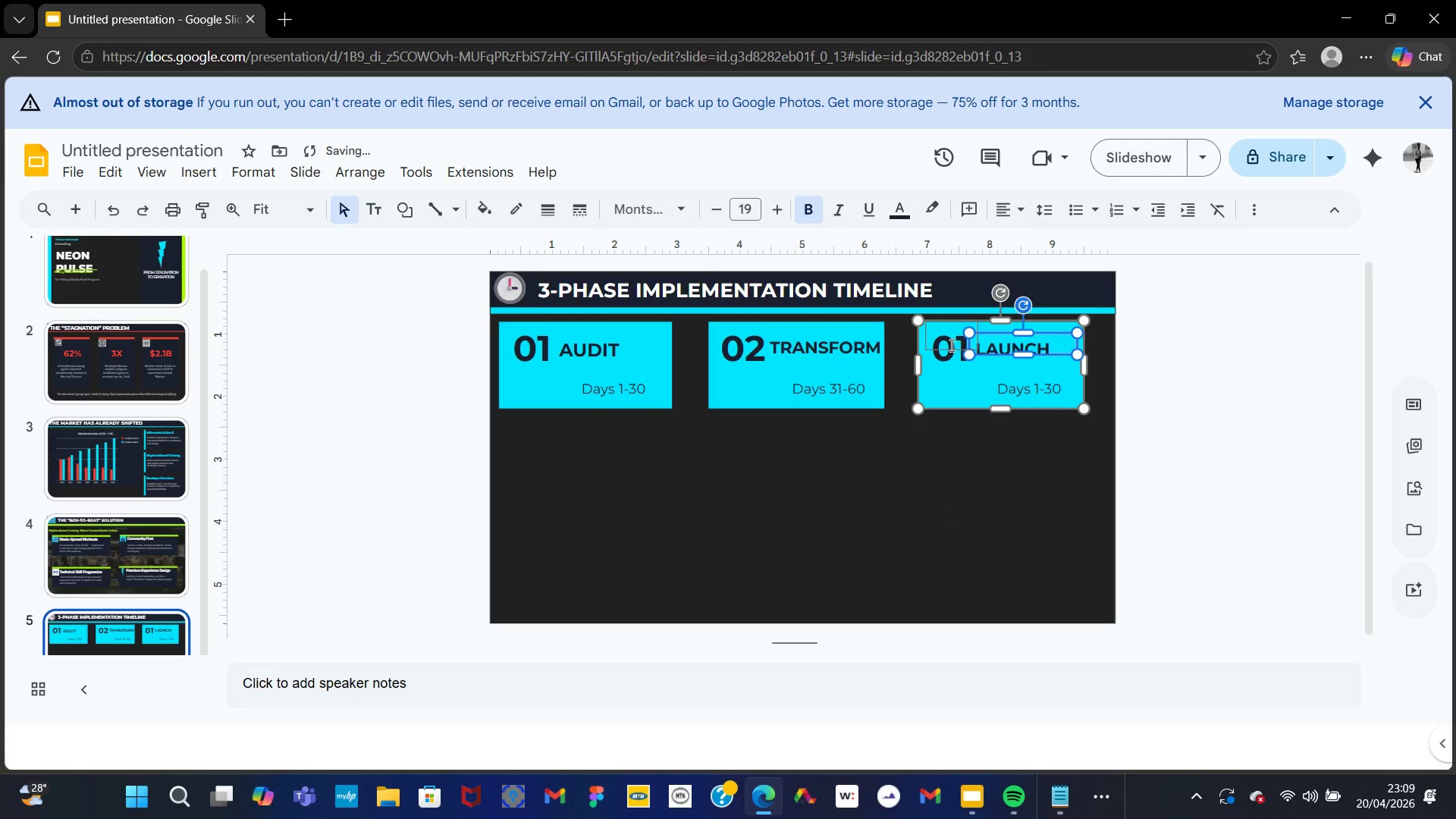 
left_click([950, 345])
 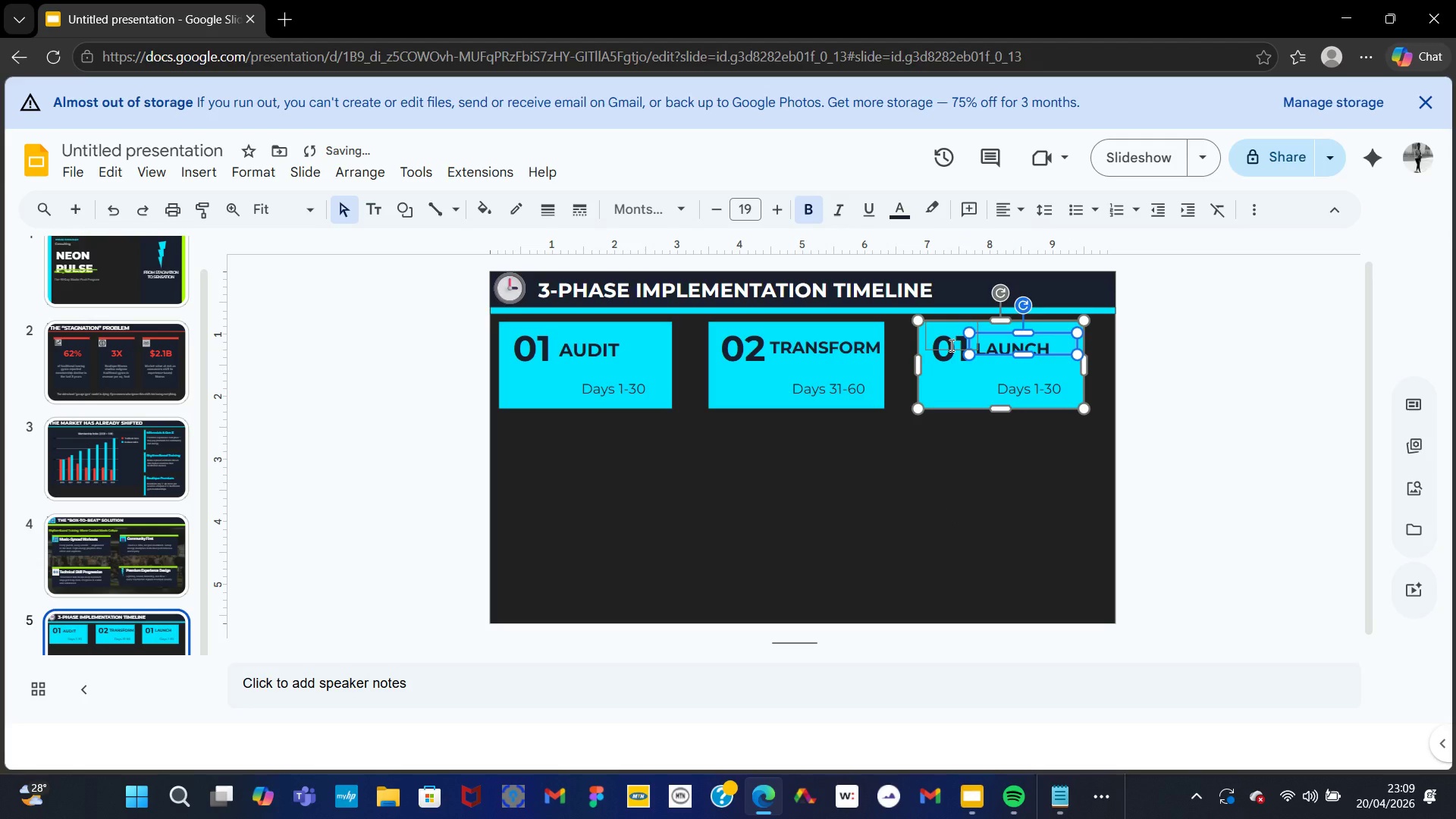 
left_click([950, 345])
 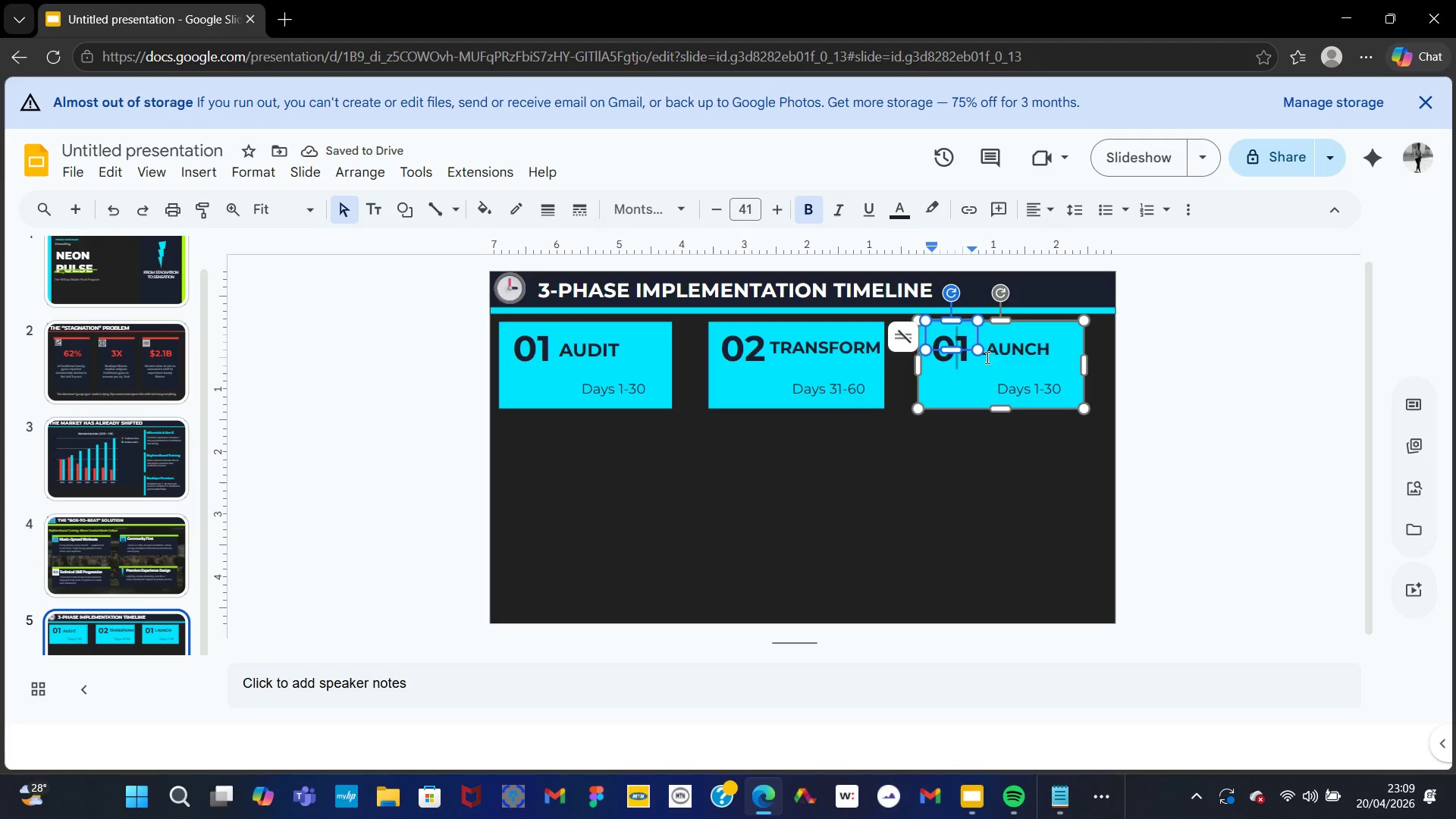 
key(ArrowRight)
 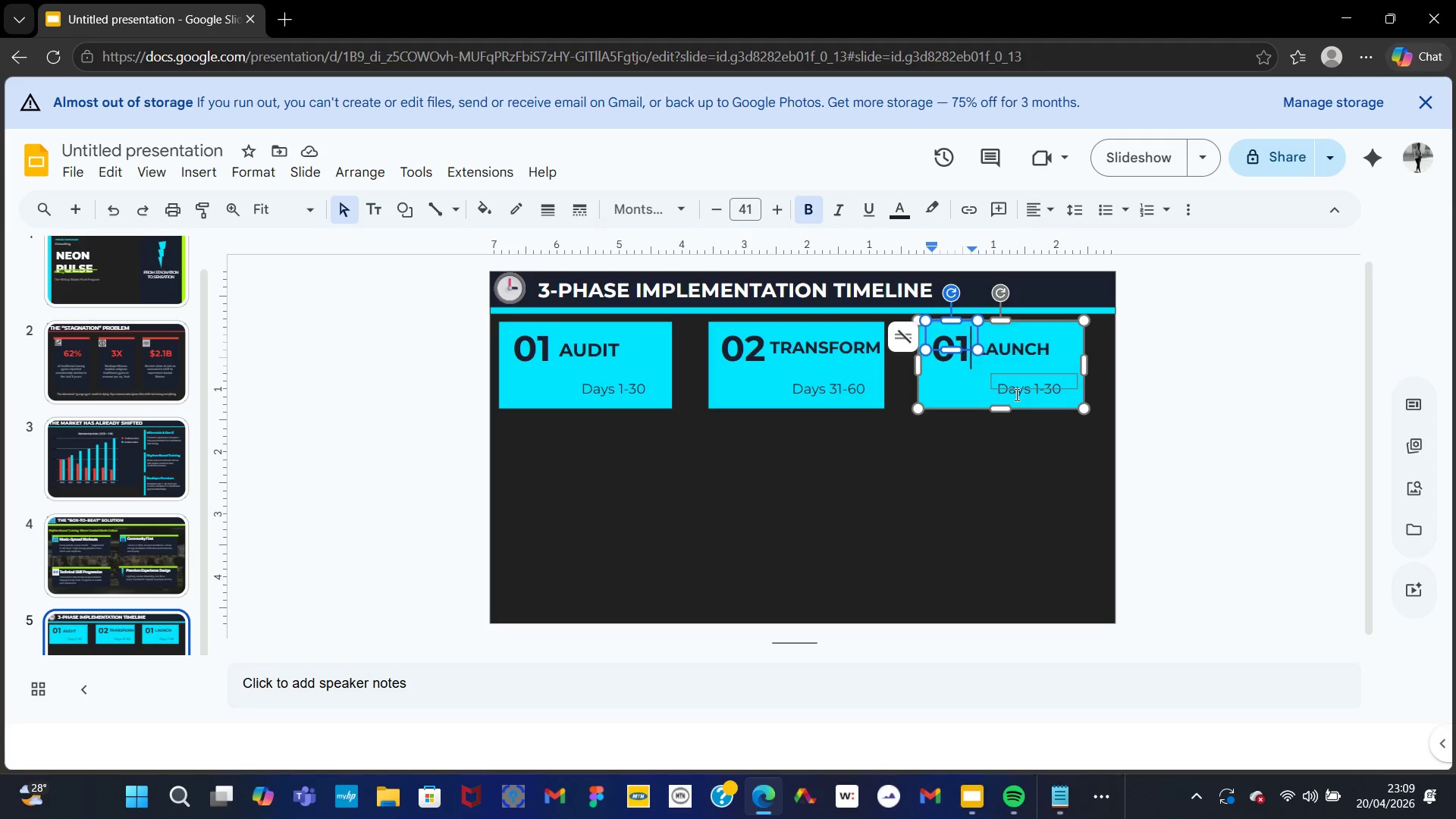 
key(Backspace)
 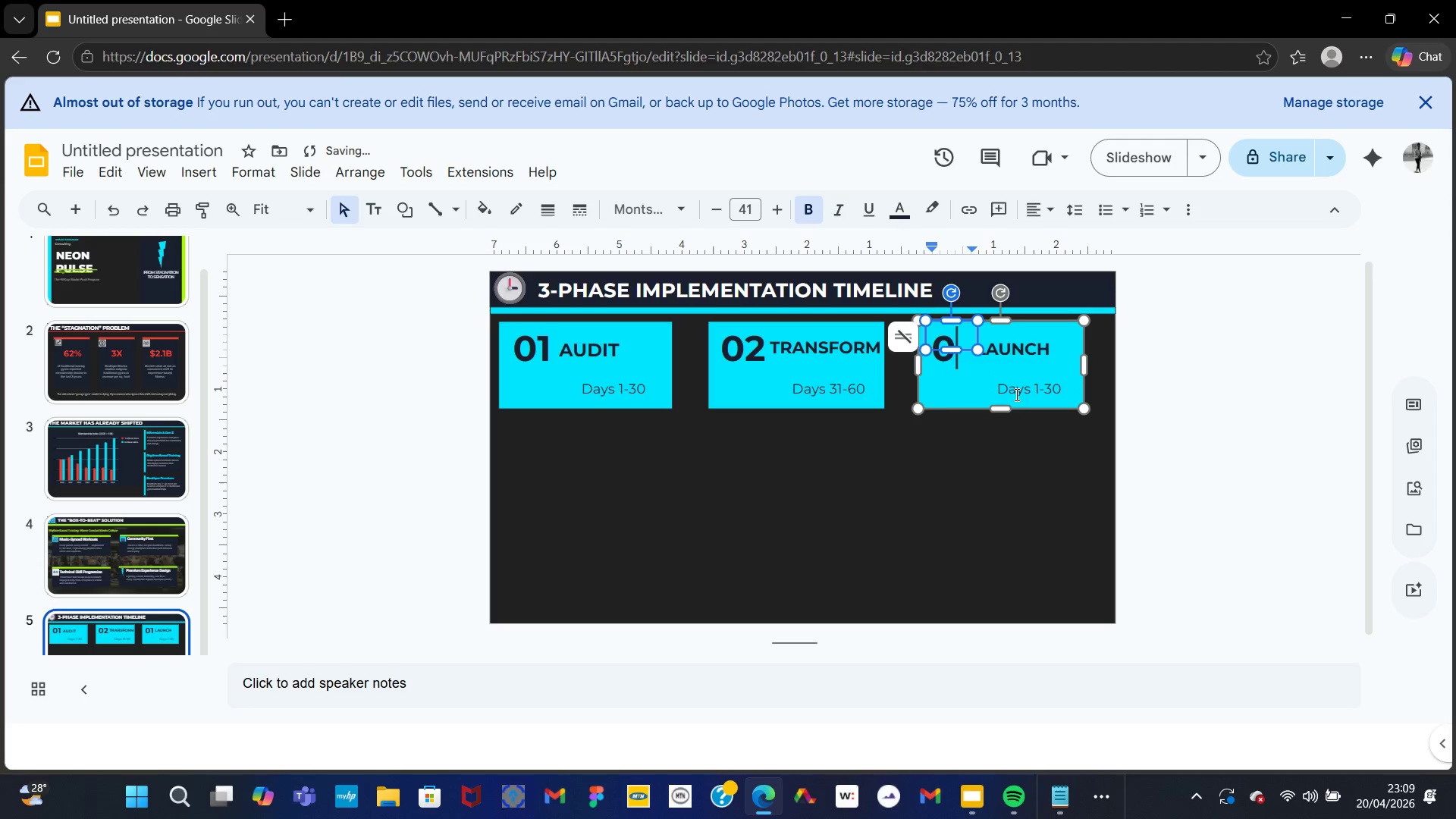 
key(3)
 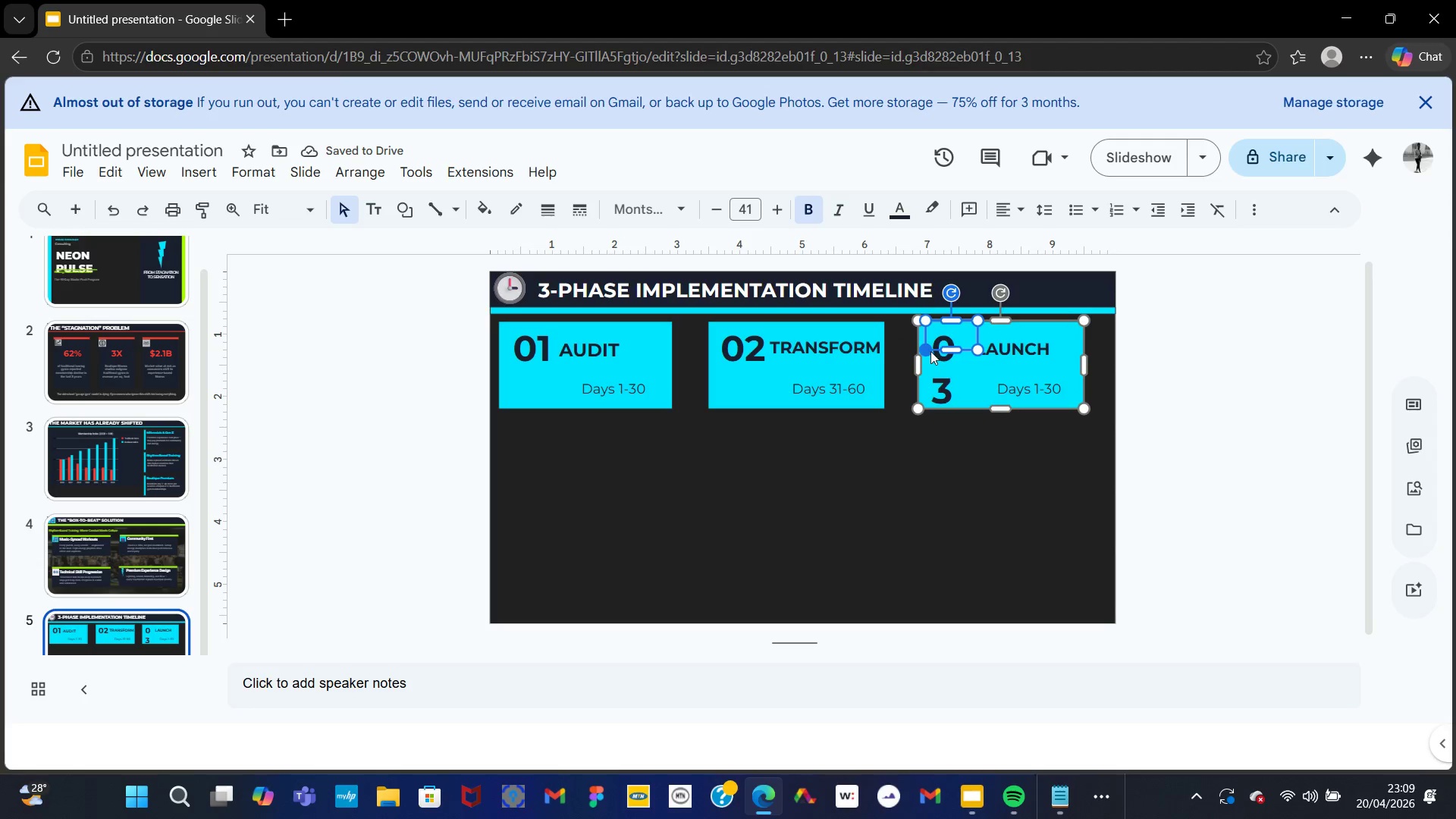 
left_click_drag(start_coordinate=[976, 351], to_coordinate=[981, 354])
 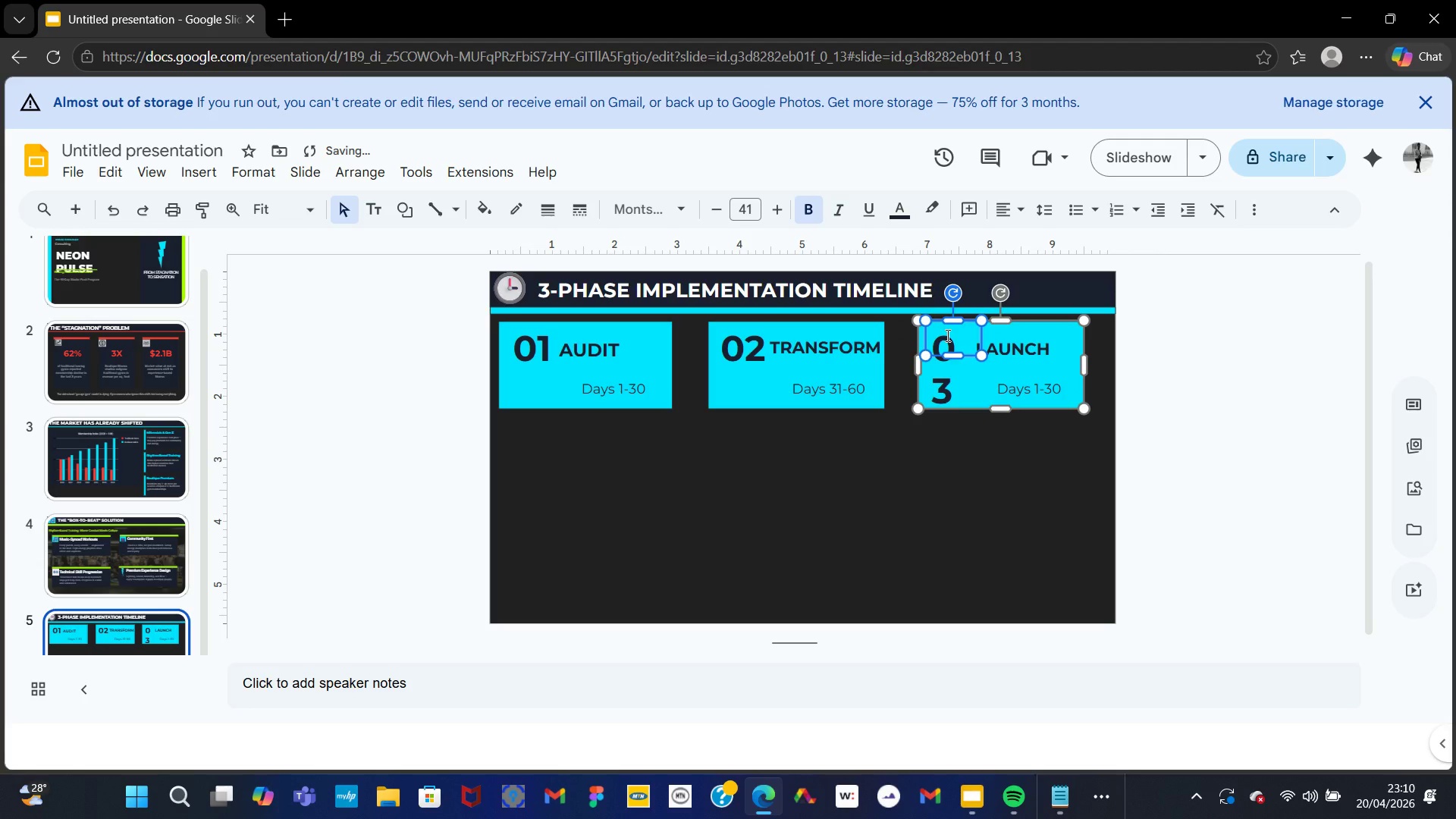 
double_click([946, 335])
 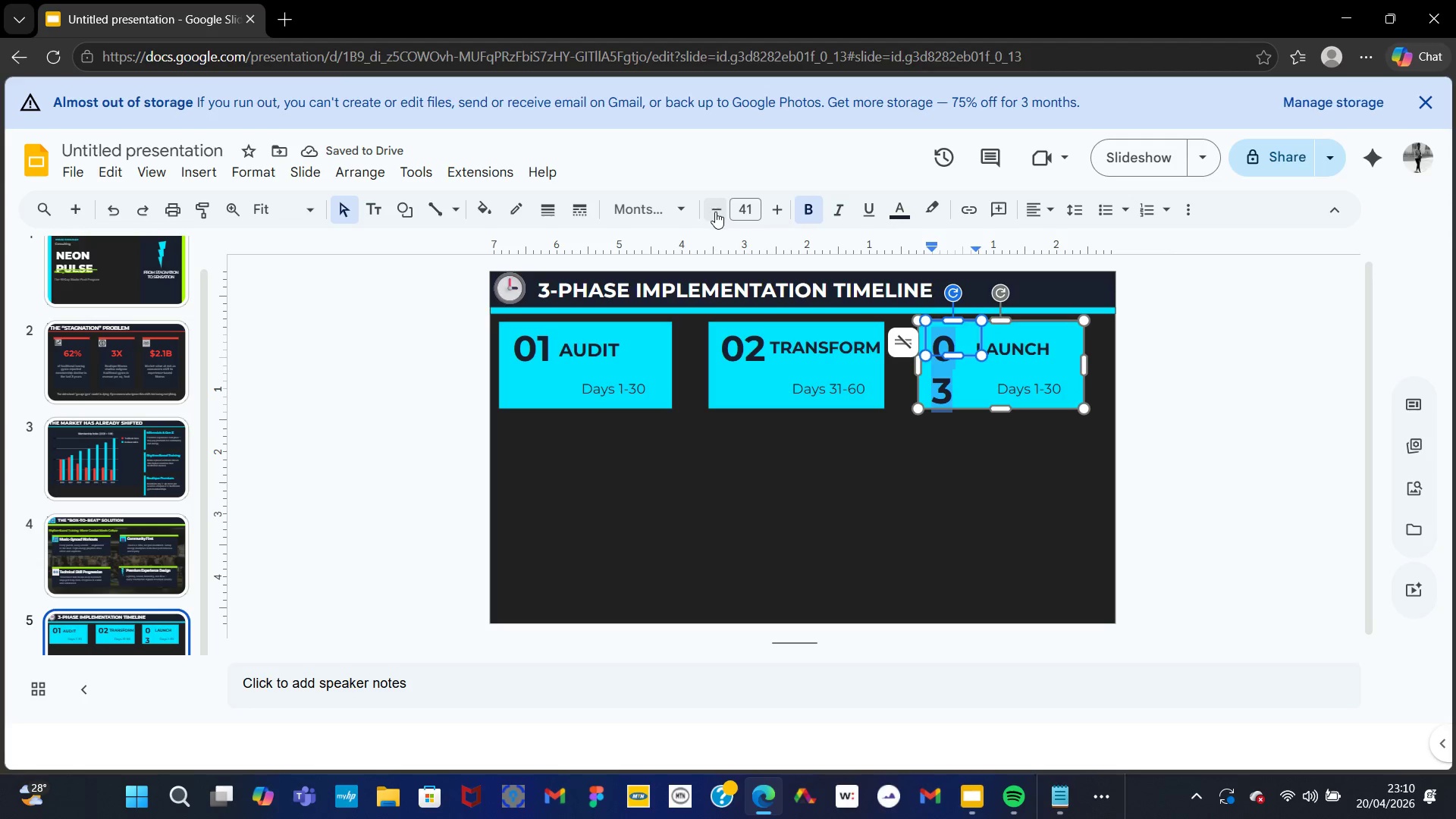 
left_click([714, 211])
 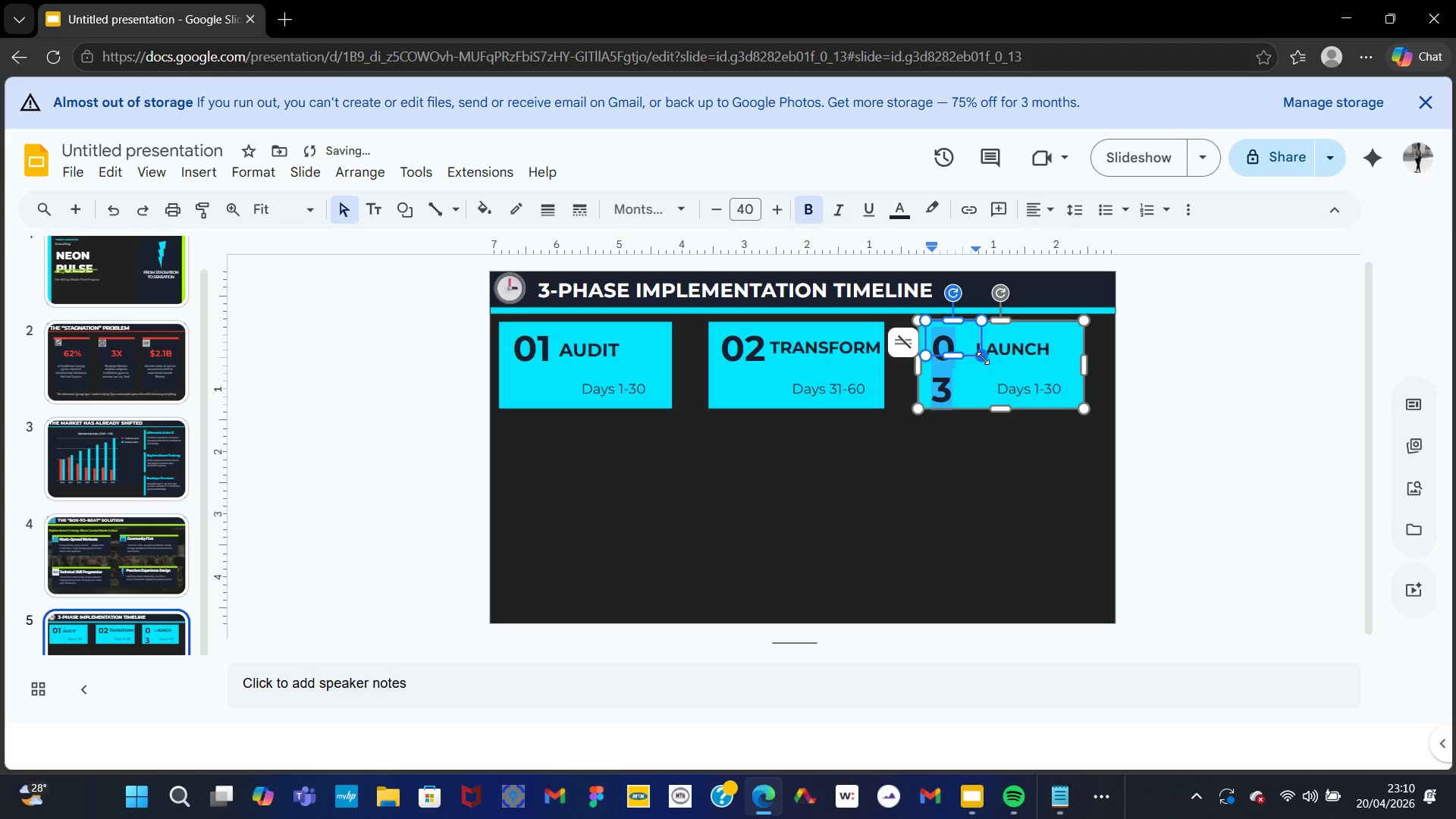 
left_click_drag(start_coordinate=[984, 358], to_coordinate=[992, 360])
 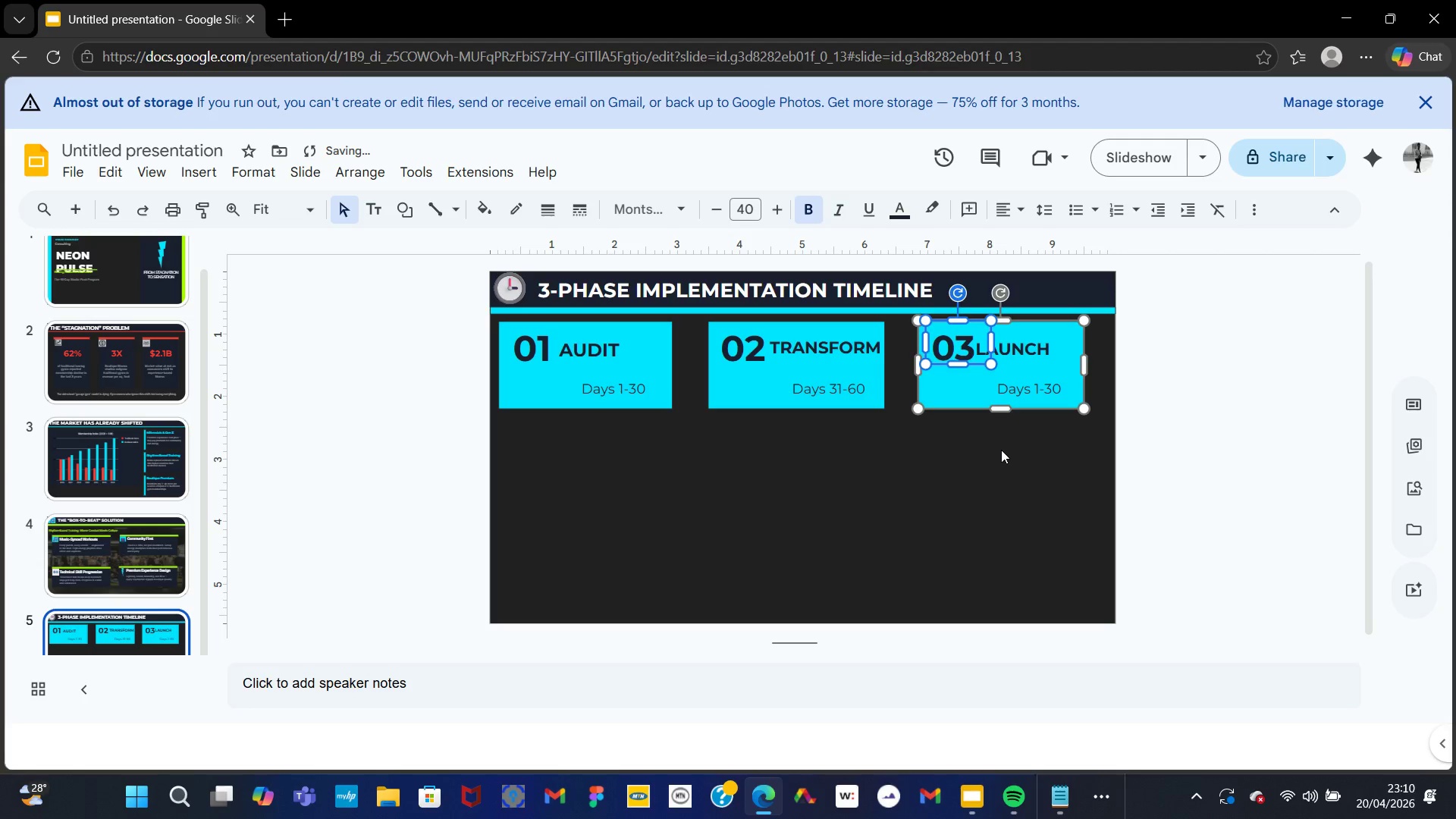 
left_click([1001, 450])
 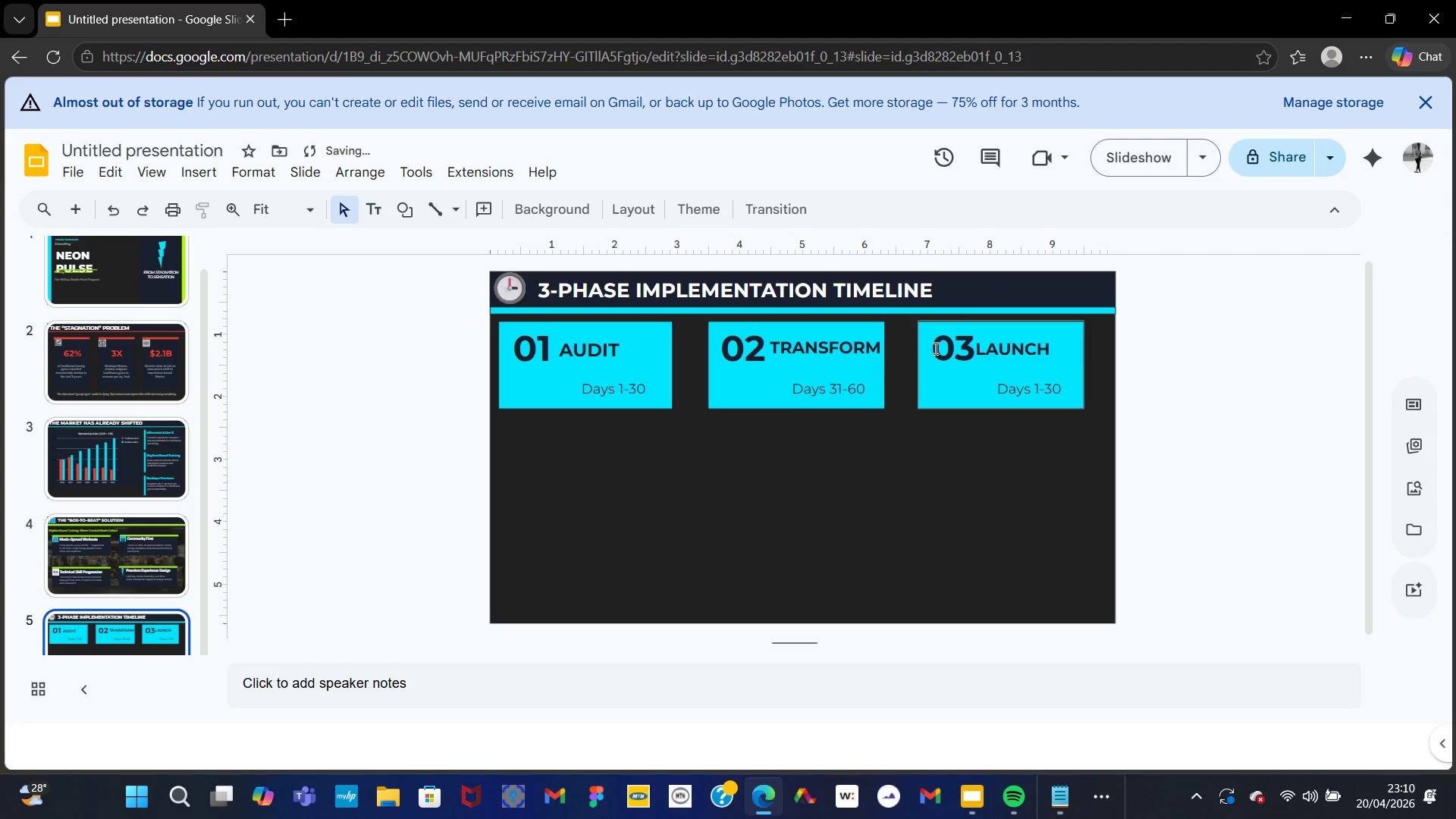 
left_click([937, 348])
 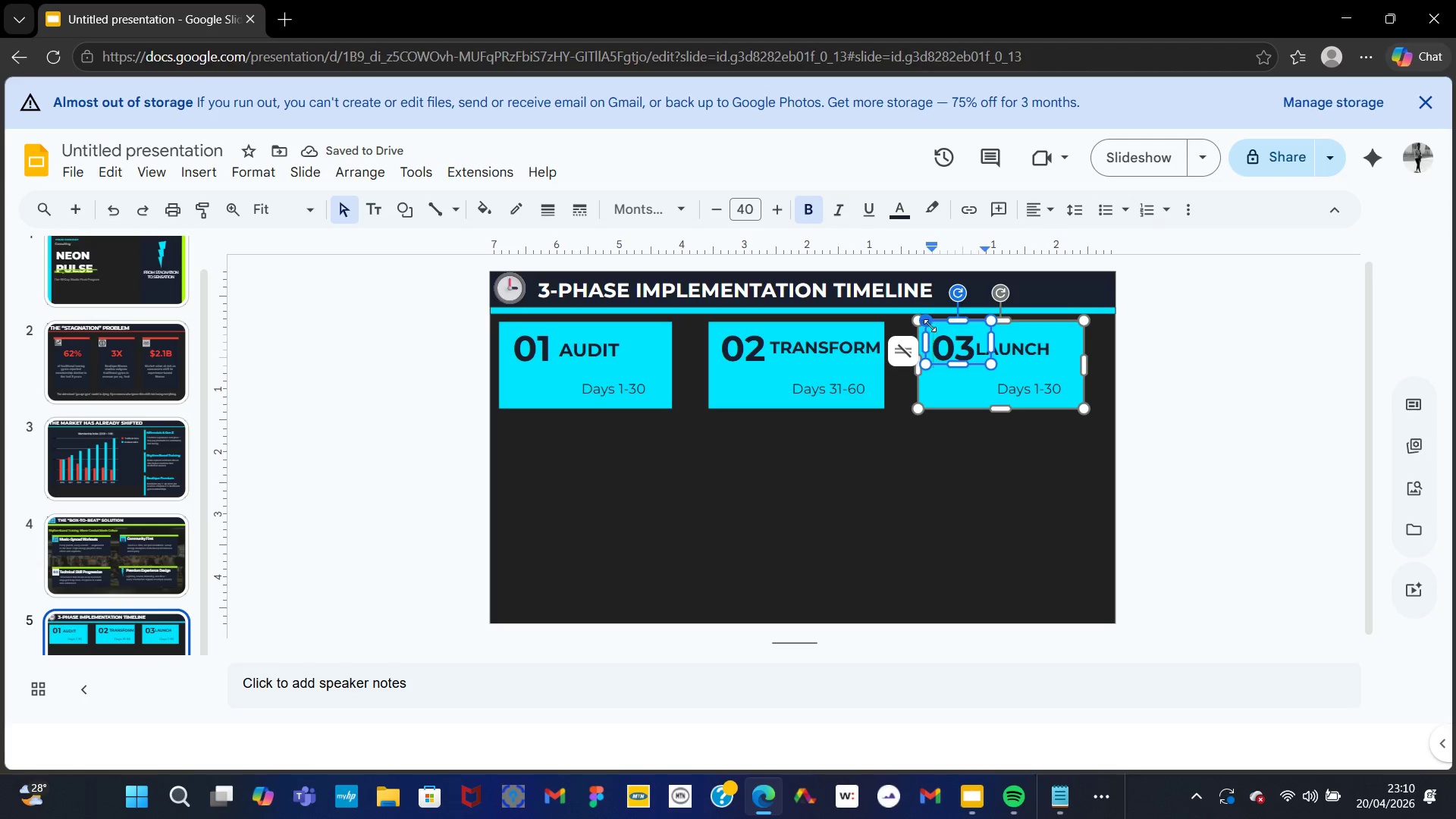 
left_click_drag(start_coordinate=[940, 322], to_coordinate=[1075, 500])
 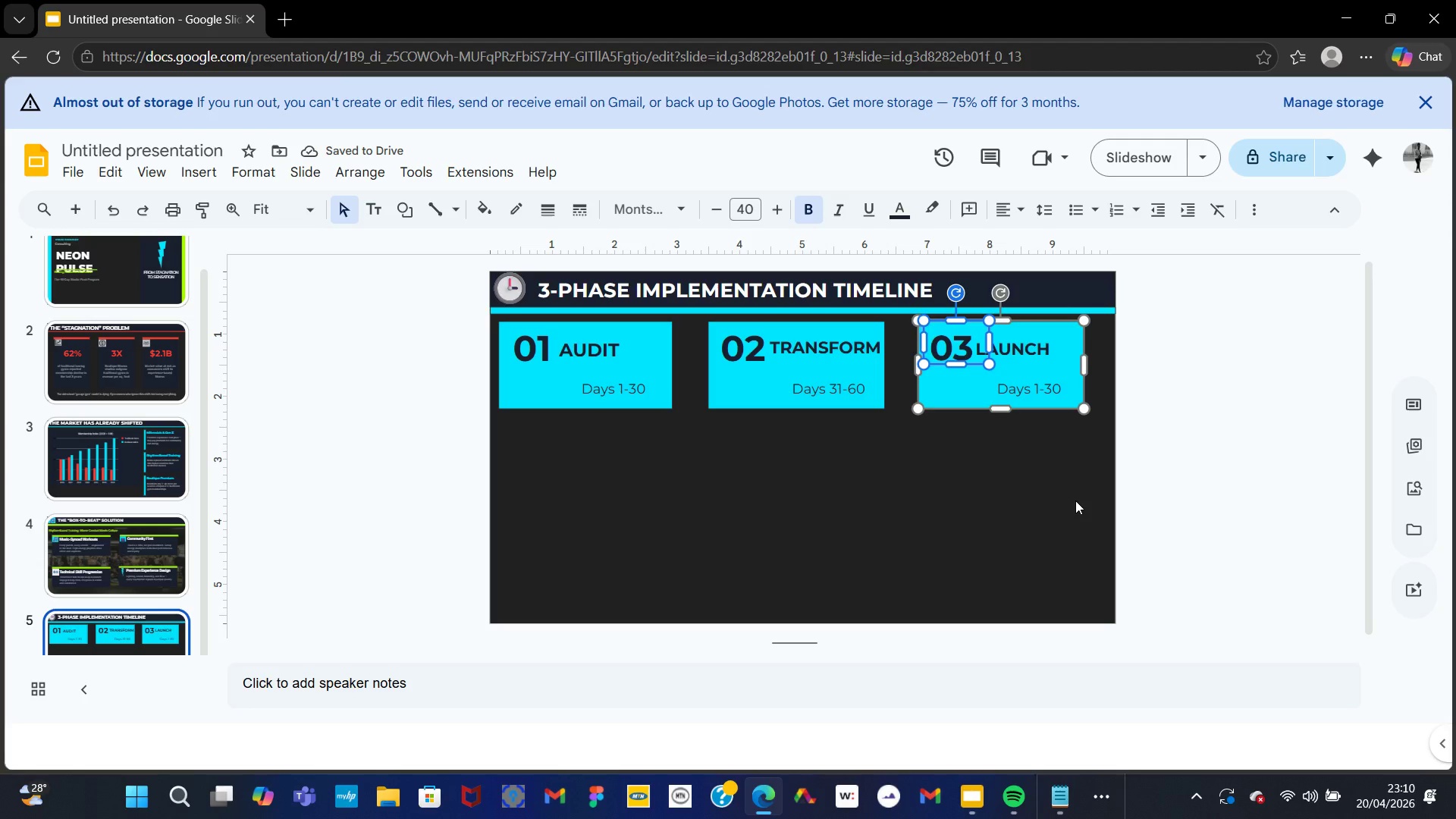 
key(ArrowLeft)
 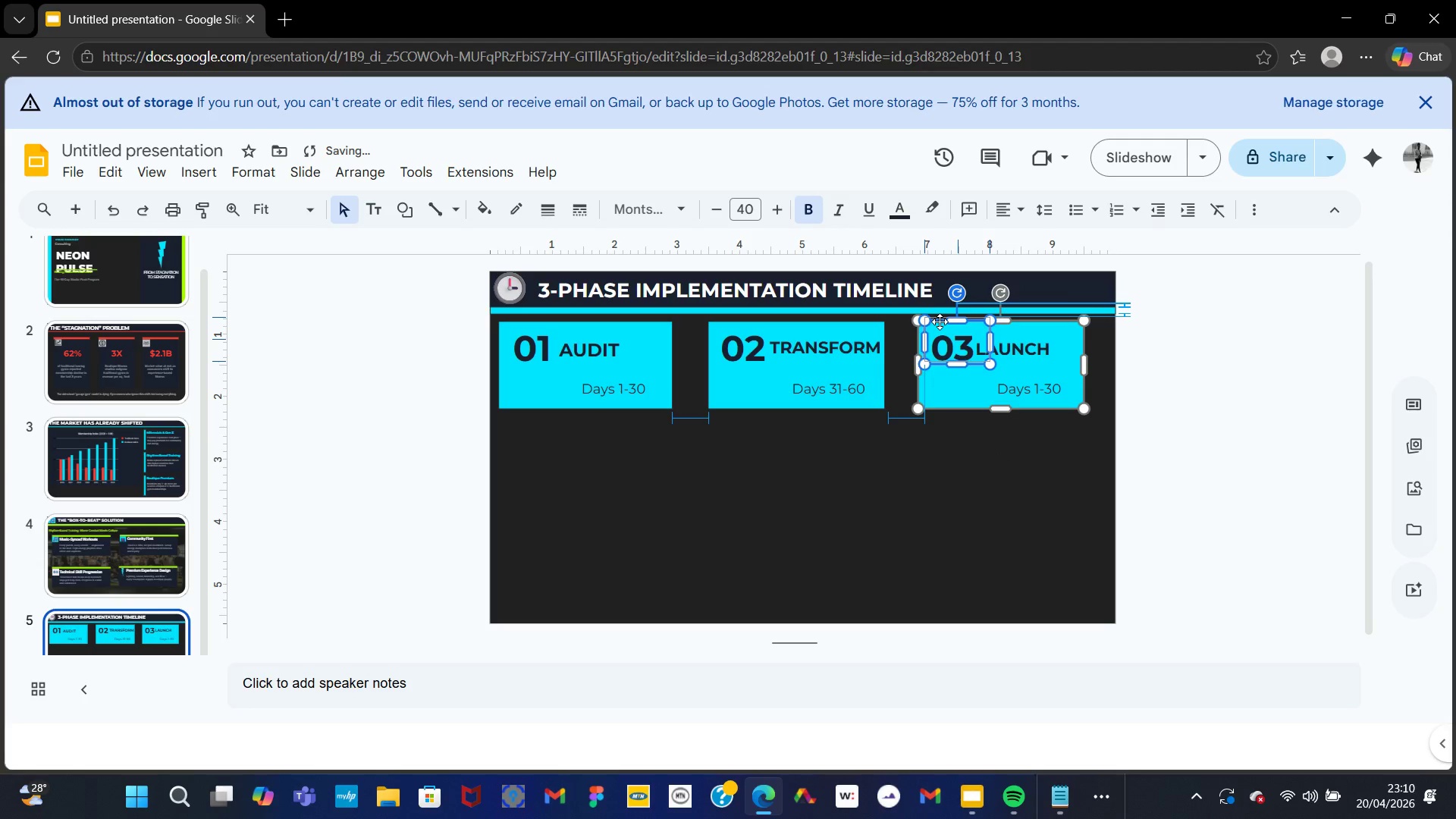 
key(ArrowLeft)
 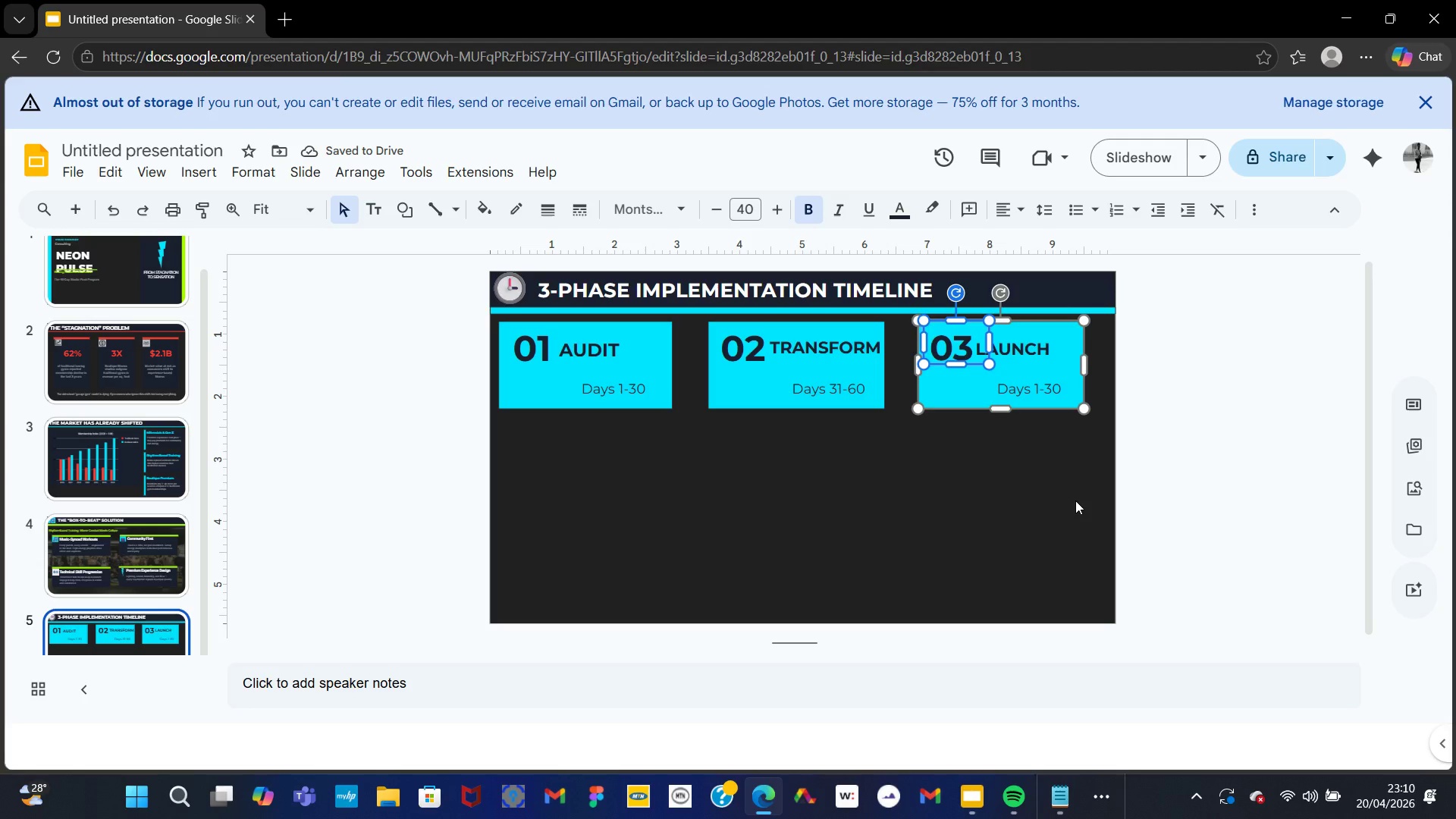 
left_click([990, 504])
 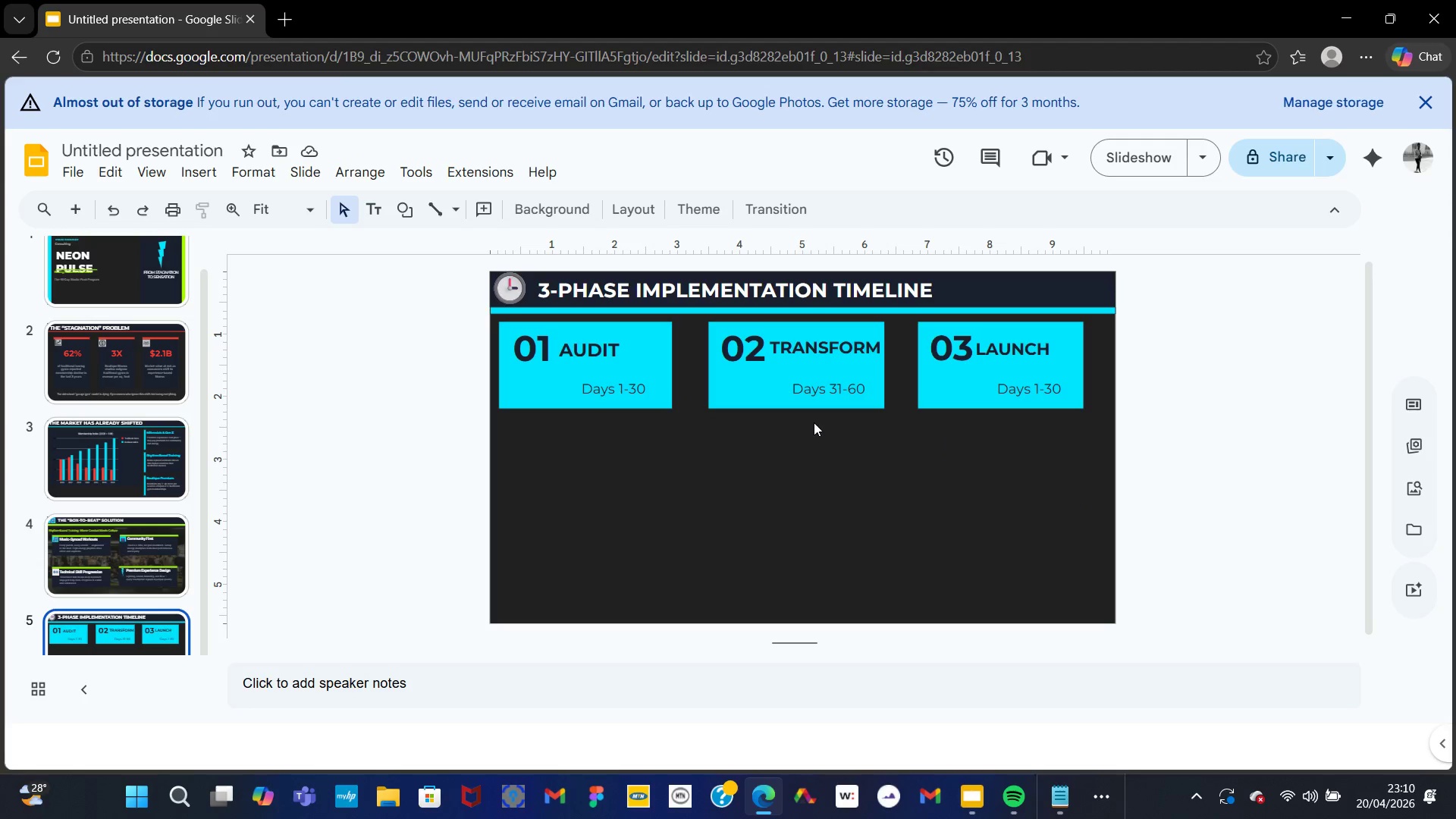 
wait(5.62)
 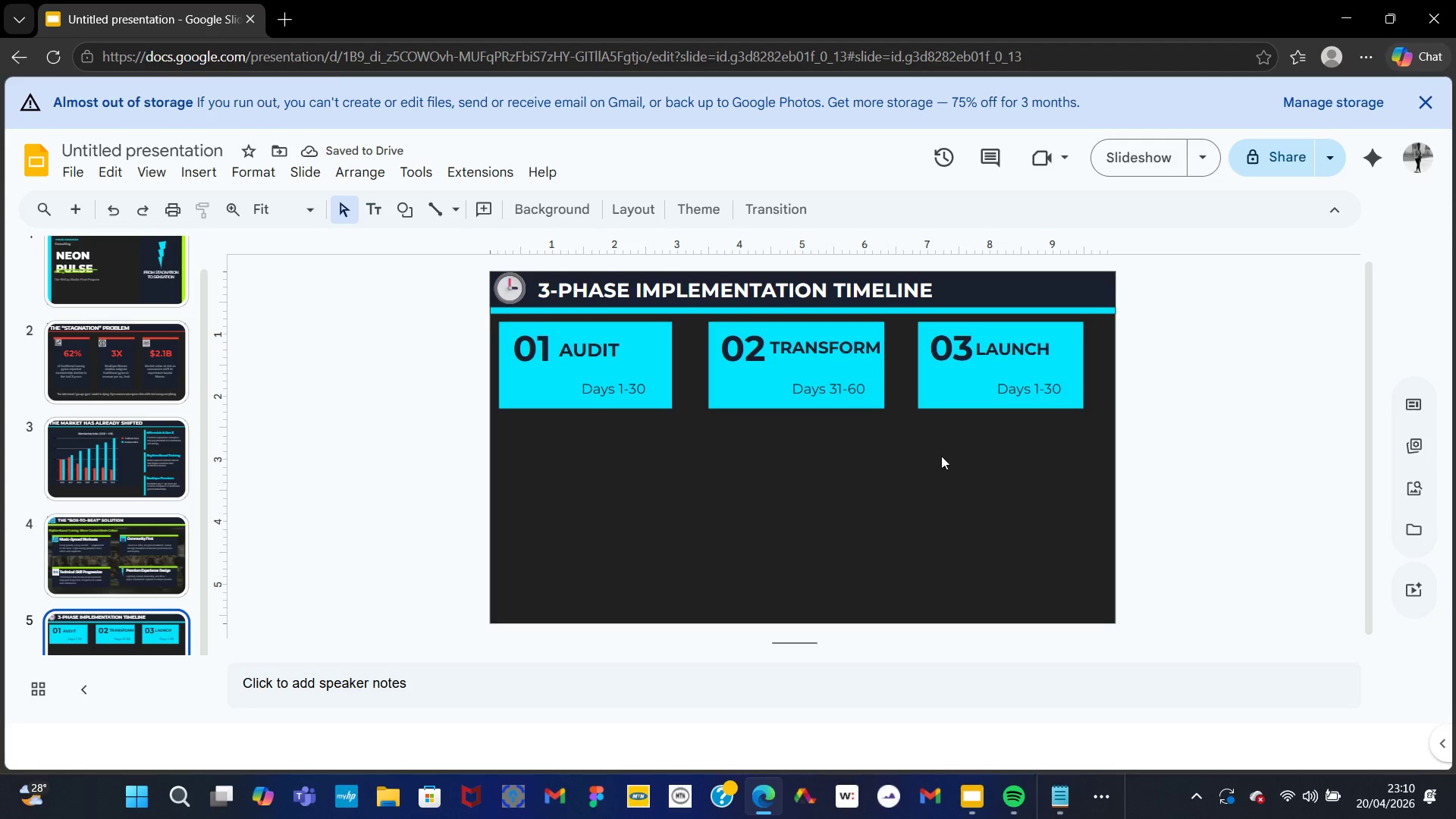 
left_click([667, 358])
 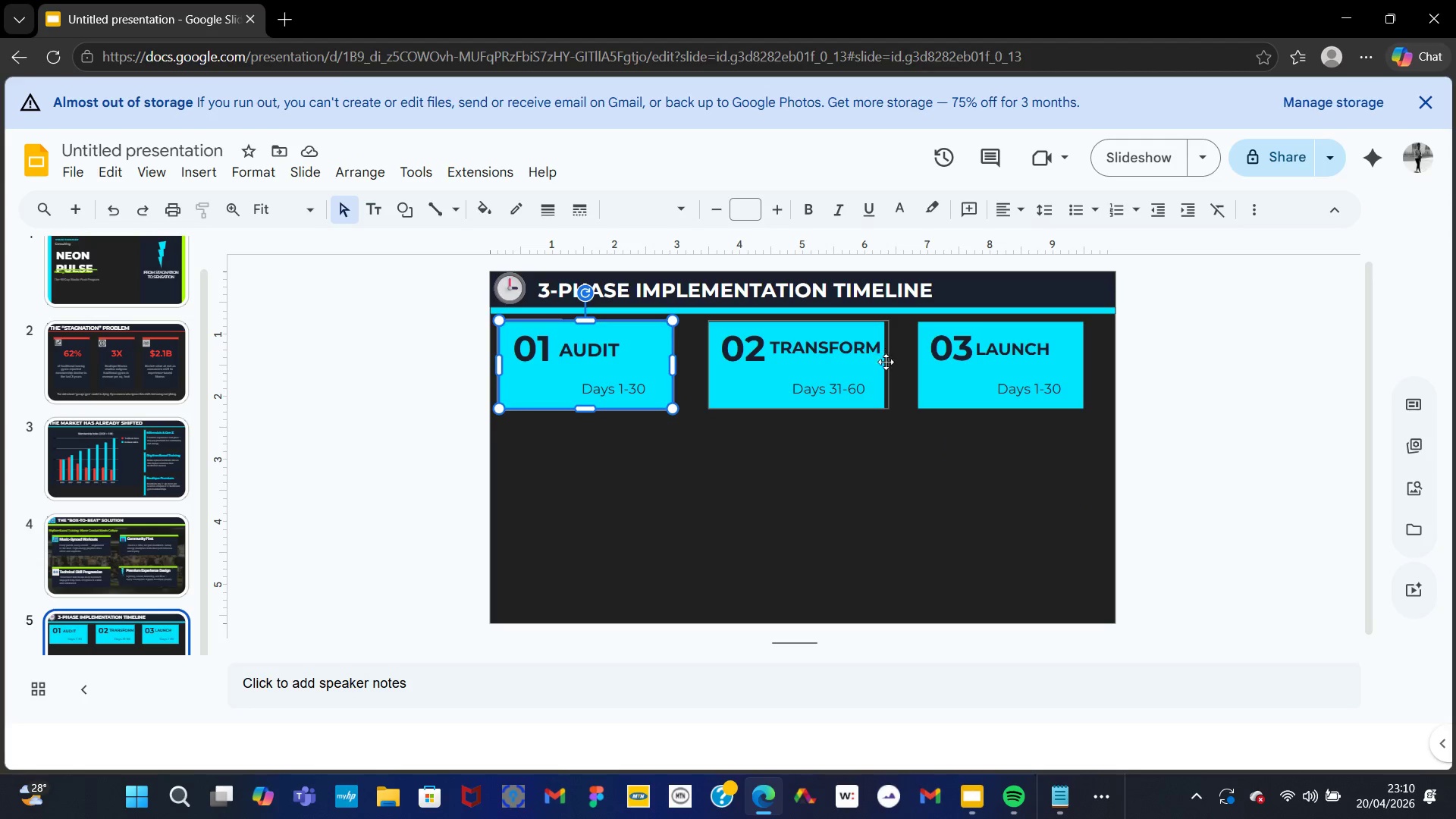 
left_click([877, 367])
 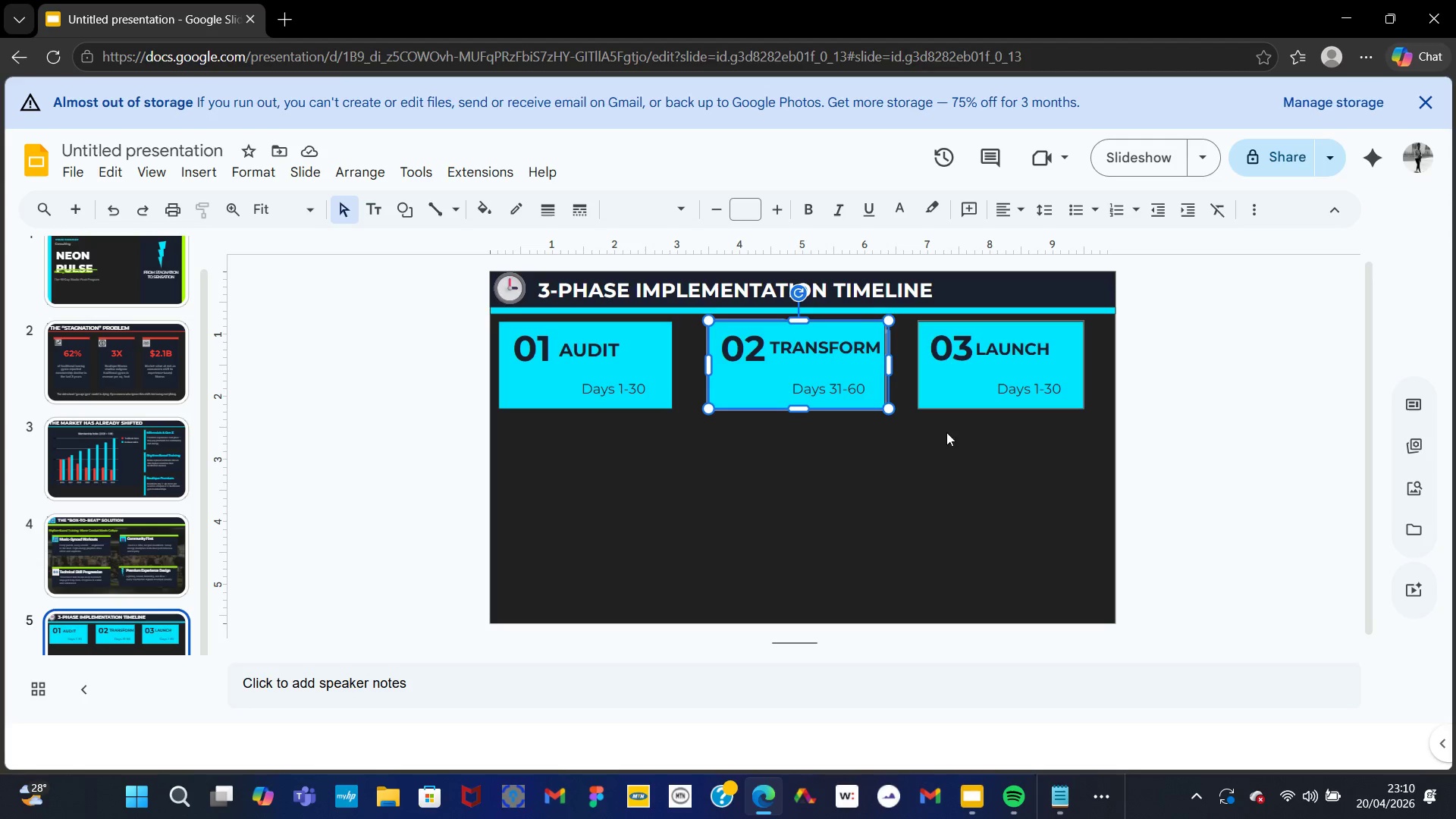 
left_click([1072, 355])
 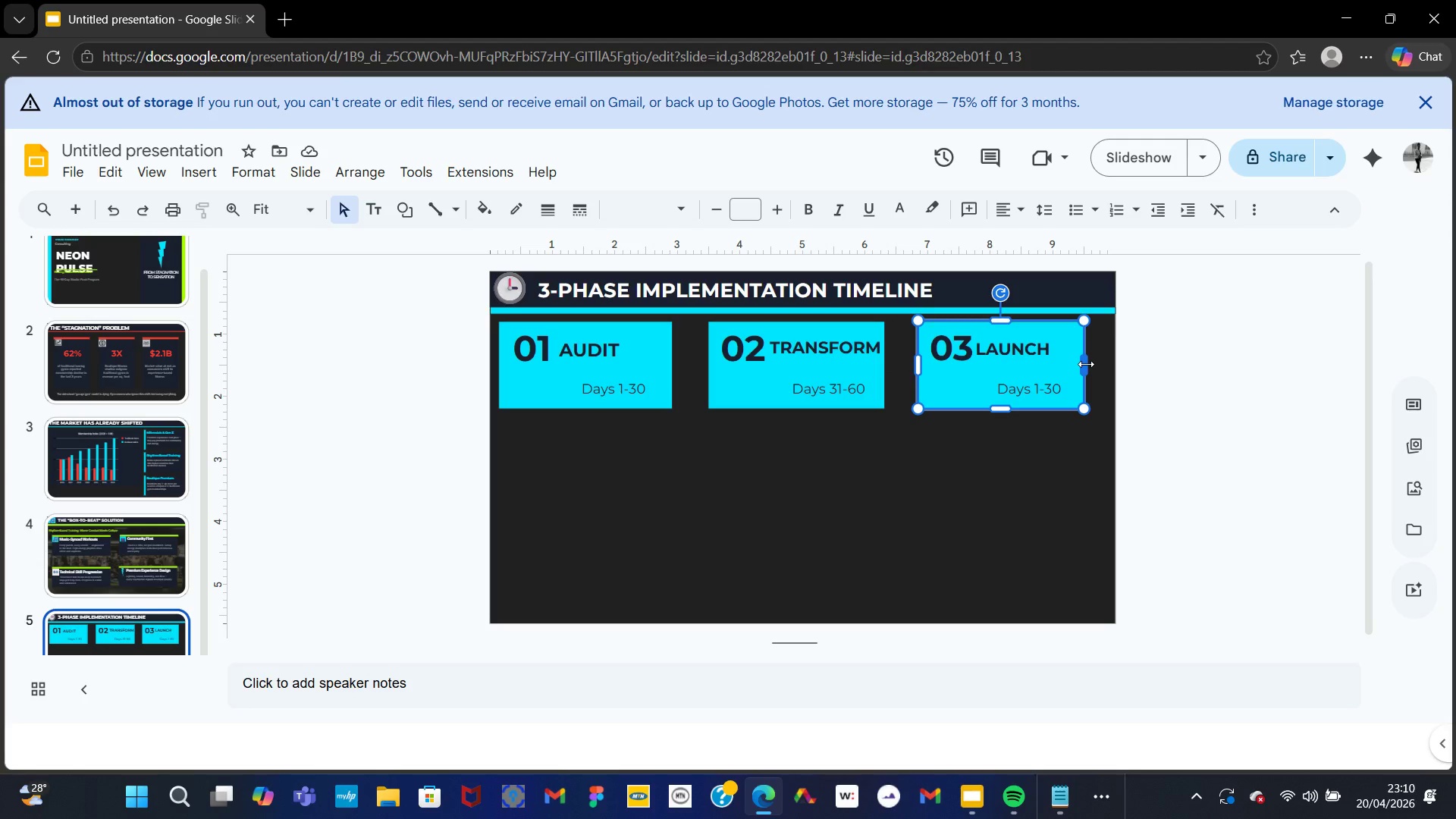 
left_click_drag(start_coordinate=[1086, 363], to_coordinate=[1091, 363])
 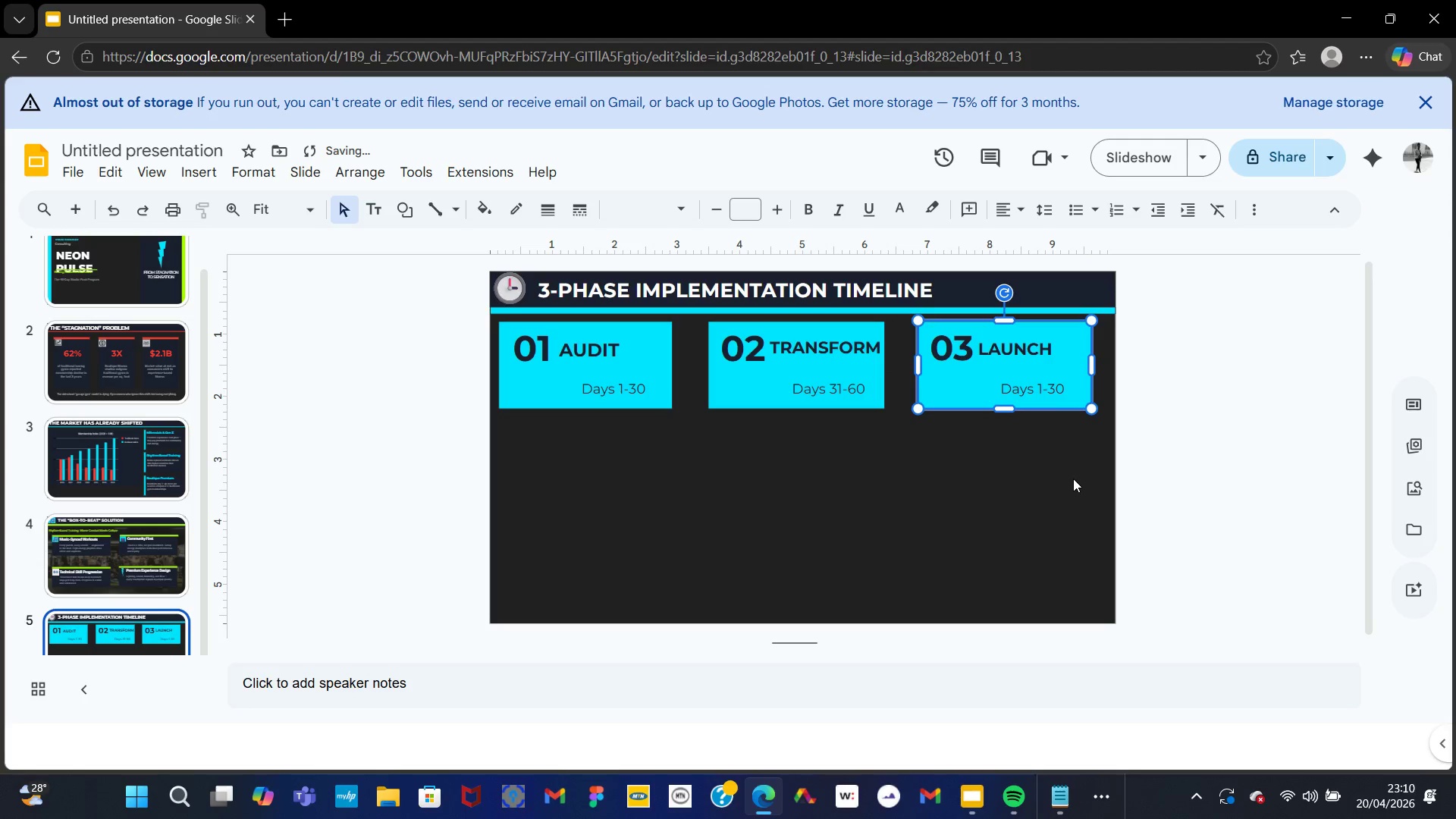 
left_click([1073, 479])
 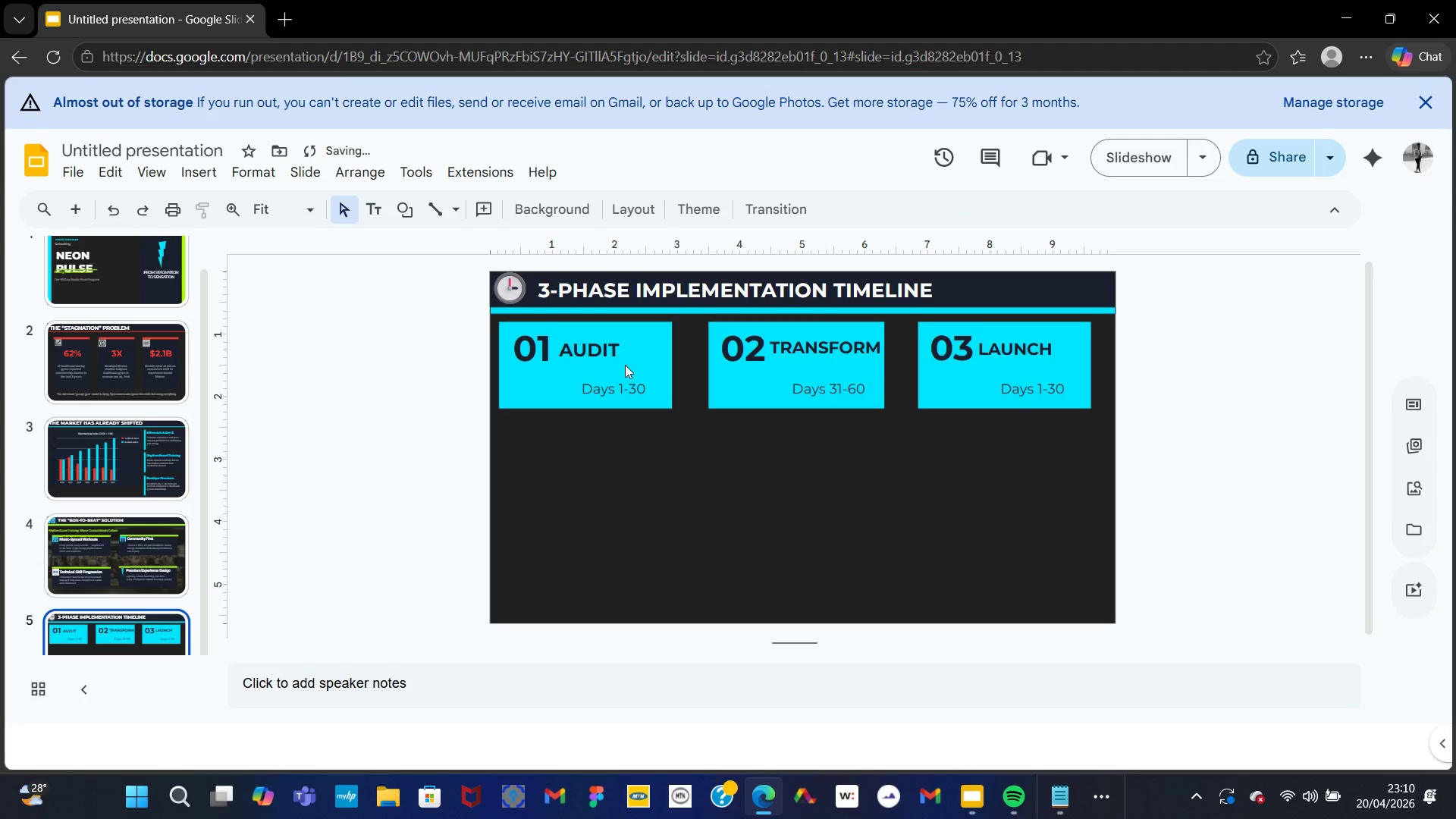 
left_click([625, 365])
 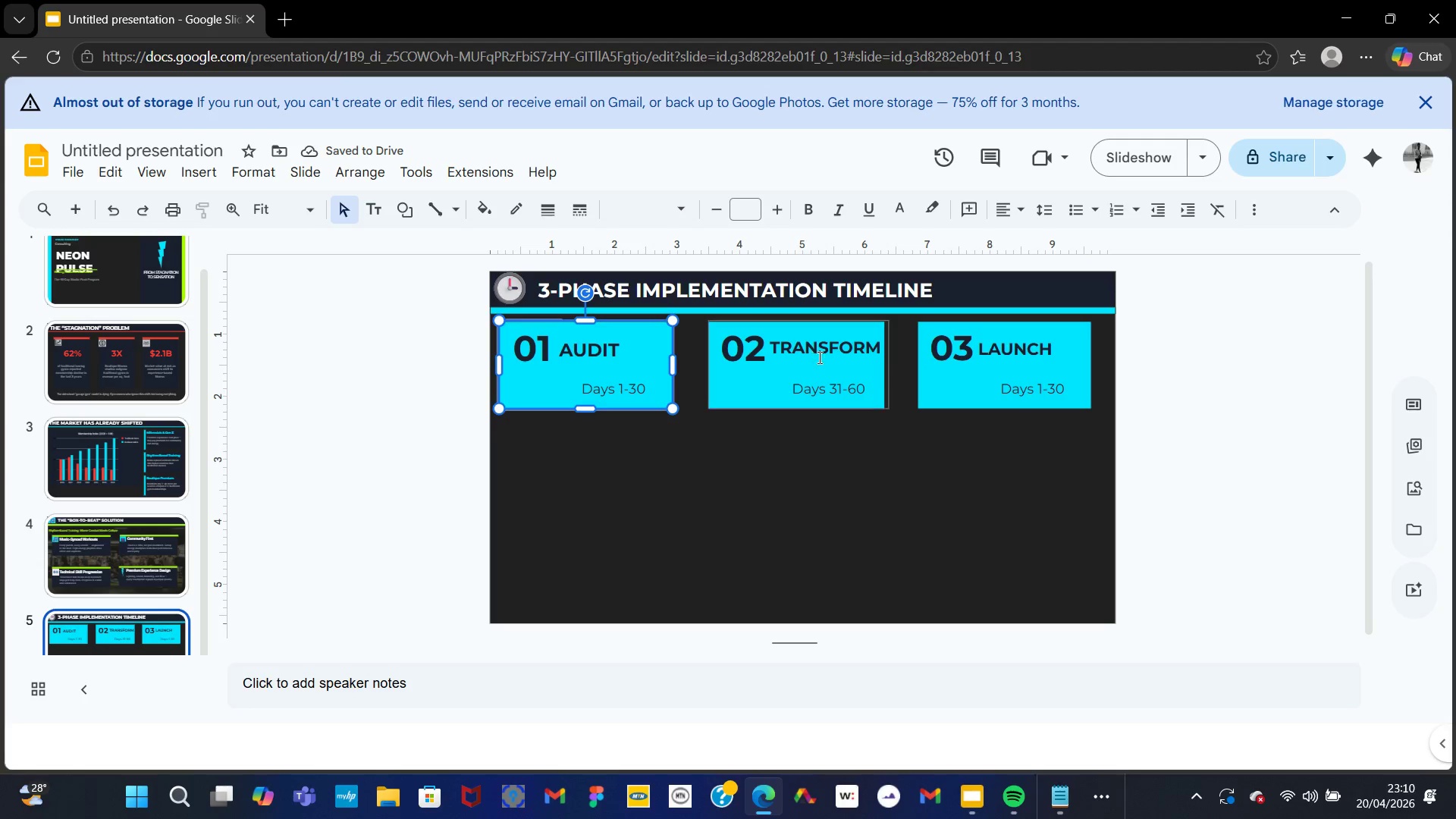 
left_click([819, 357])
 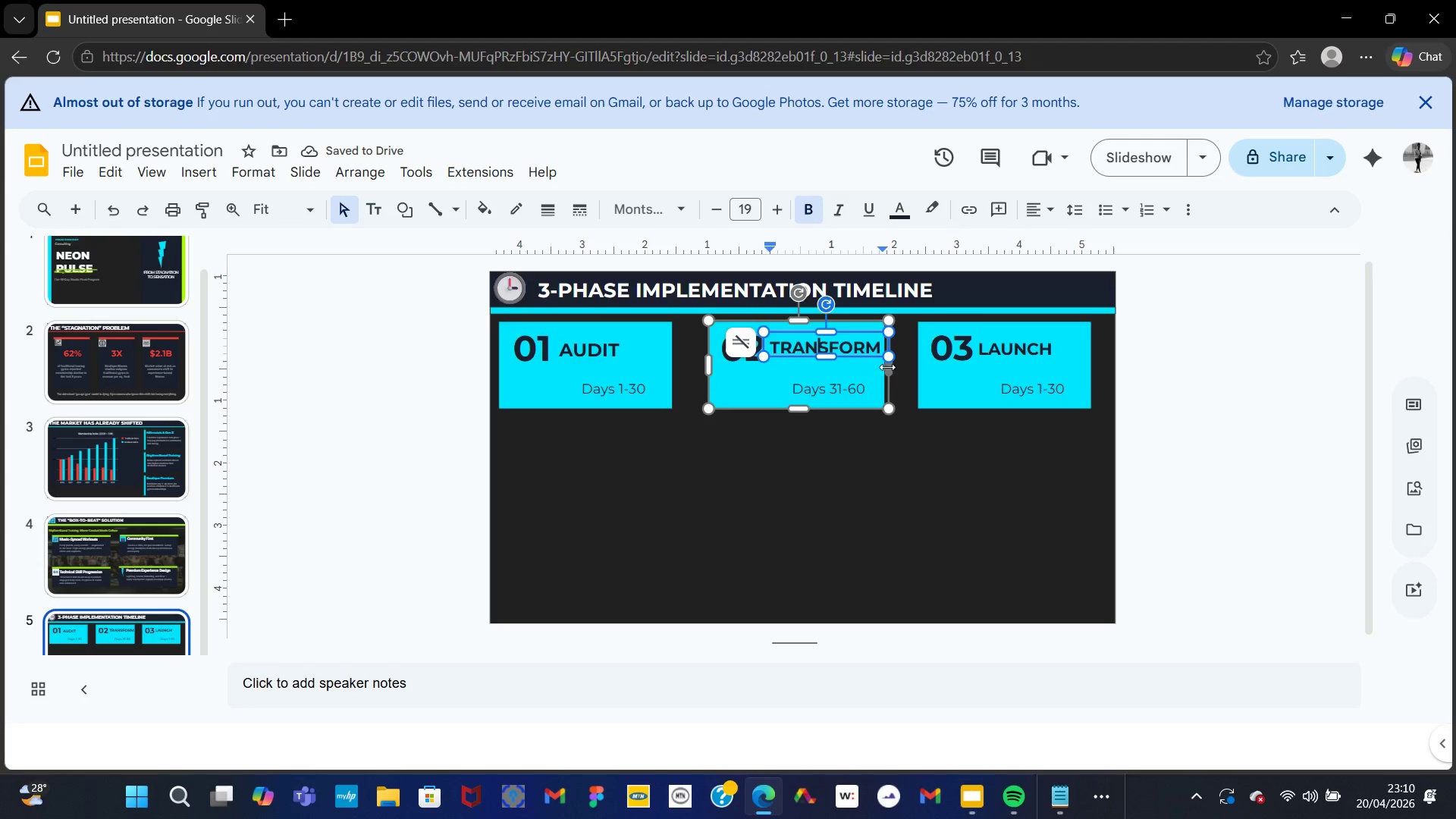 
left_click_drag(start_coordinate=[888, 368], to_coordinate=[898, 368])
 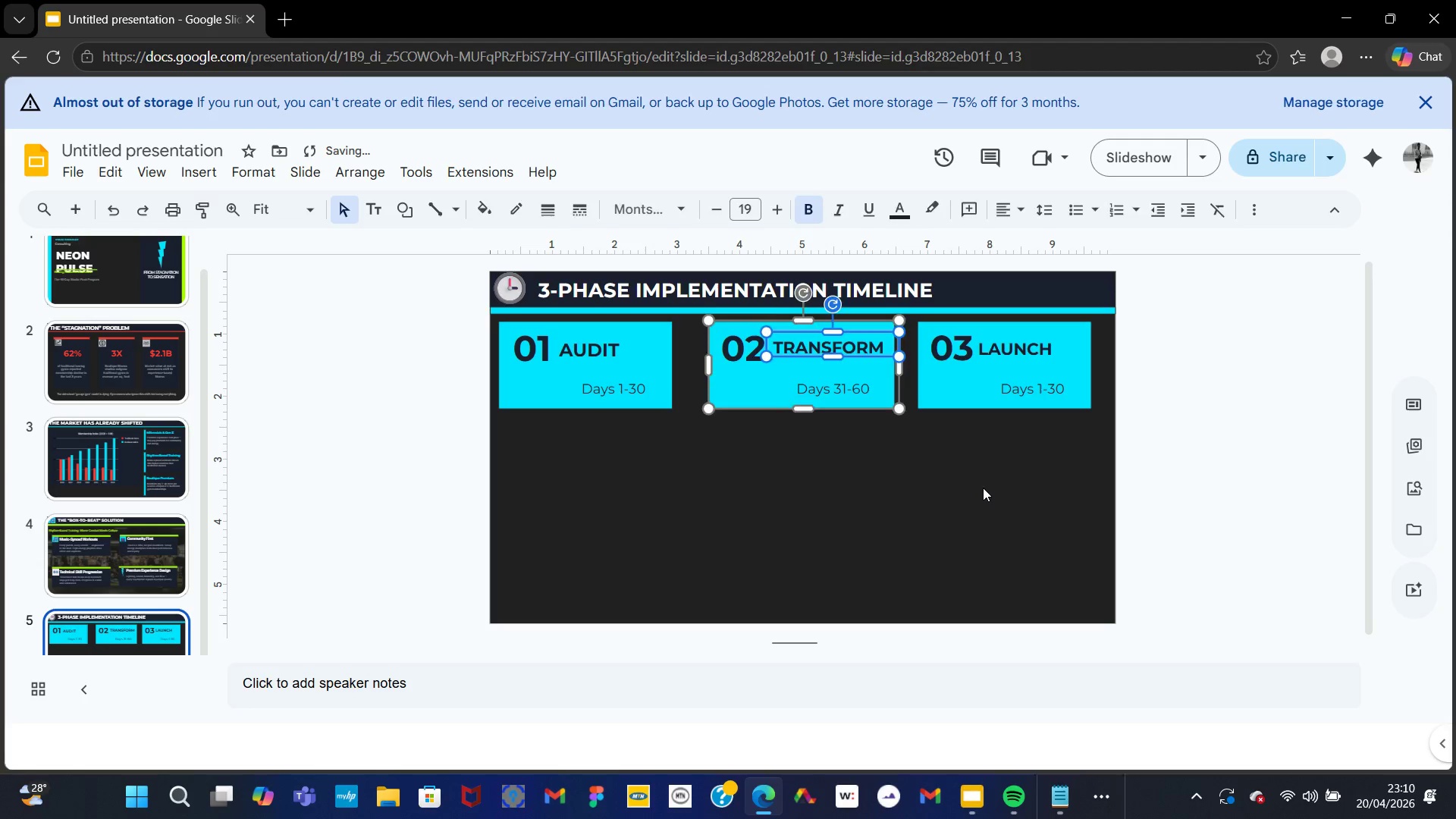 
left_click([983, 488])
 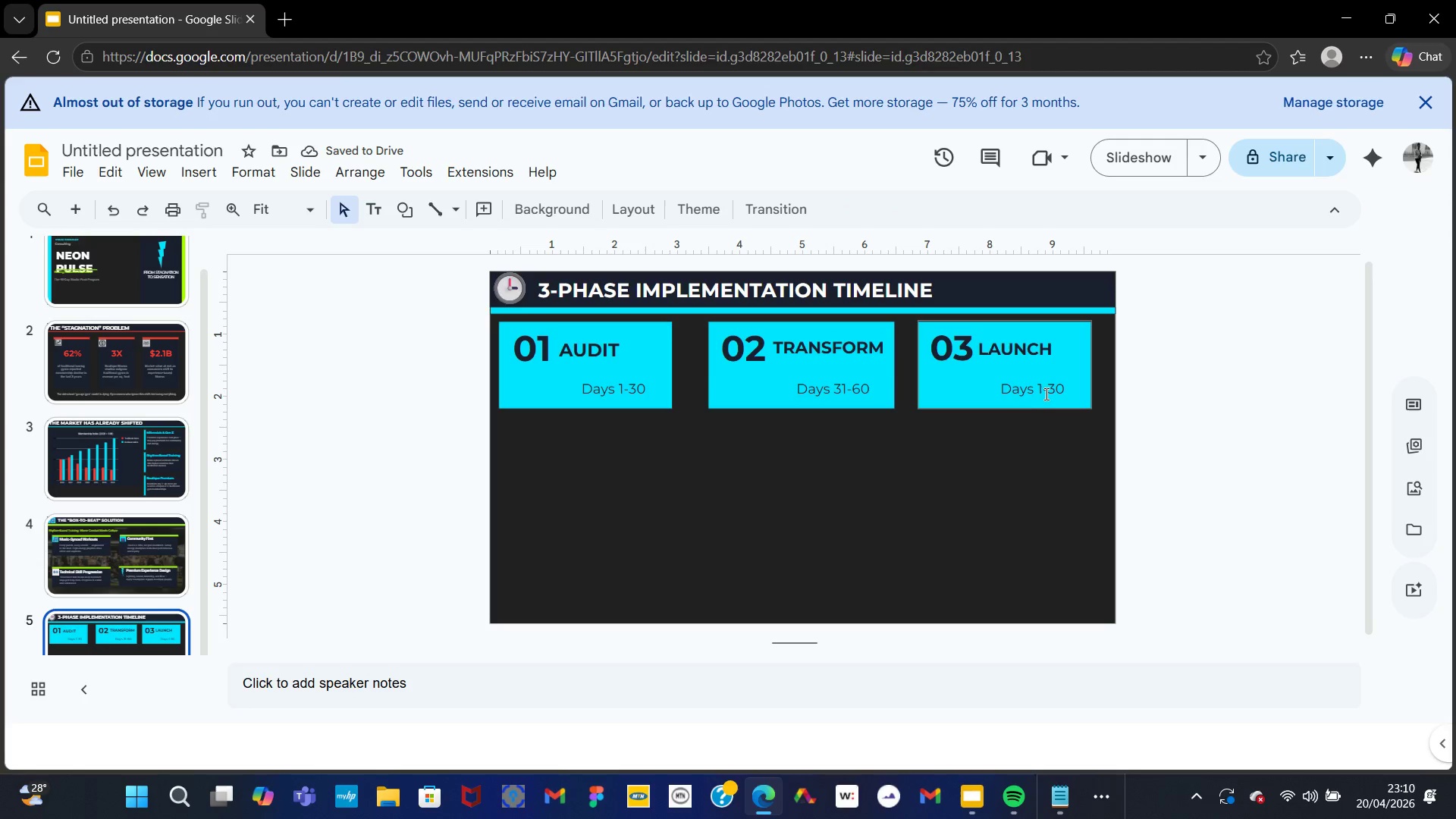 
left_click([1041, 390])
 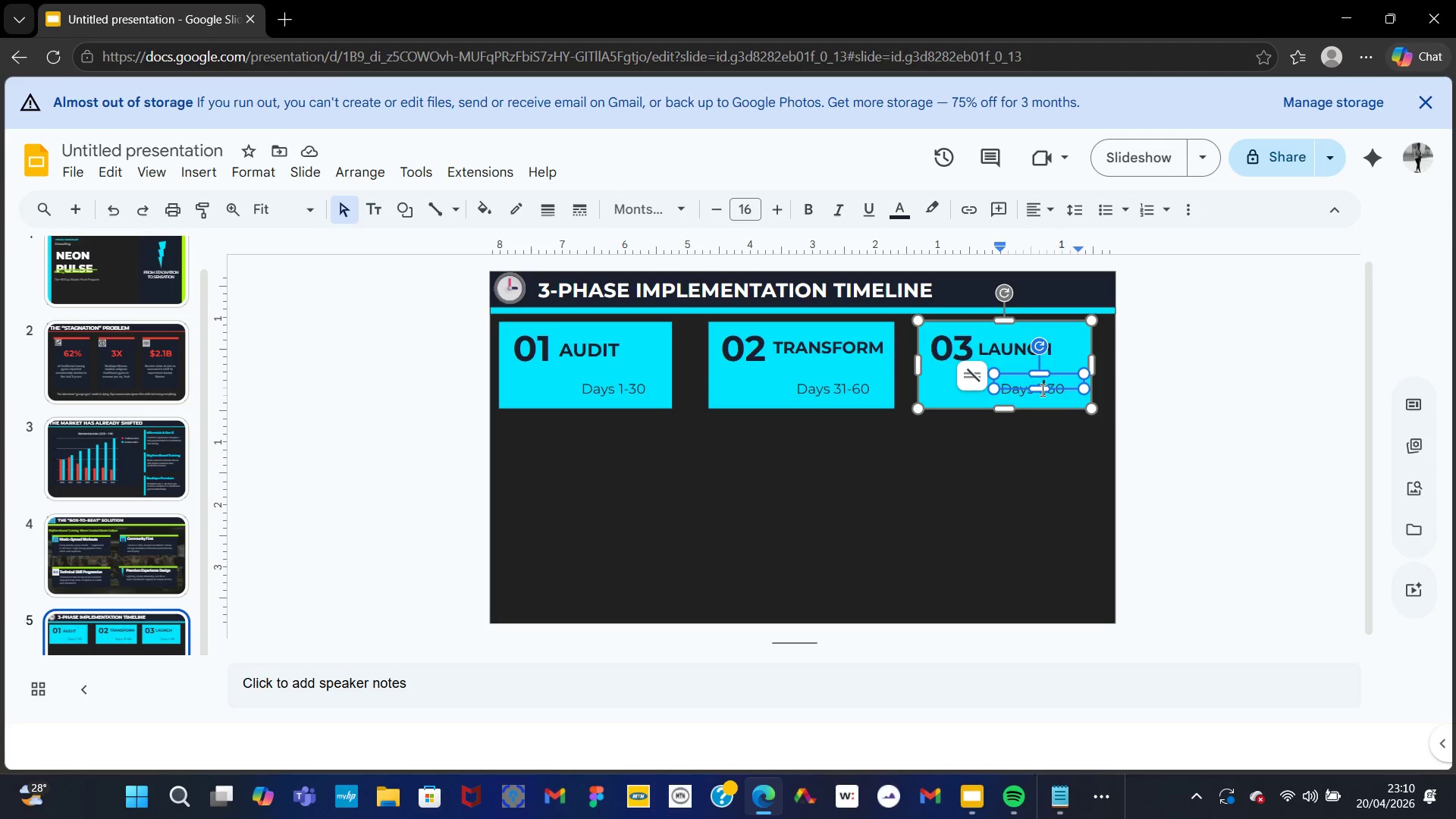 
key(ArrowLeft)
 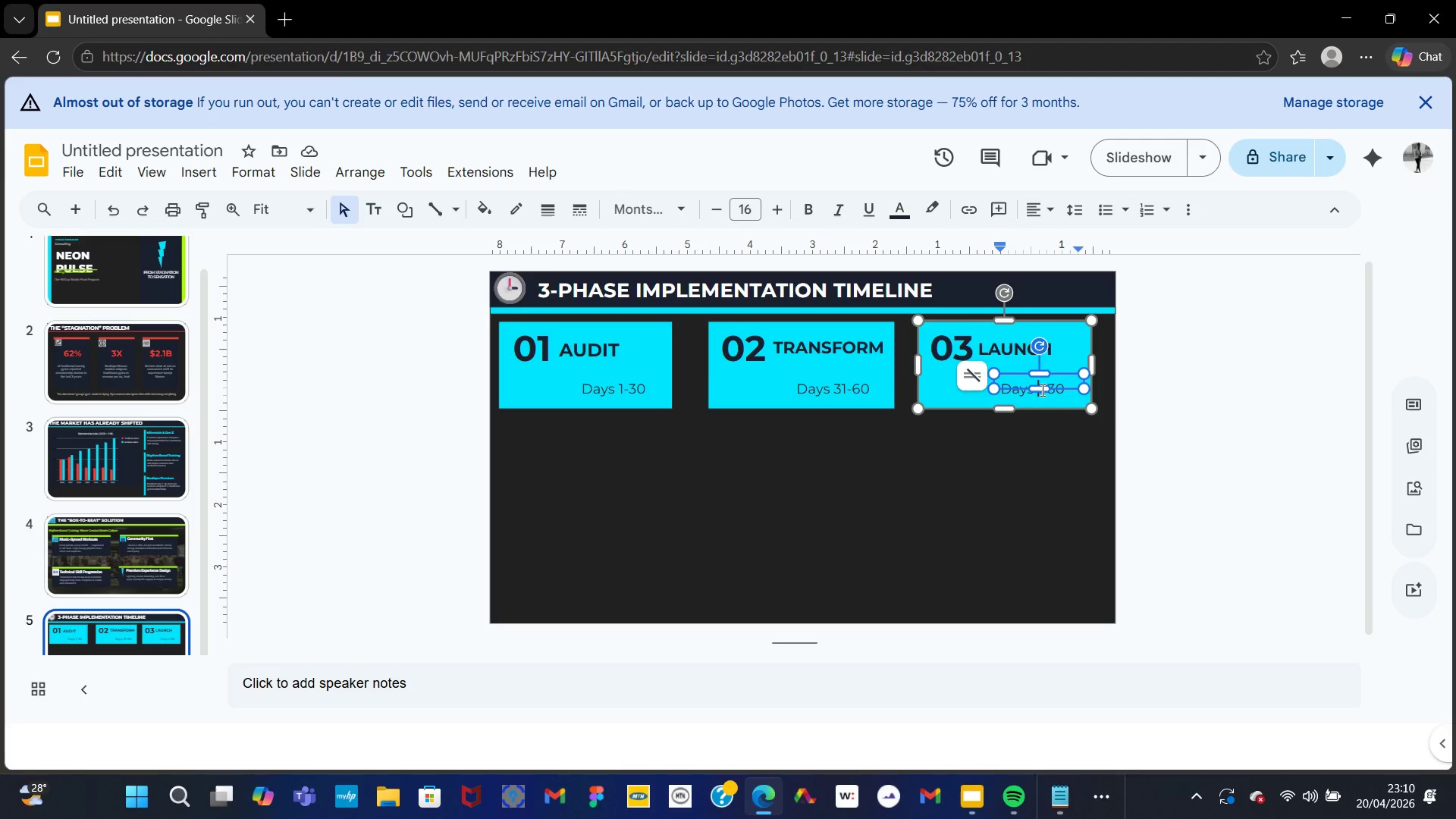 
key(6)
 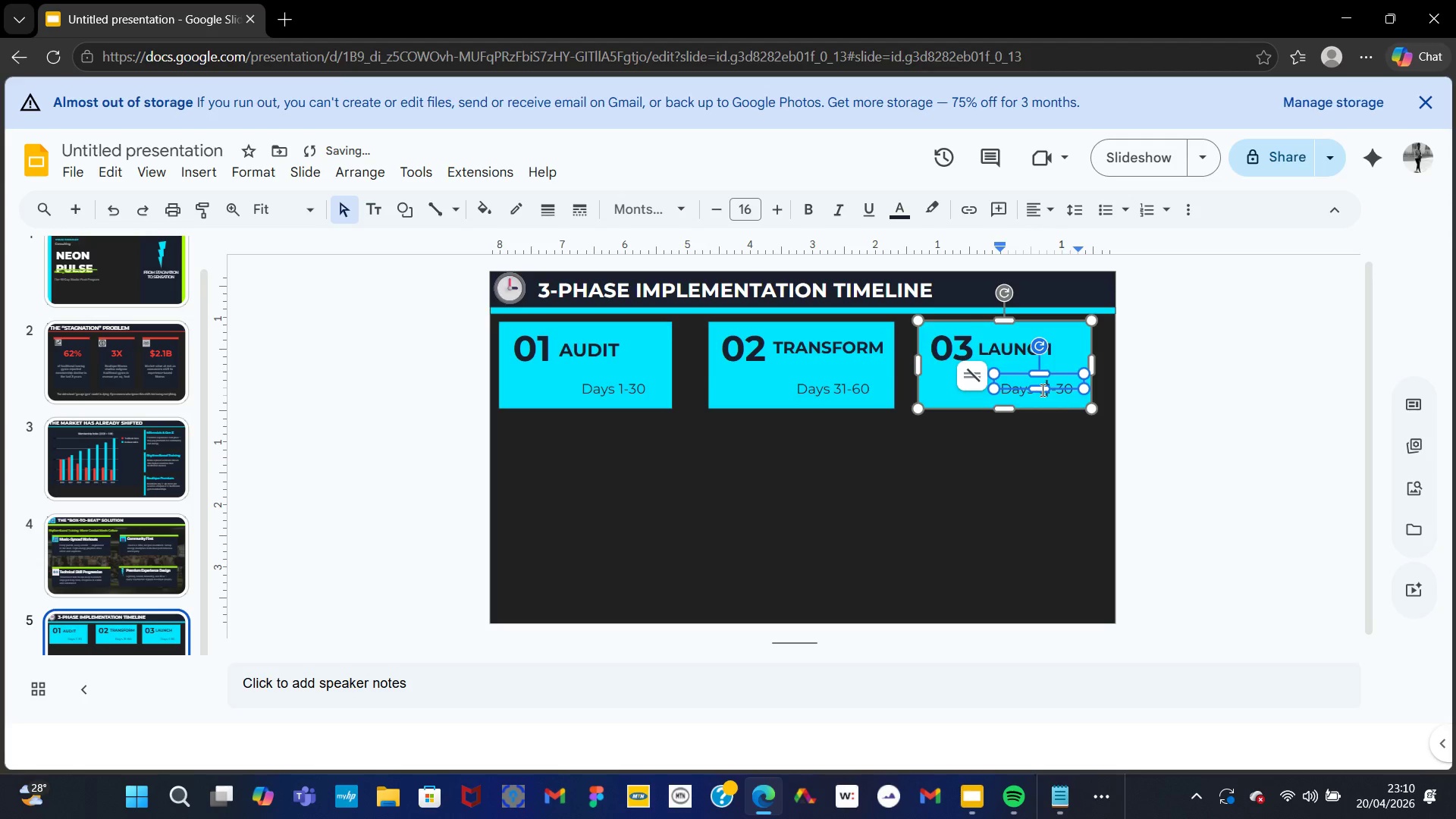 
key(ArrowRight)
 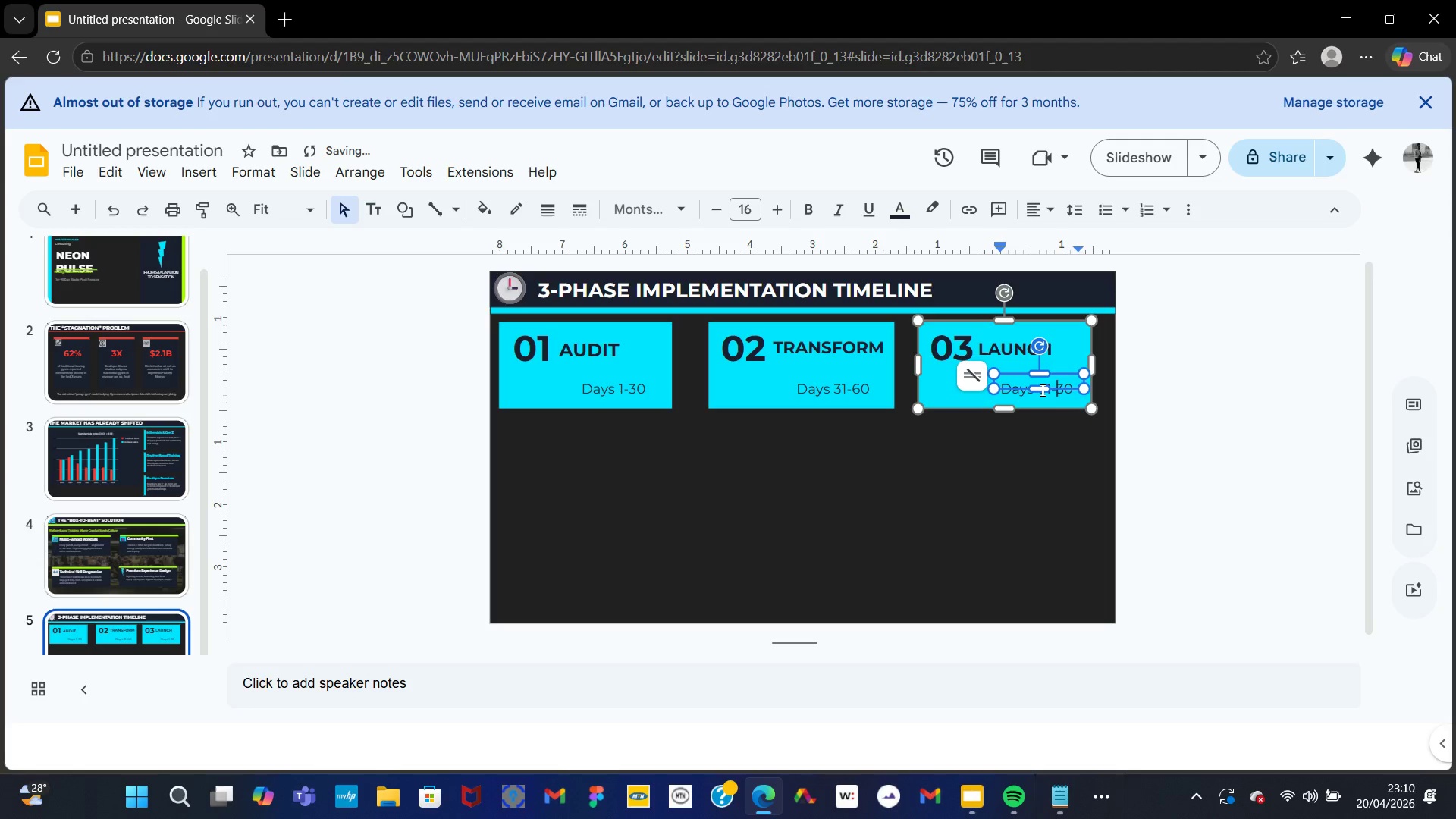 
key(ArrowRight)
 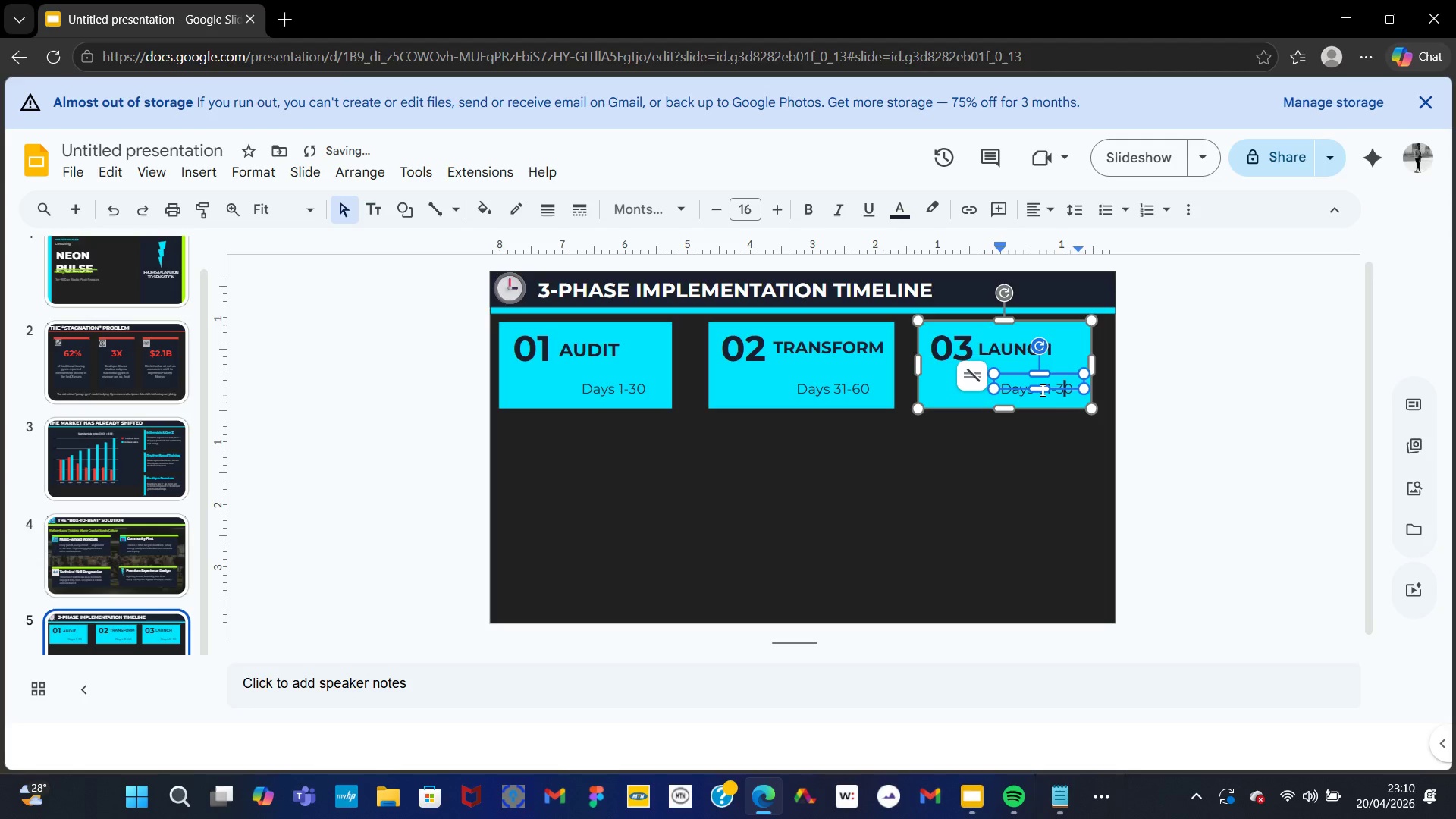 
key(ArrowRight)
 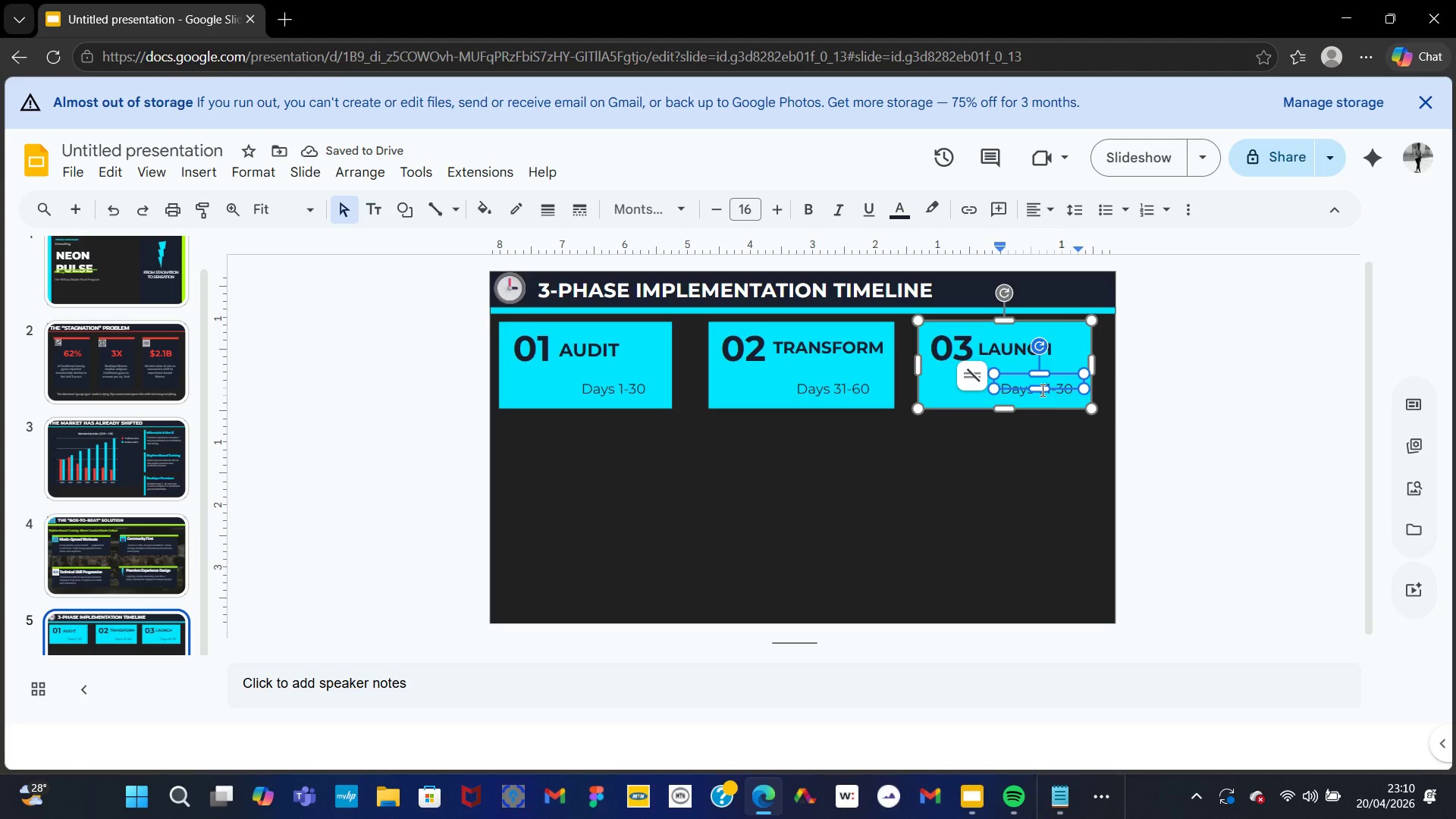 
key(Backspace)
 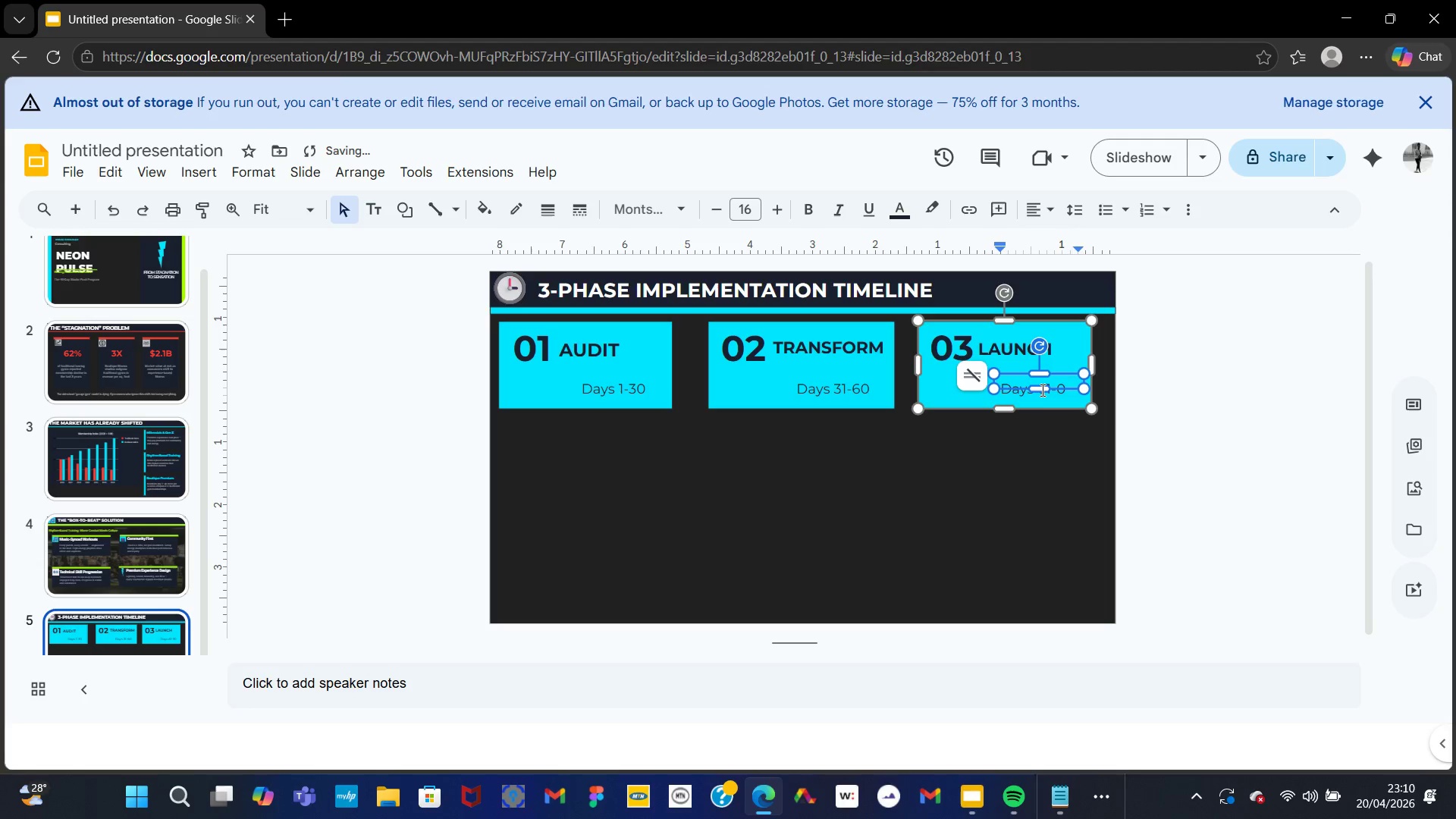 
key(9)
 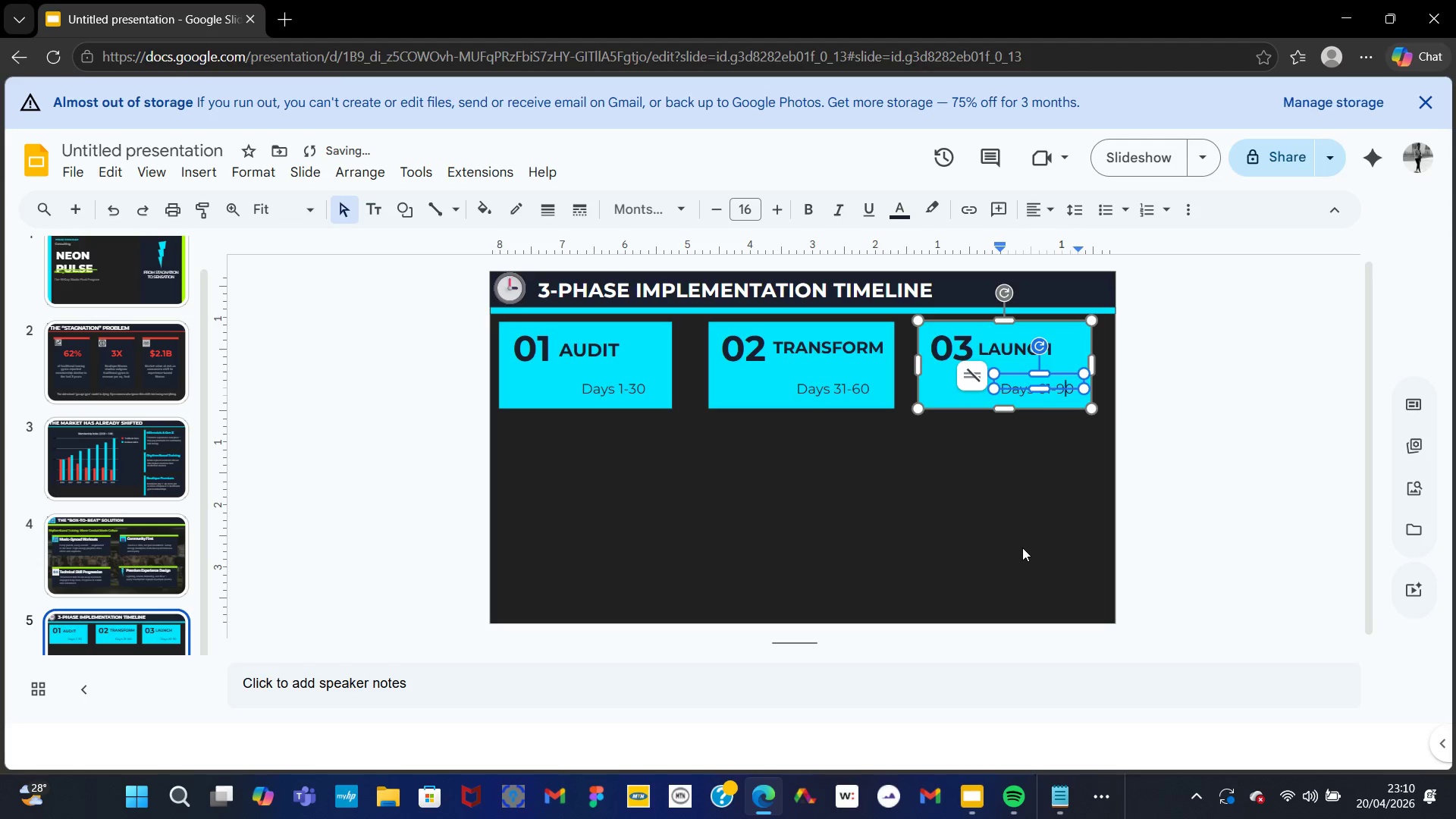 
left_click([1021, 548])
 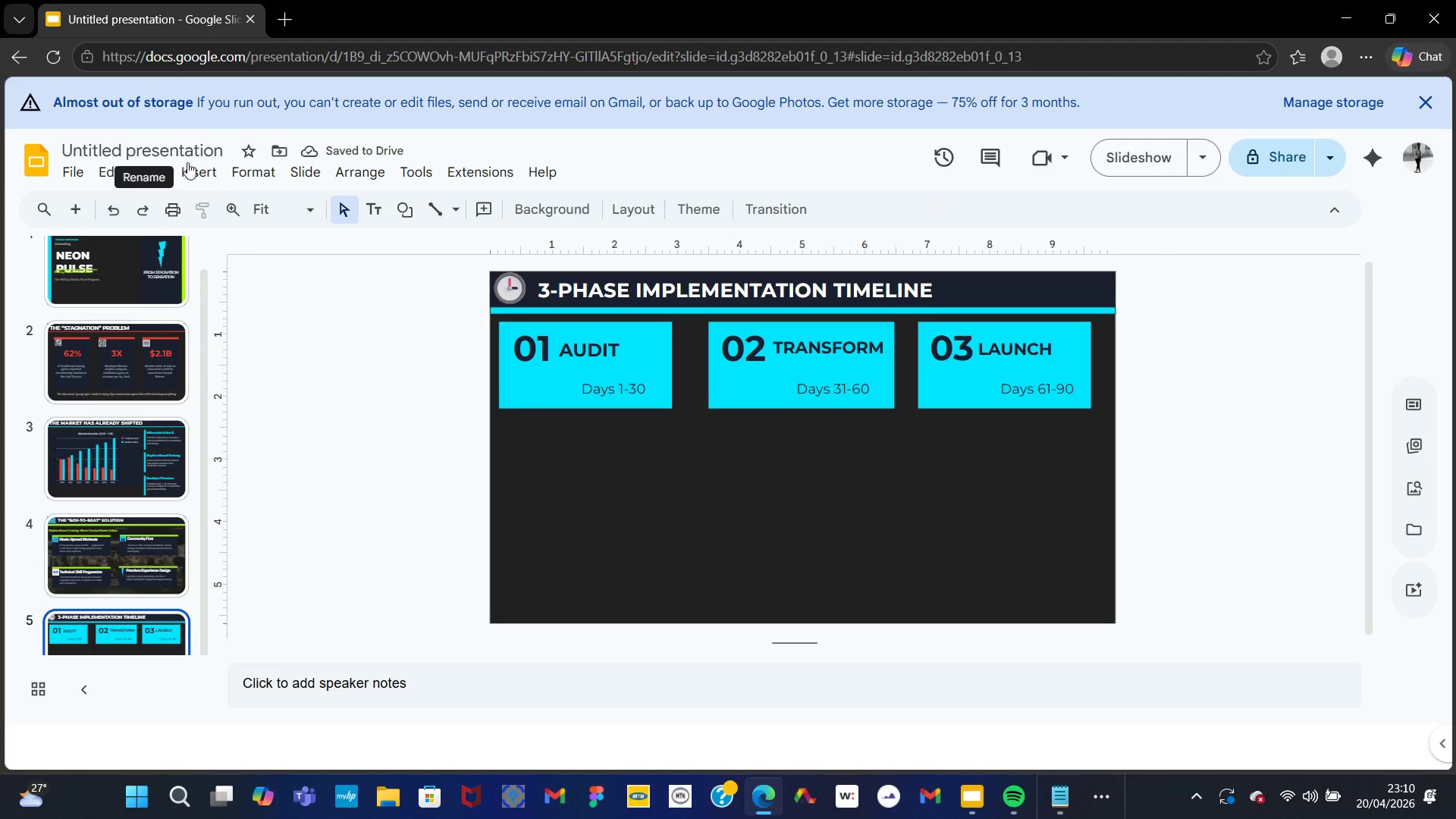 
left_click([201, 176])
 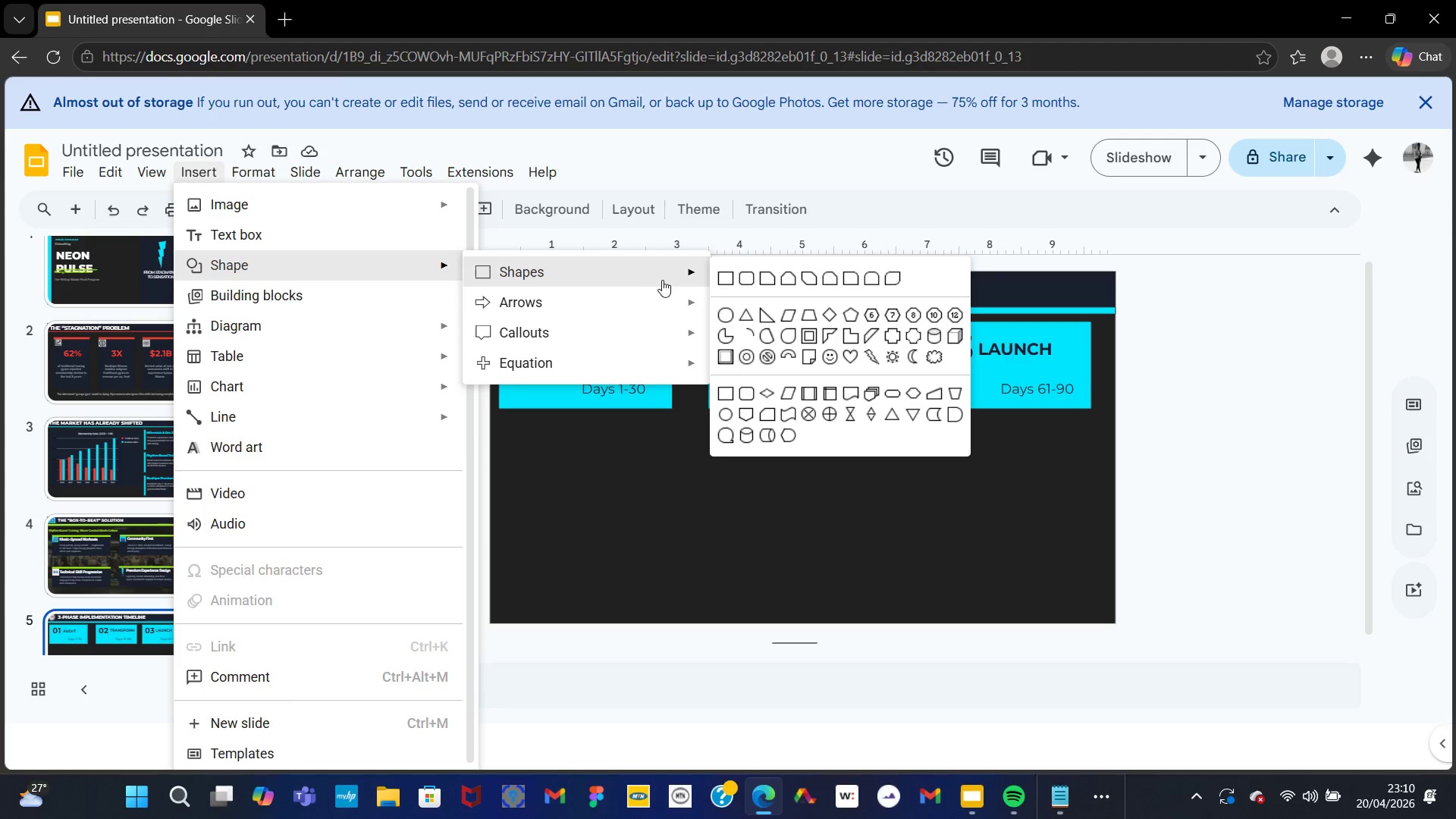 
wait(5.38)
 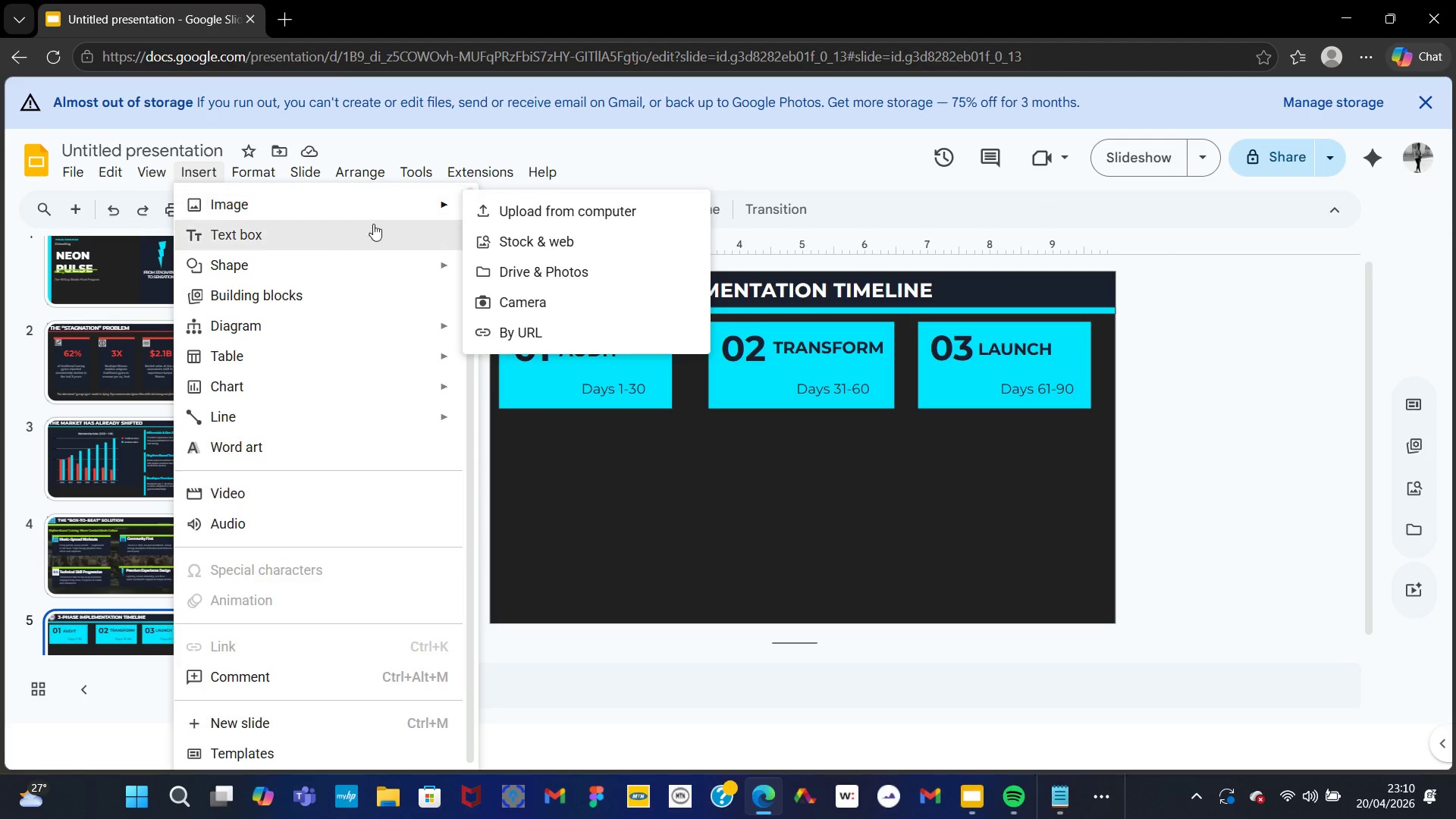 
left_click([730, 314])
 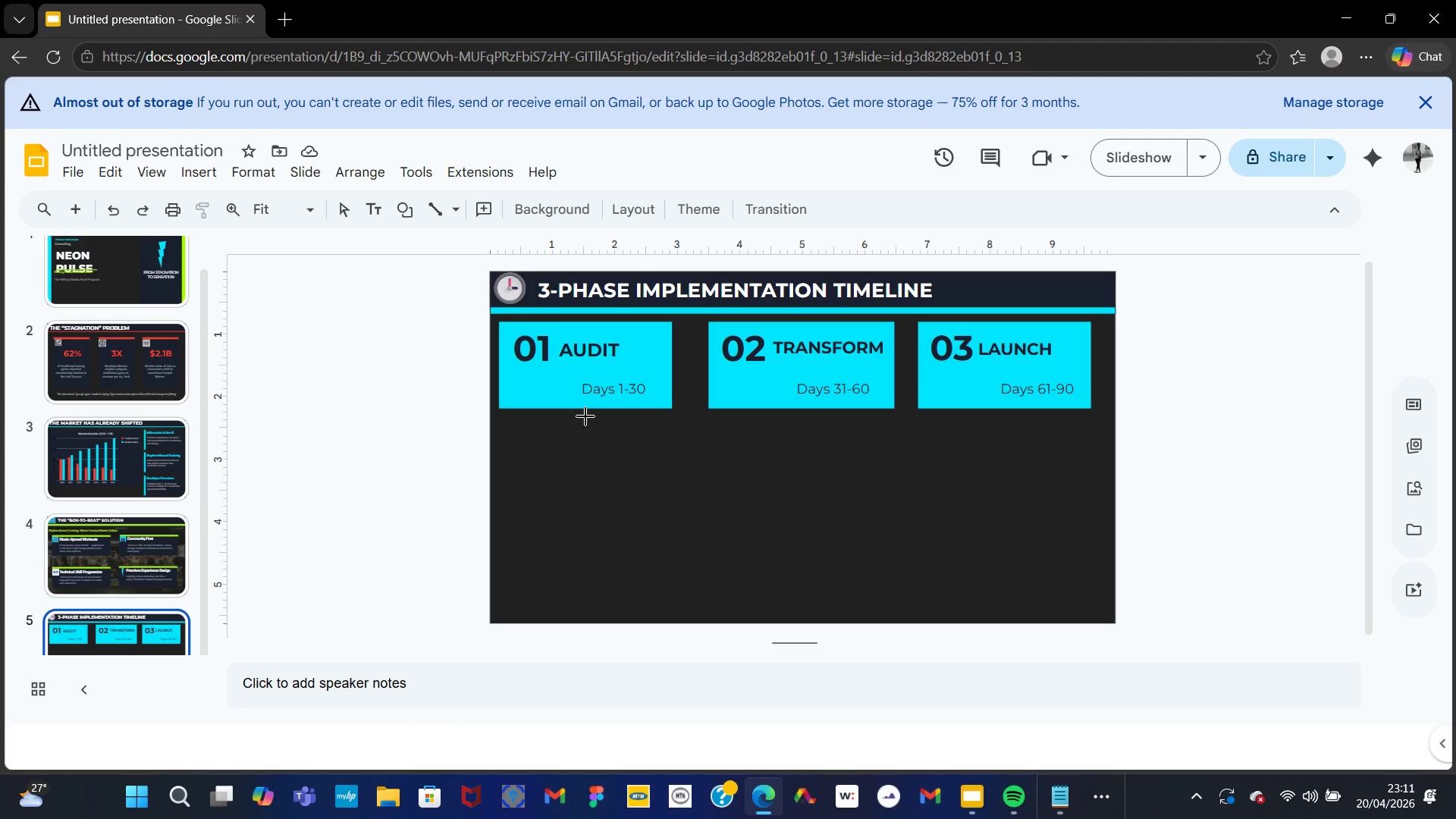 
left_click_drag(start_coordinate=[585, 419], to_coordinate=[616, 447])
 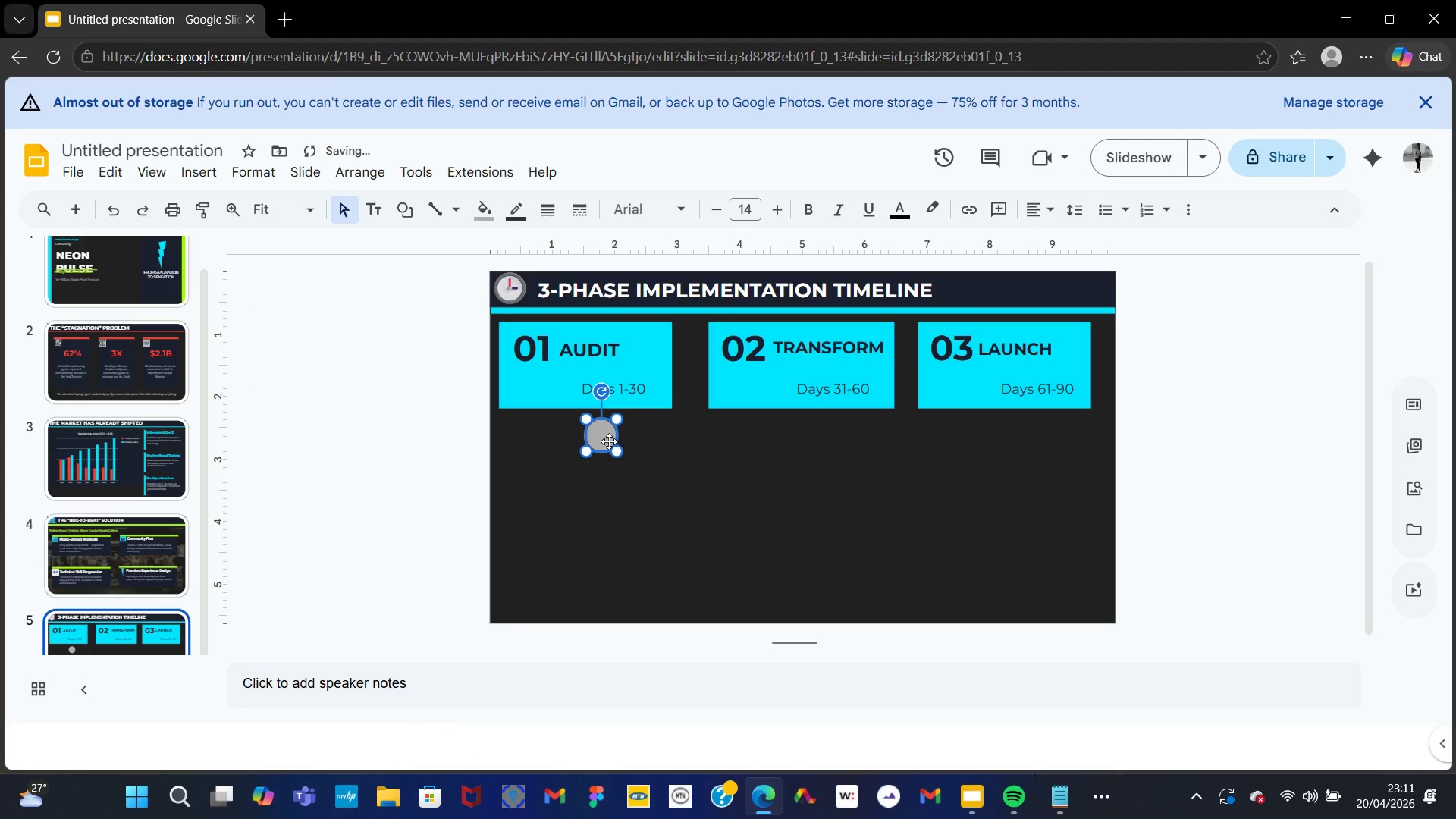 
right_click([609, 441])
 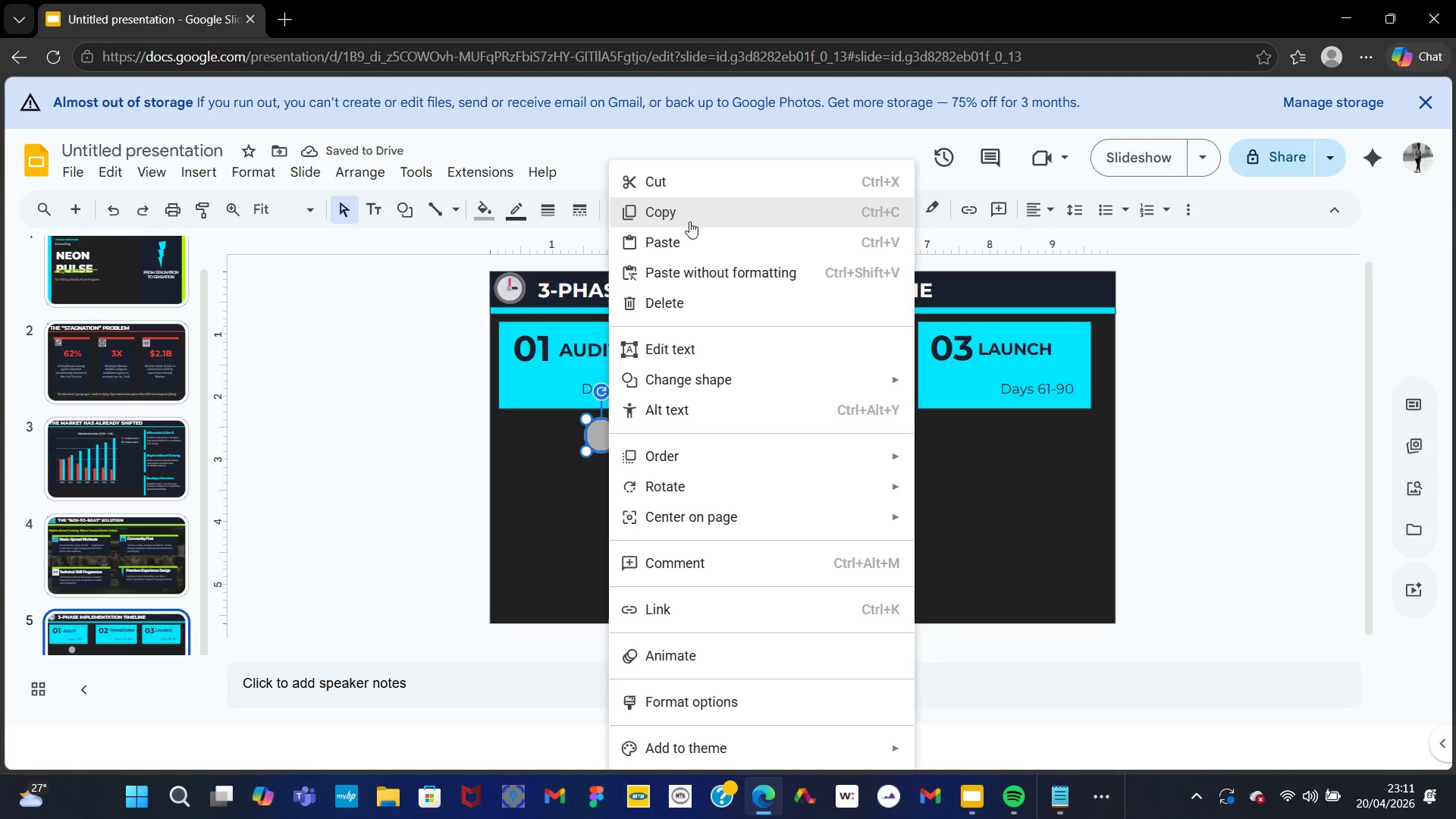 
left_click([686, 218])
 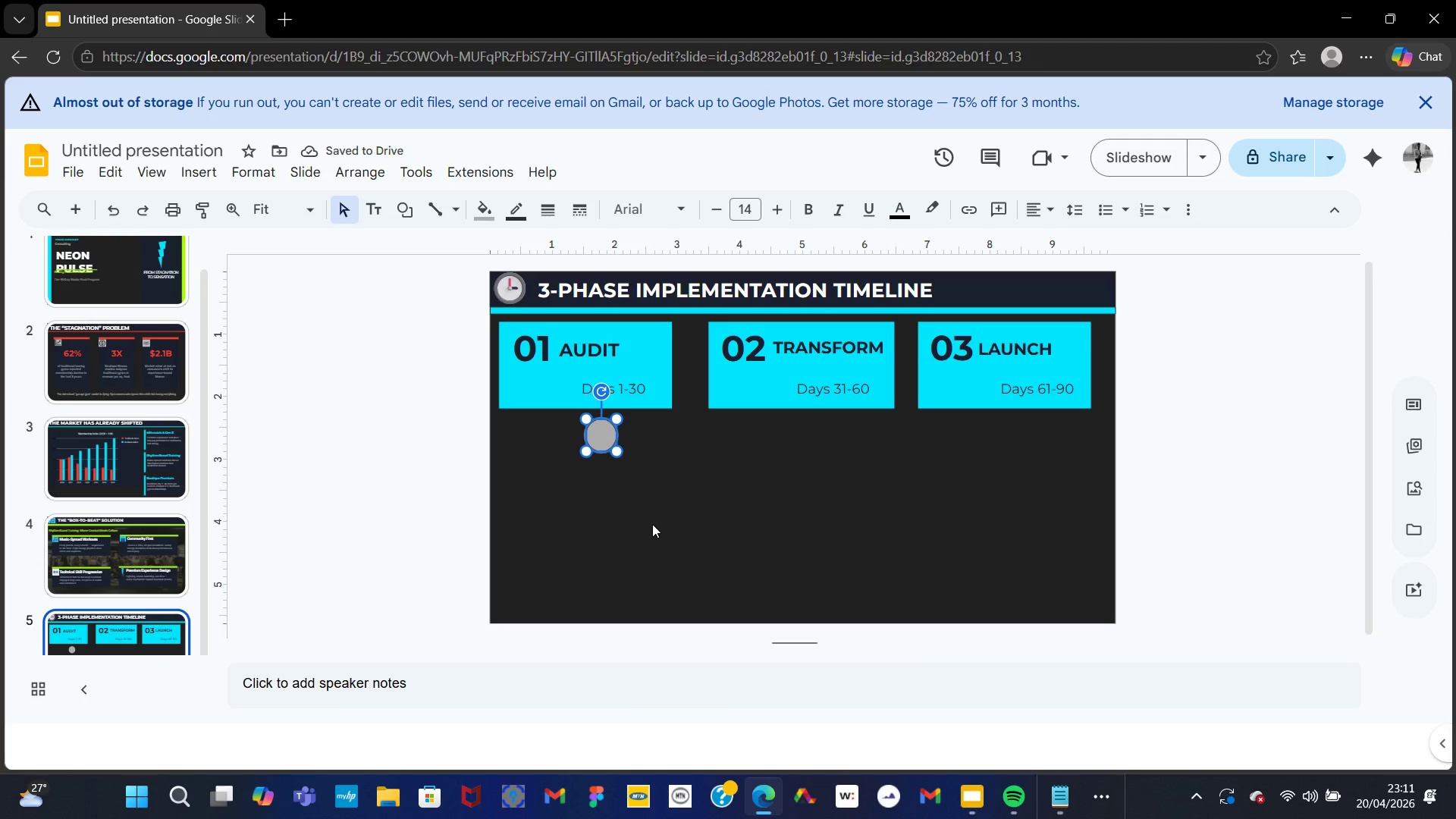 
key(Control+V)
 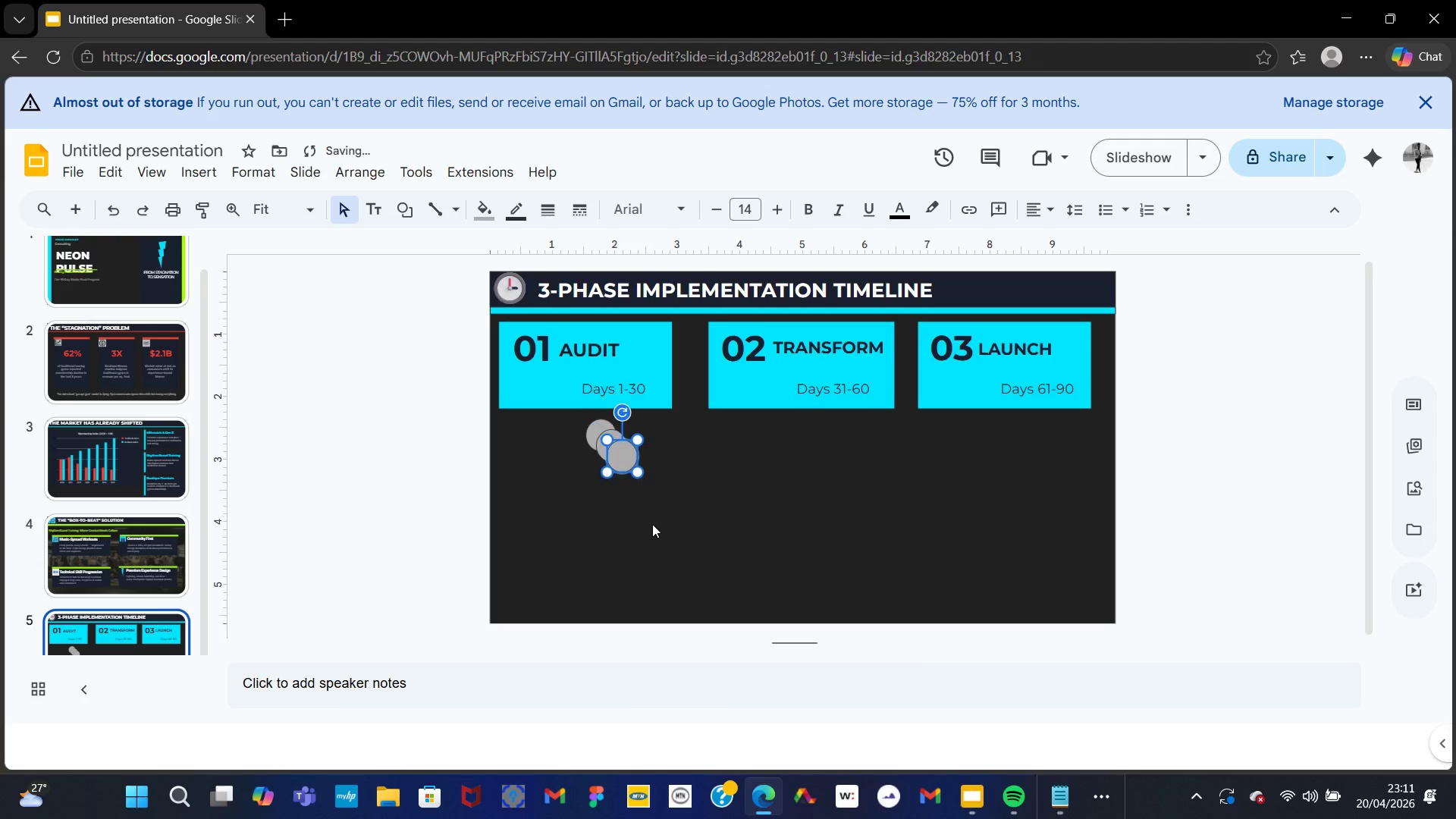 
key(Control+V)
 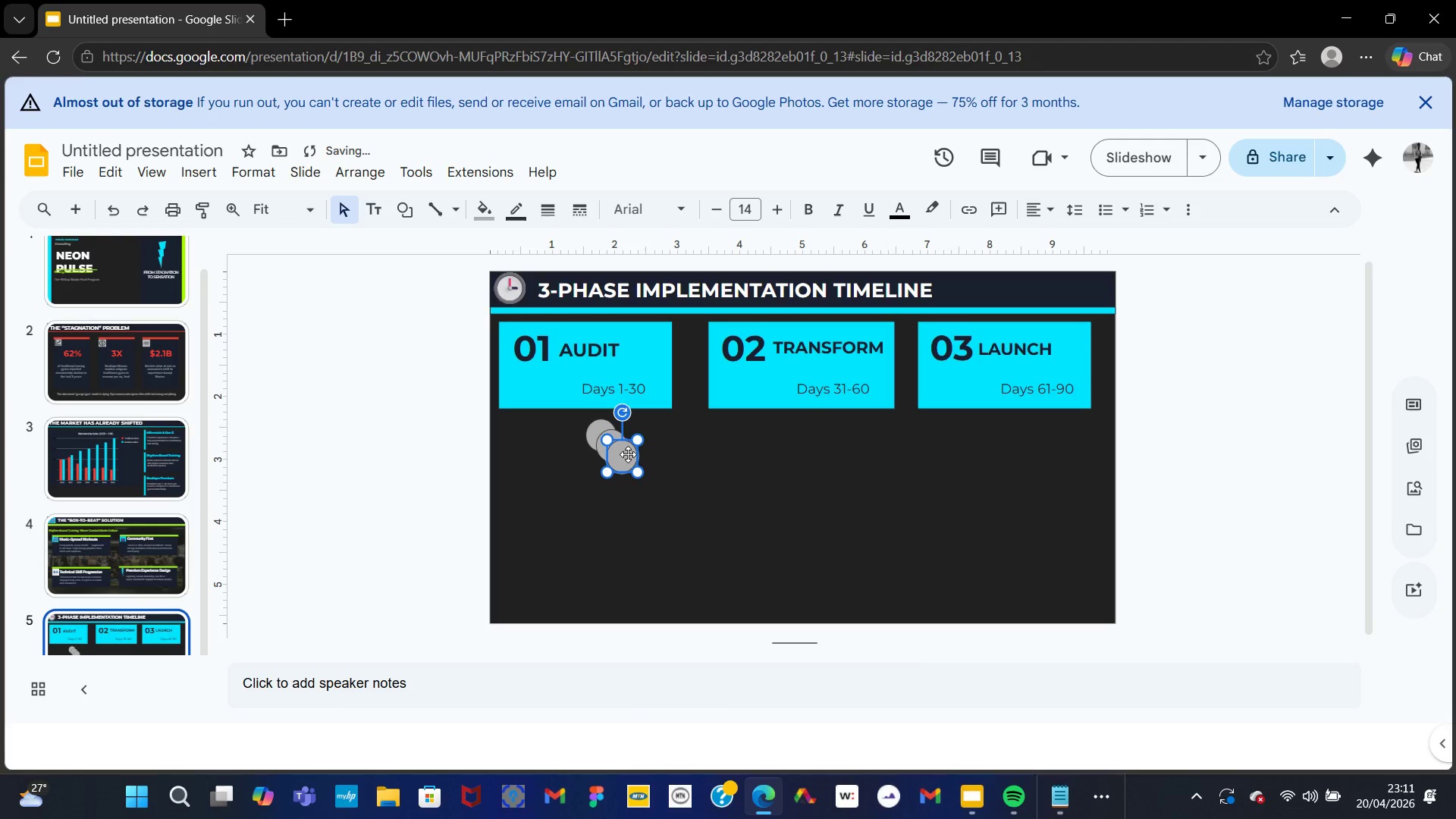 
left_click_drag(start_coordinate=[629, 455], to_coordinate=[813, 439])
 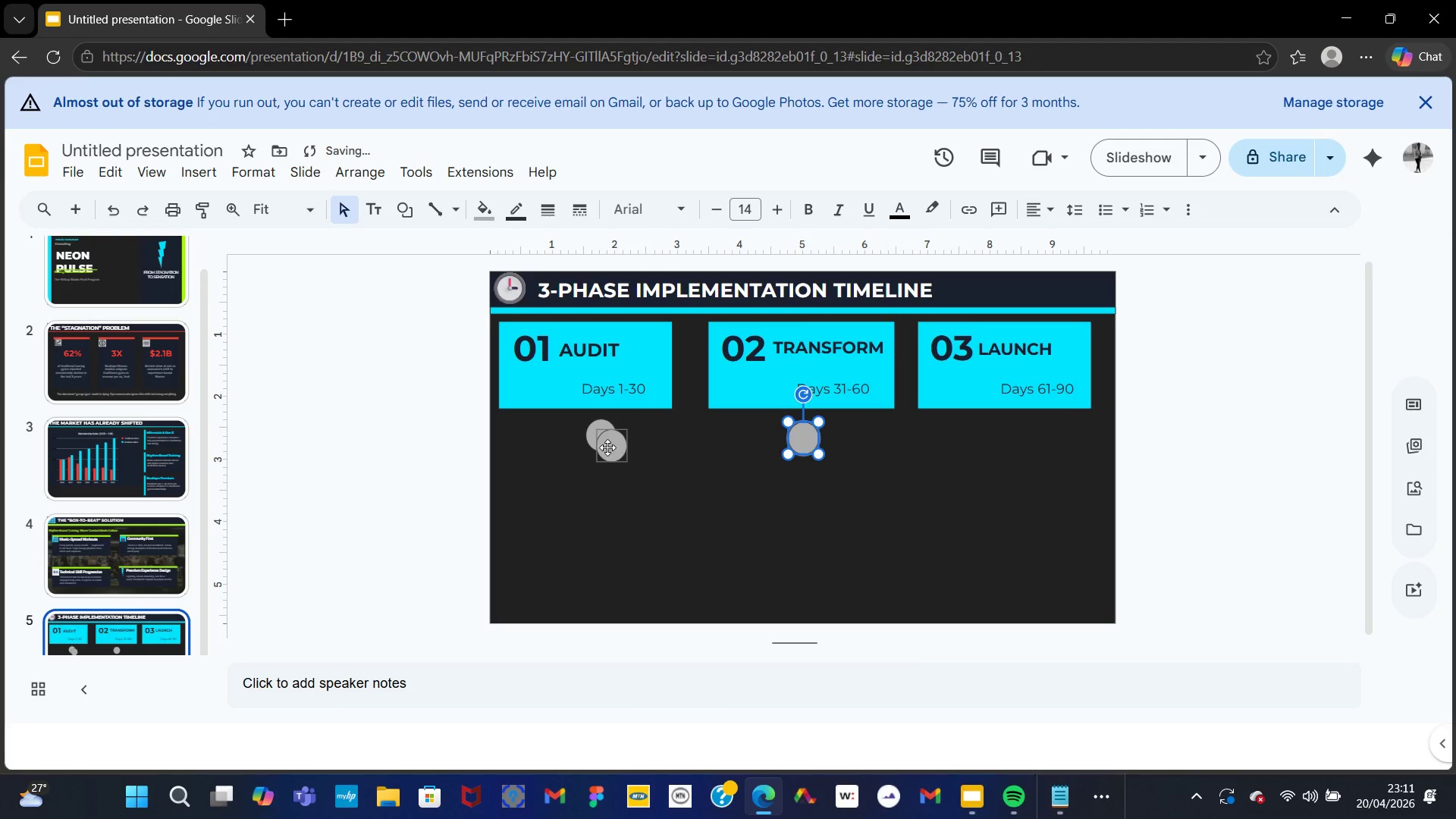 
left_click_drag(start_coordinate=[607, 447], to_coordinate=[968, 447])
 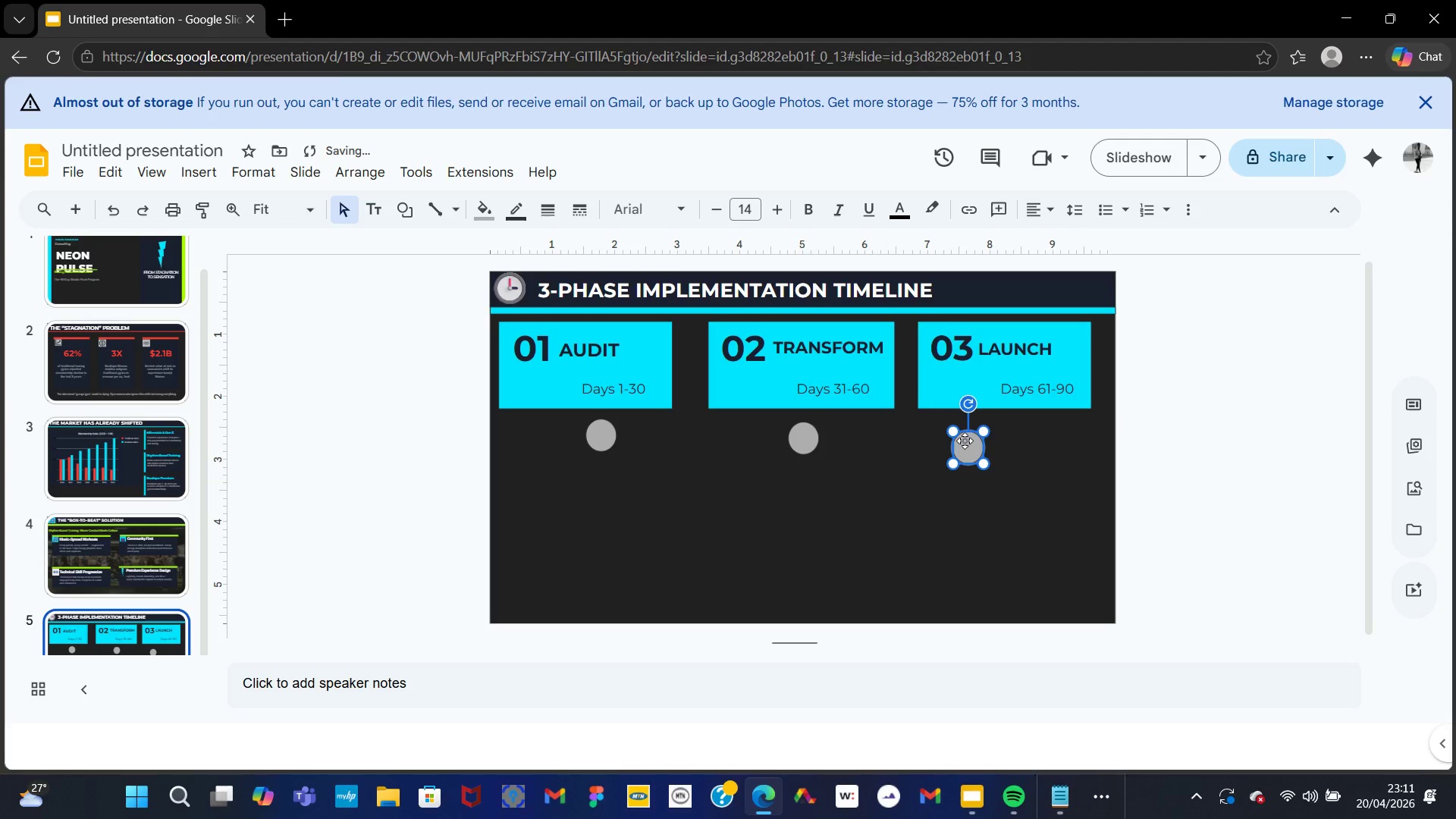 
left_click_drag(start_coordinate=[965, 441], to_coordinate=[963, 430])
 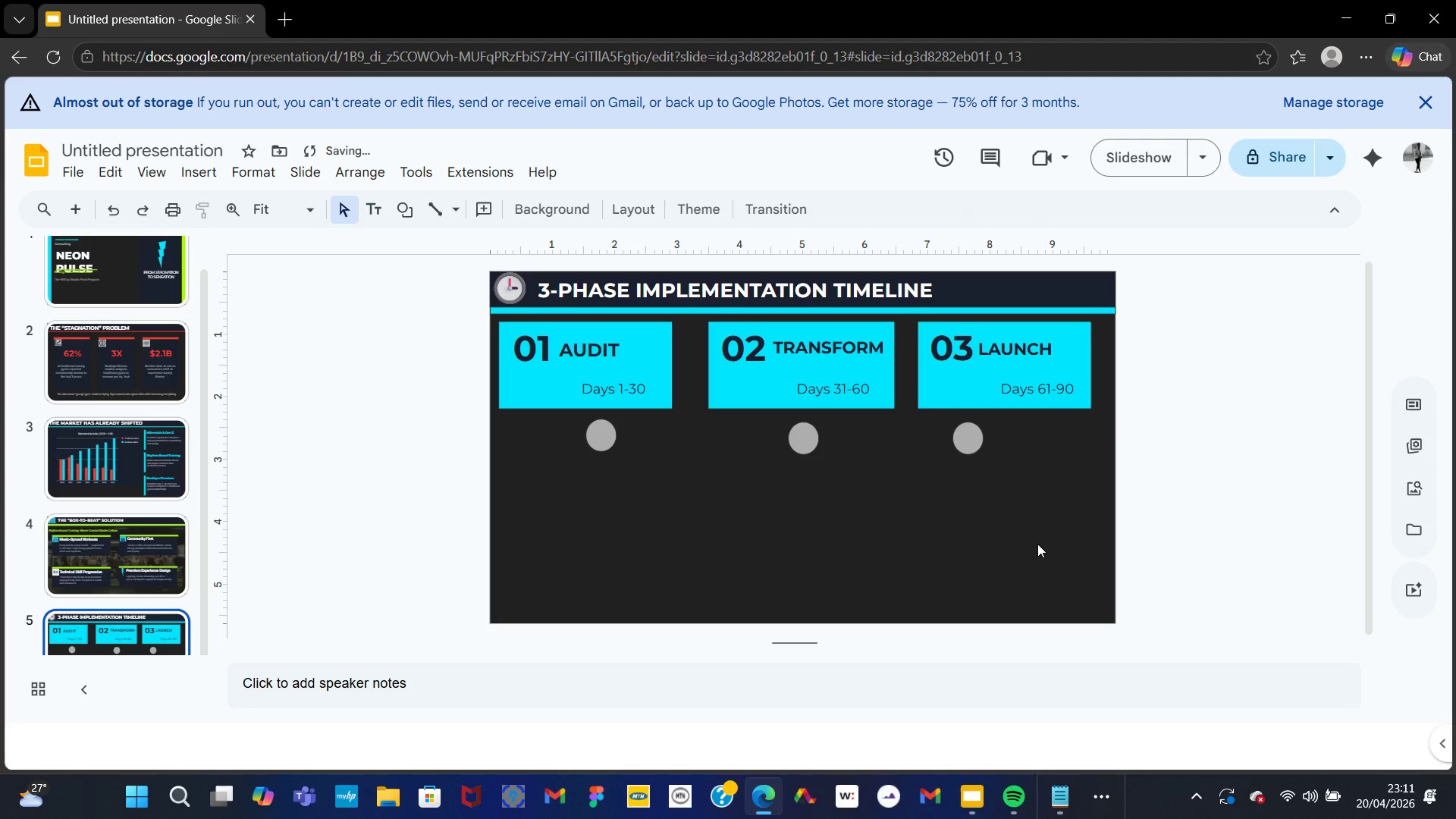 
double_click([1037, 544])
 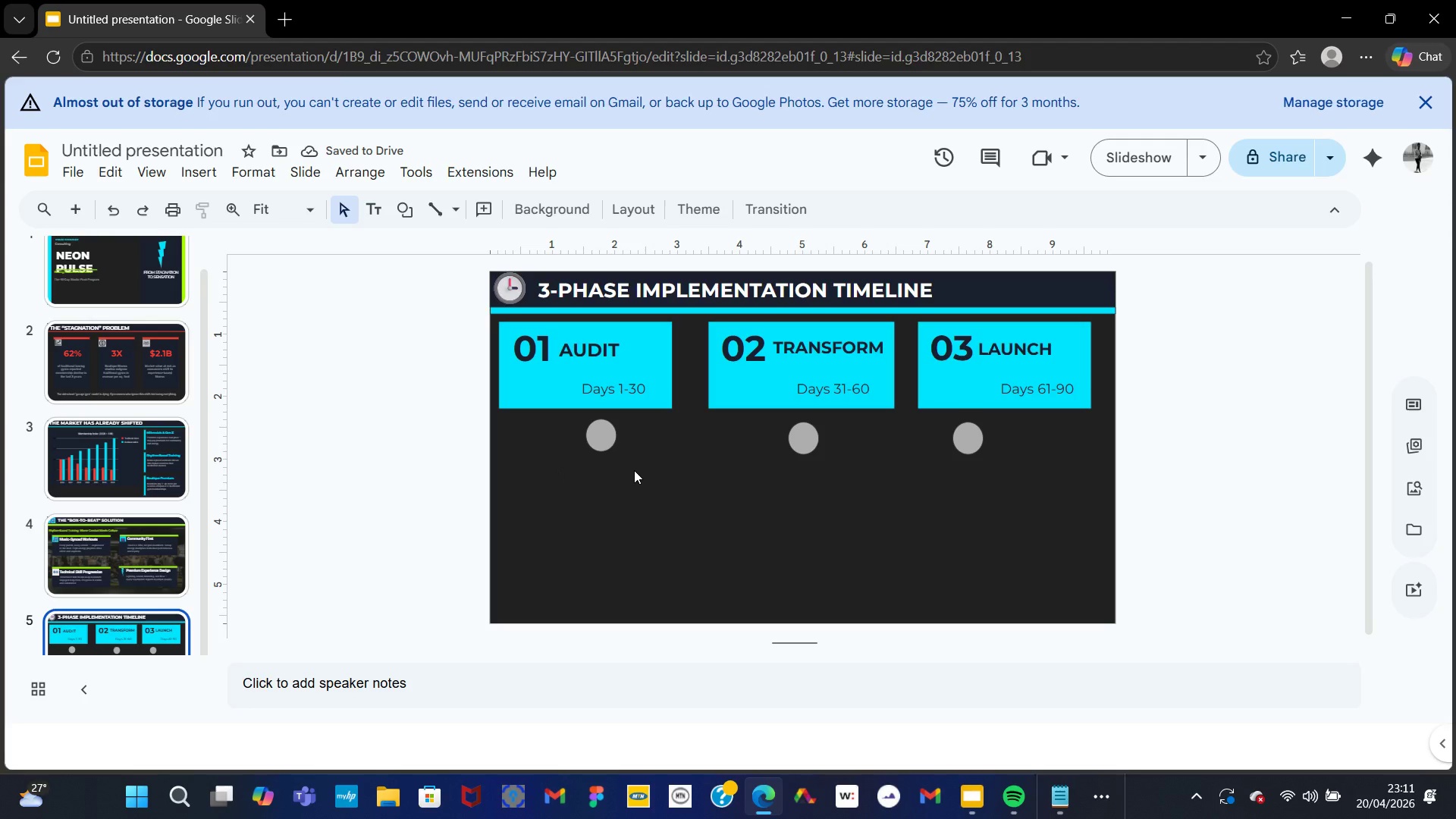 
left_click([802, 435])
 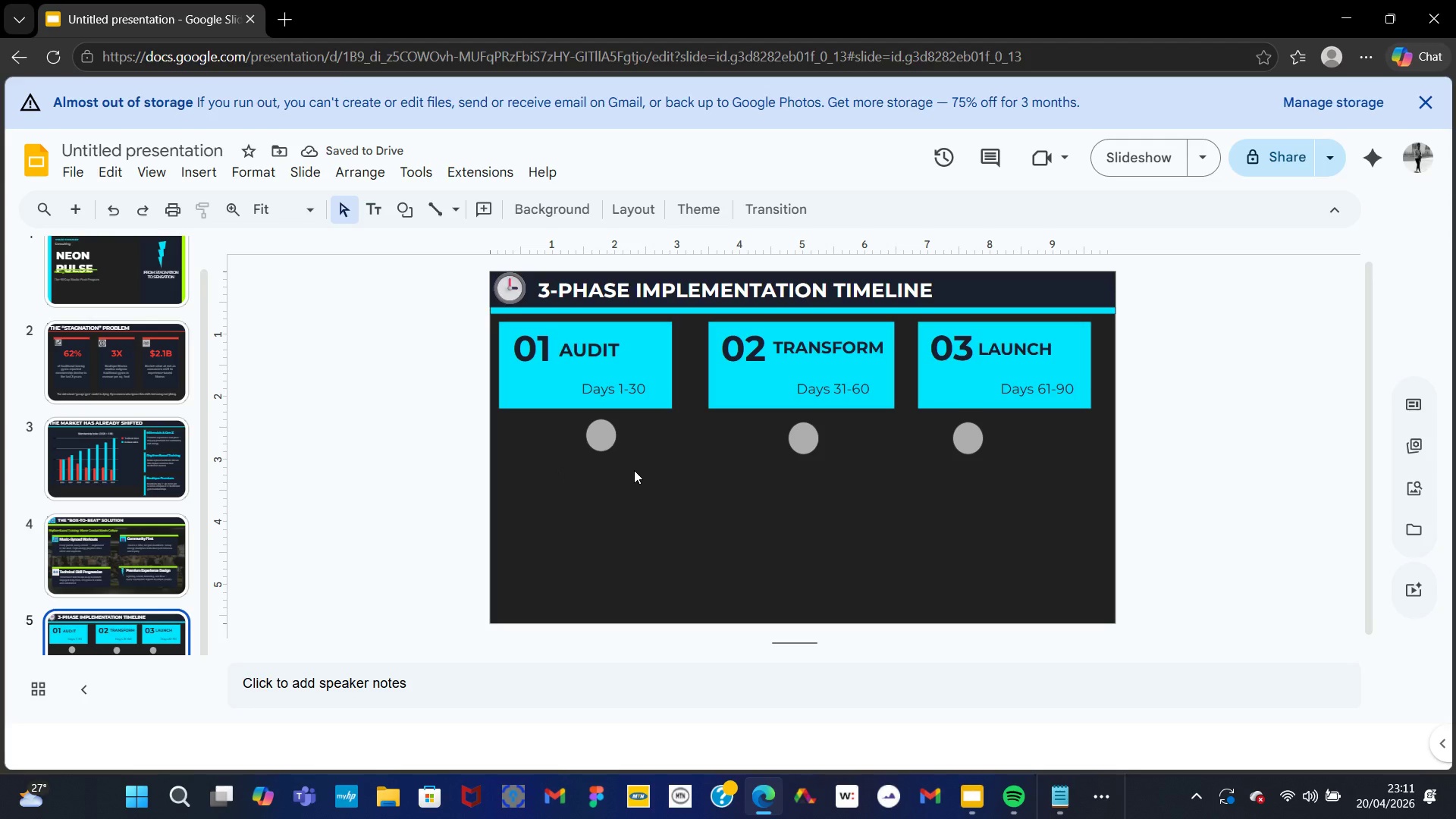 
left_click([810, 450])
 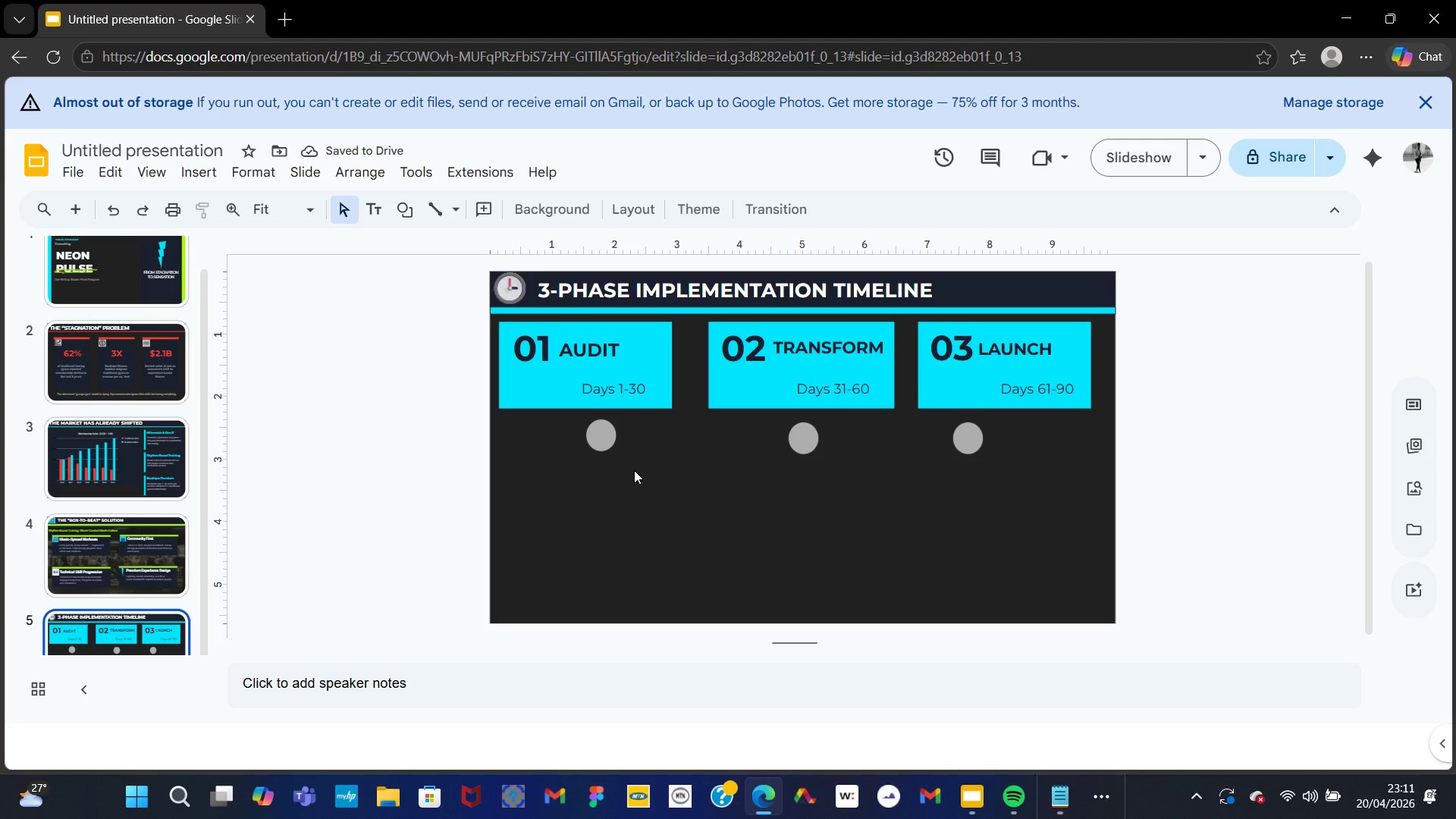 
wait(9.3)
 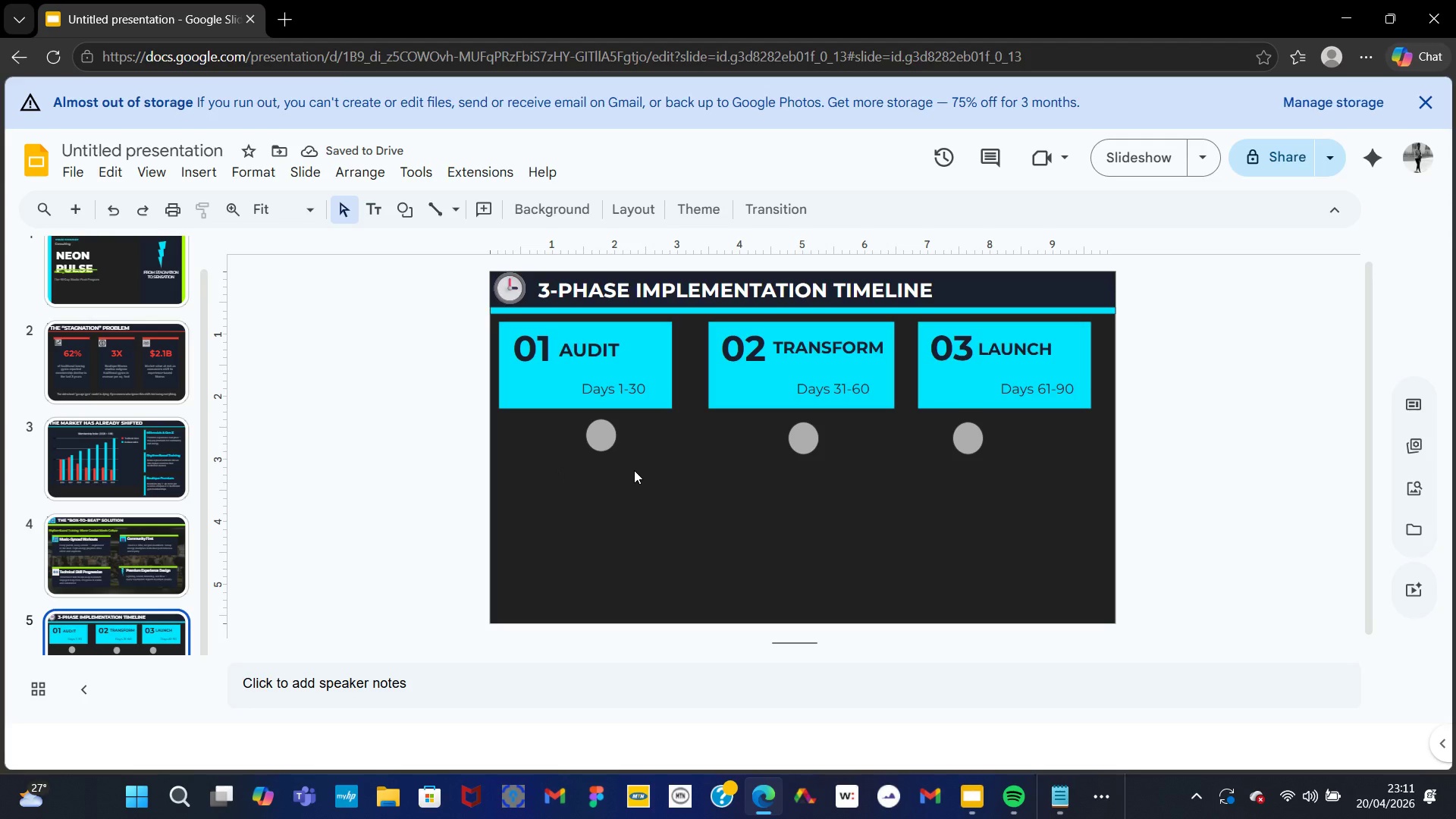 
left_click_drag(start_coordinate=[807, 438], to_coordinate=[806, 432])
 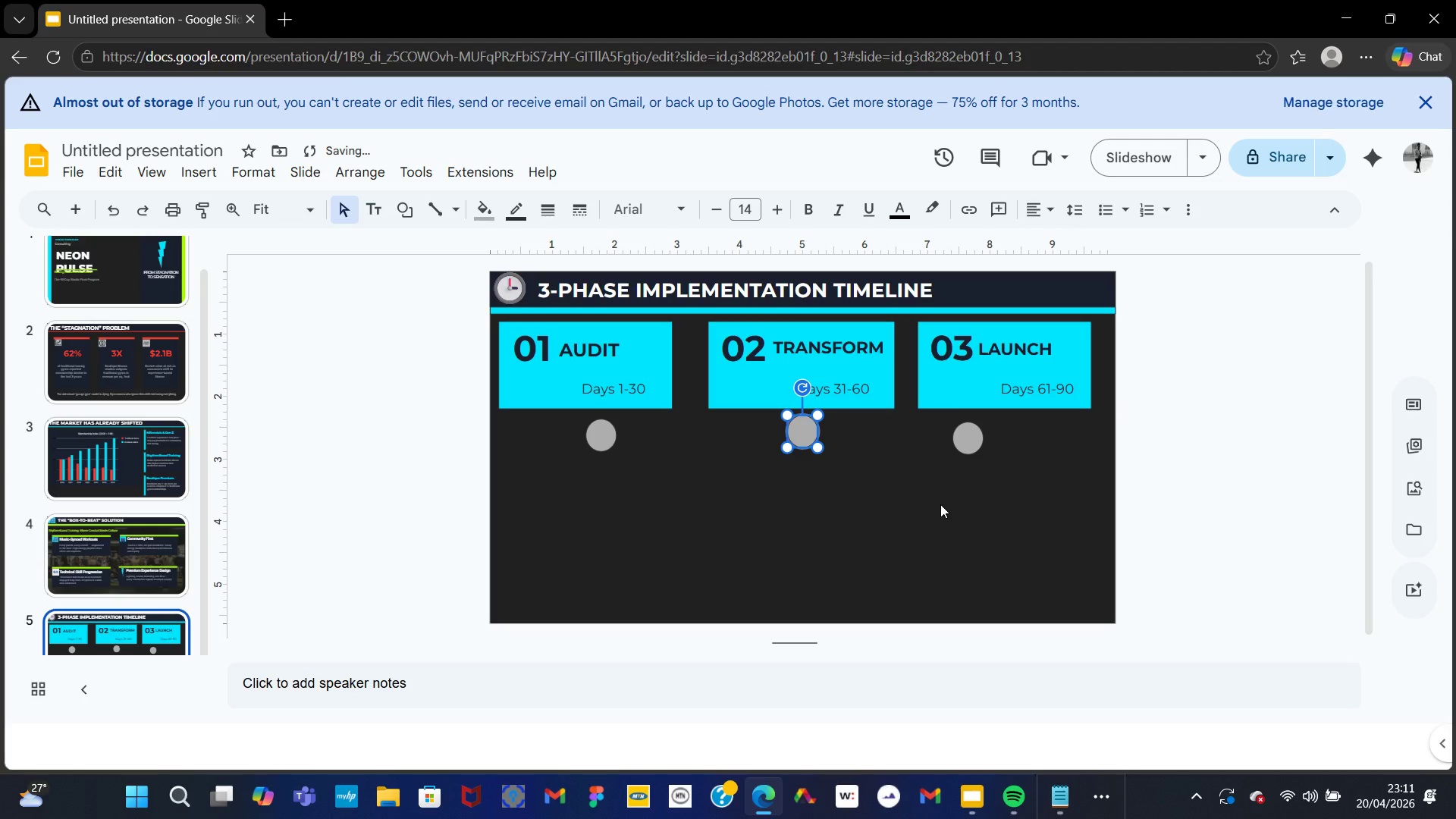 
left_click([940, 504])
 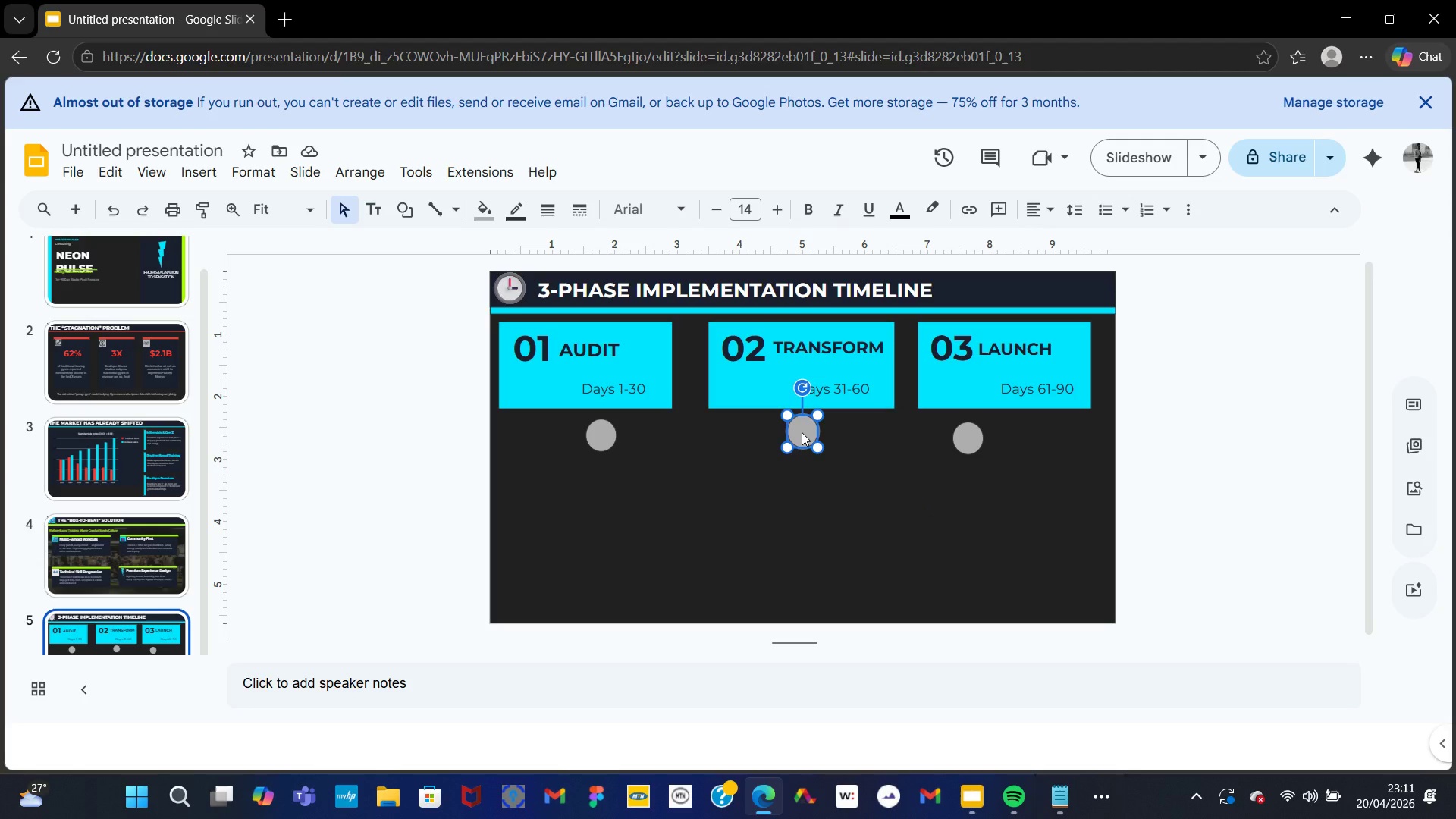 
wait(10.28)
 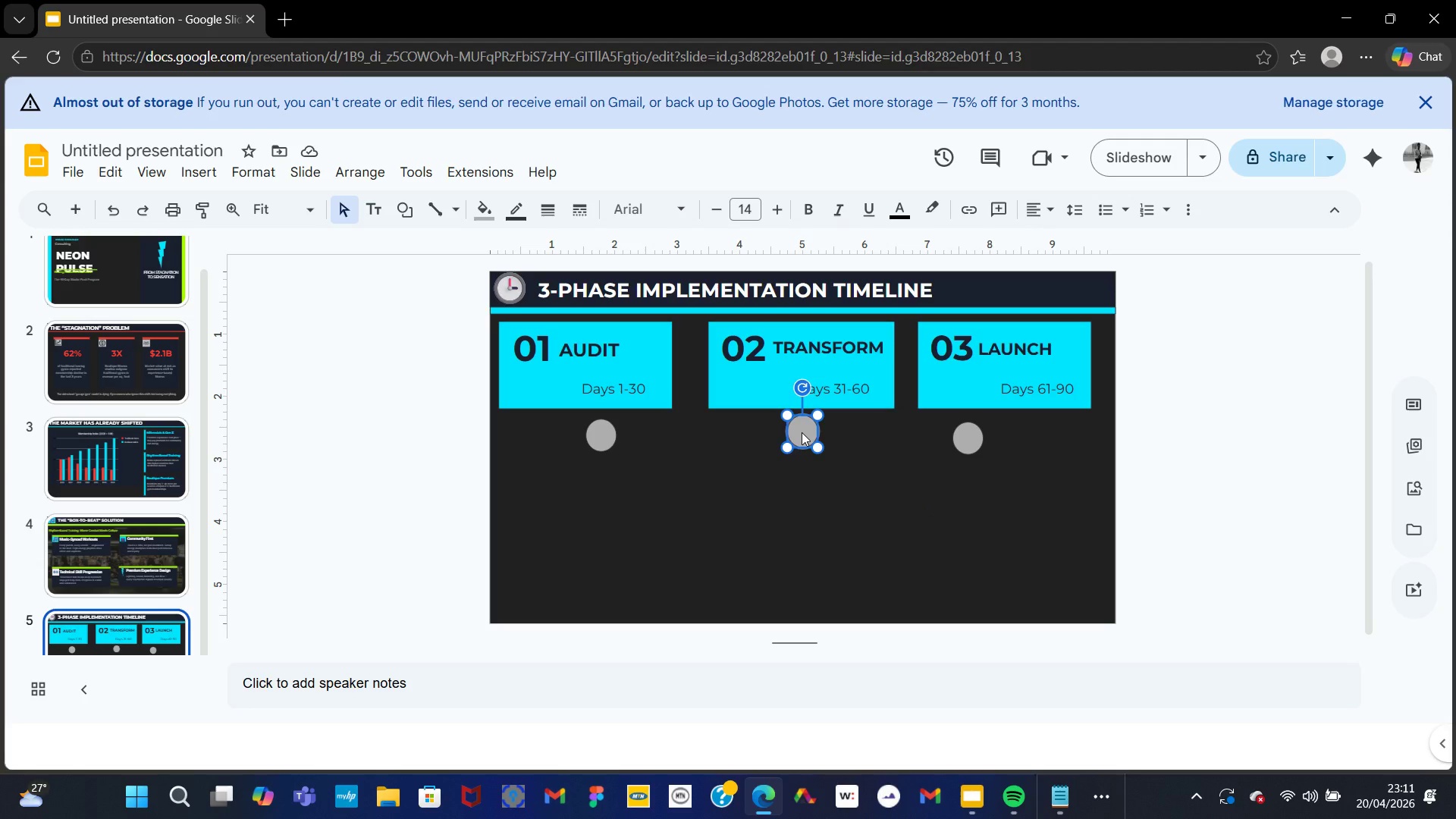 
left_click([983, 488])
 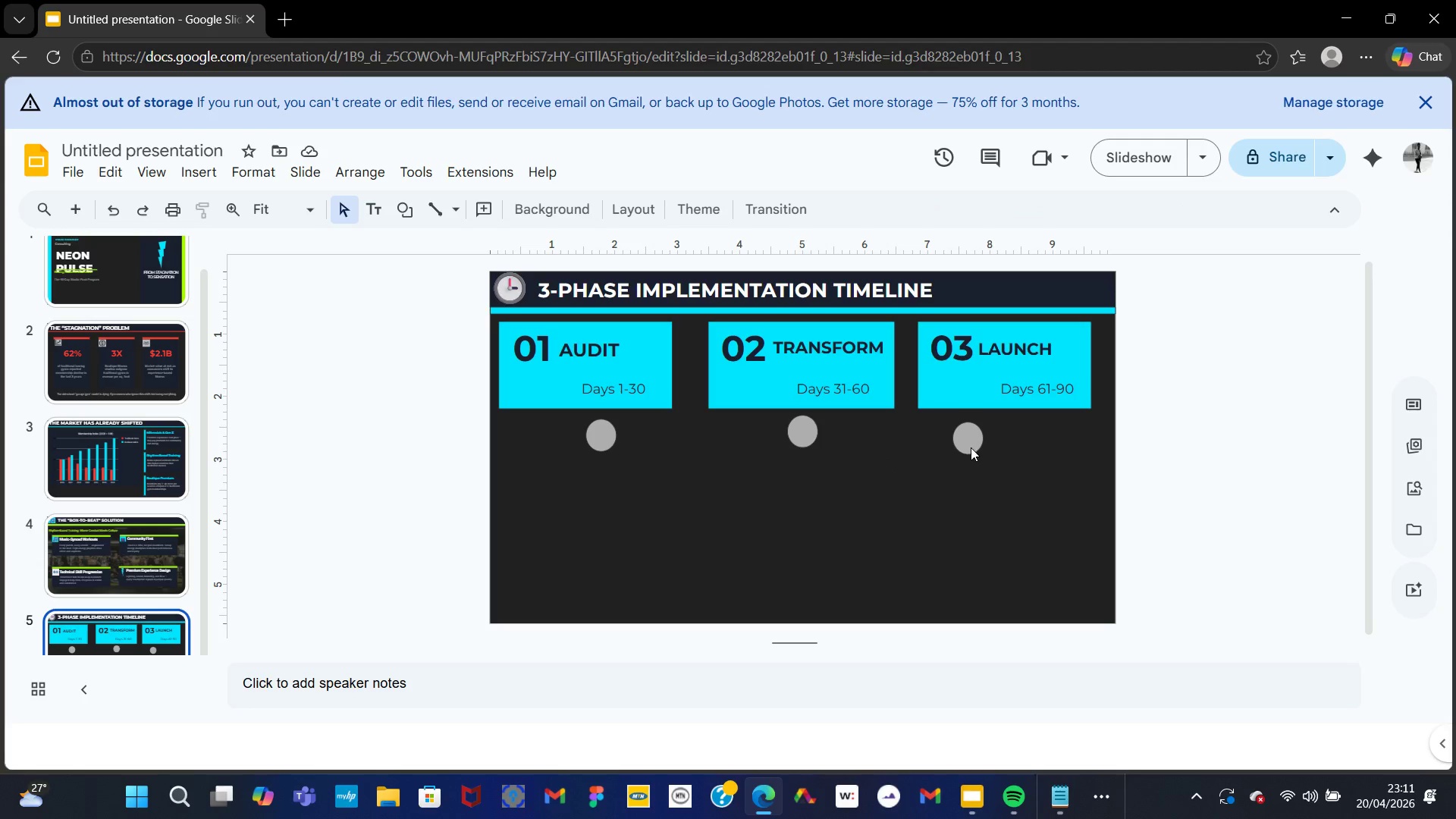 
left_click([972, 447])
 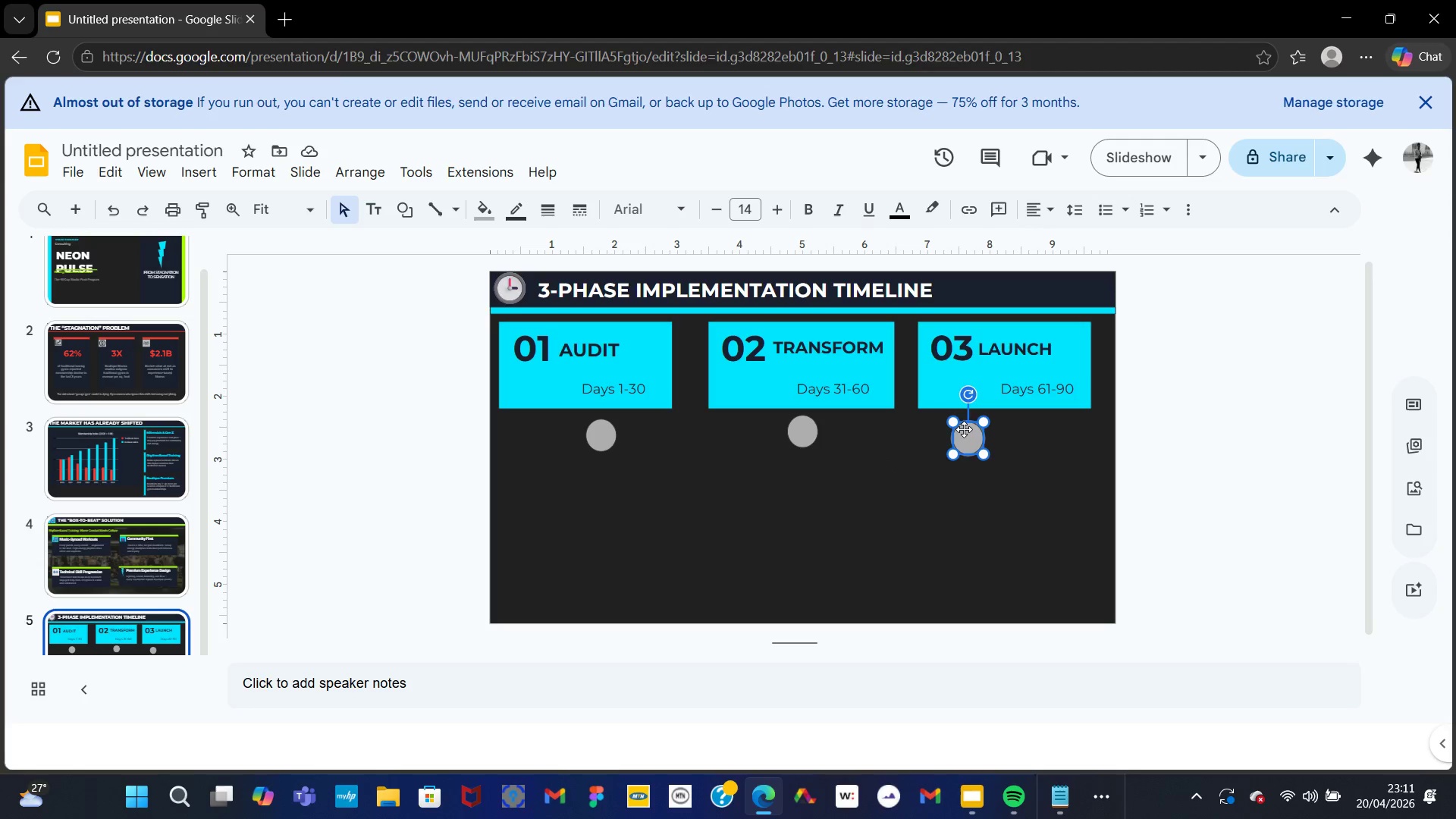 
left_click_drag(start_coordinate=[965, 432], to_coordinate=[976, 428])
 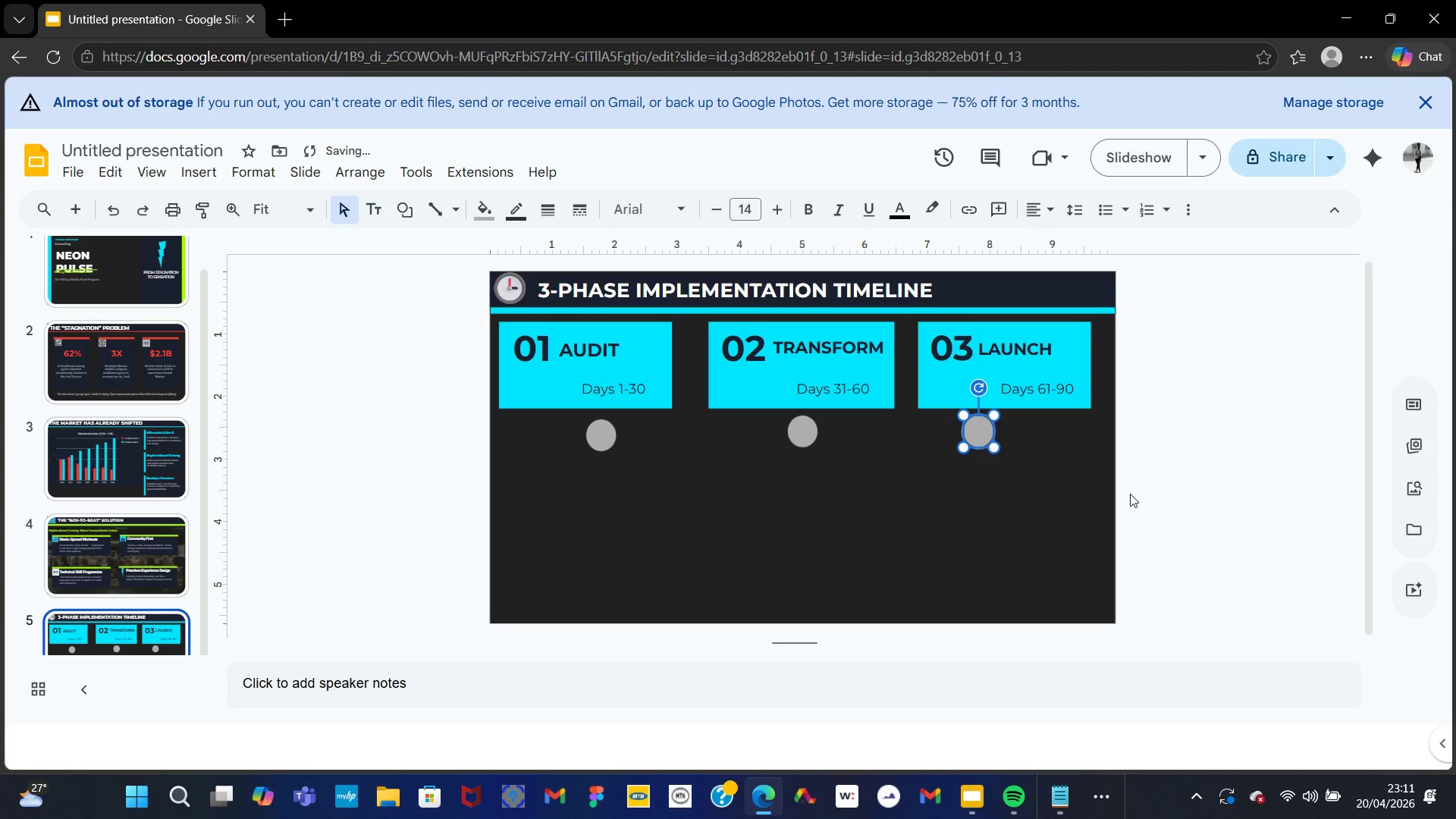 
key(ArrowDown)
 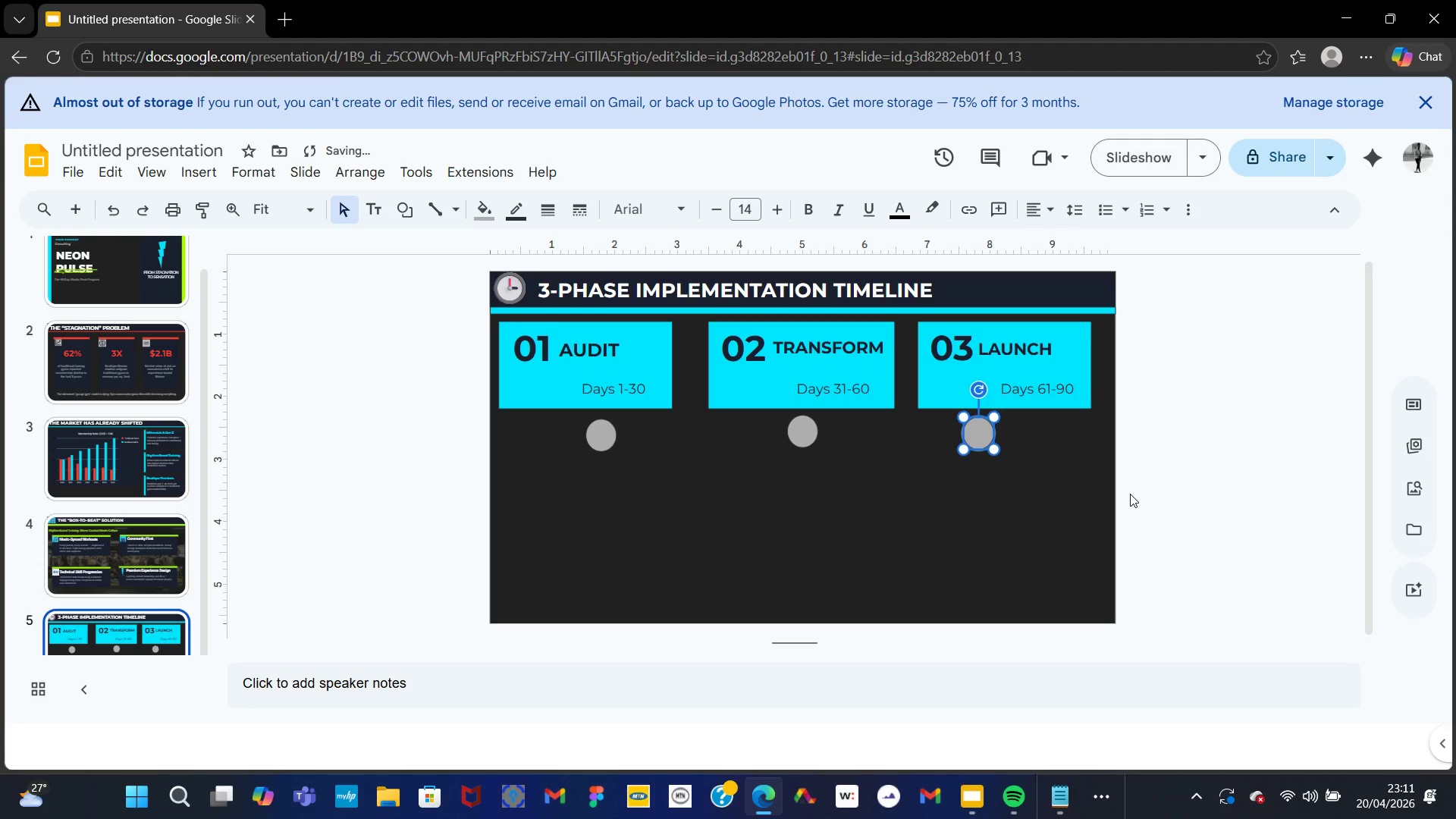 
key(ArrowDown)
 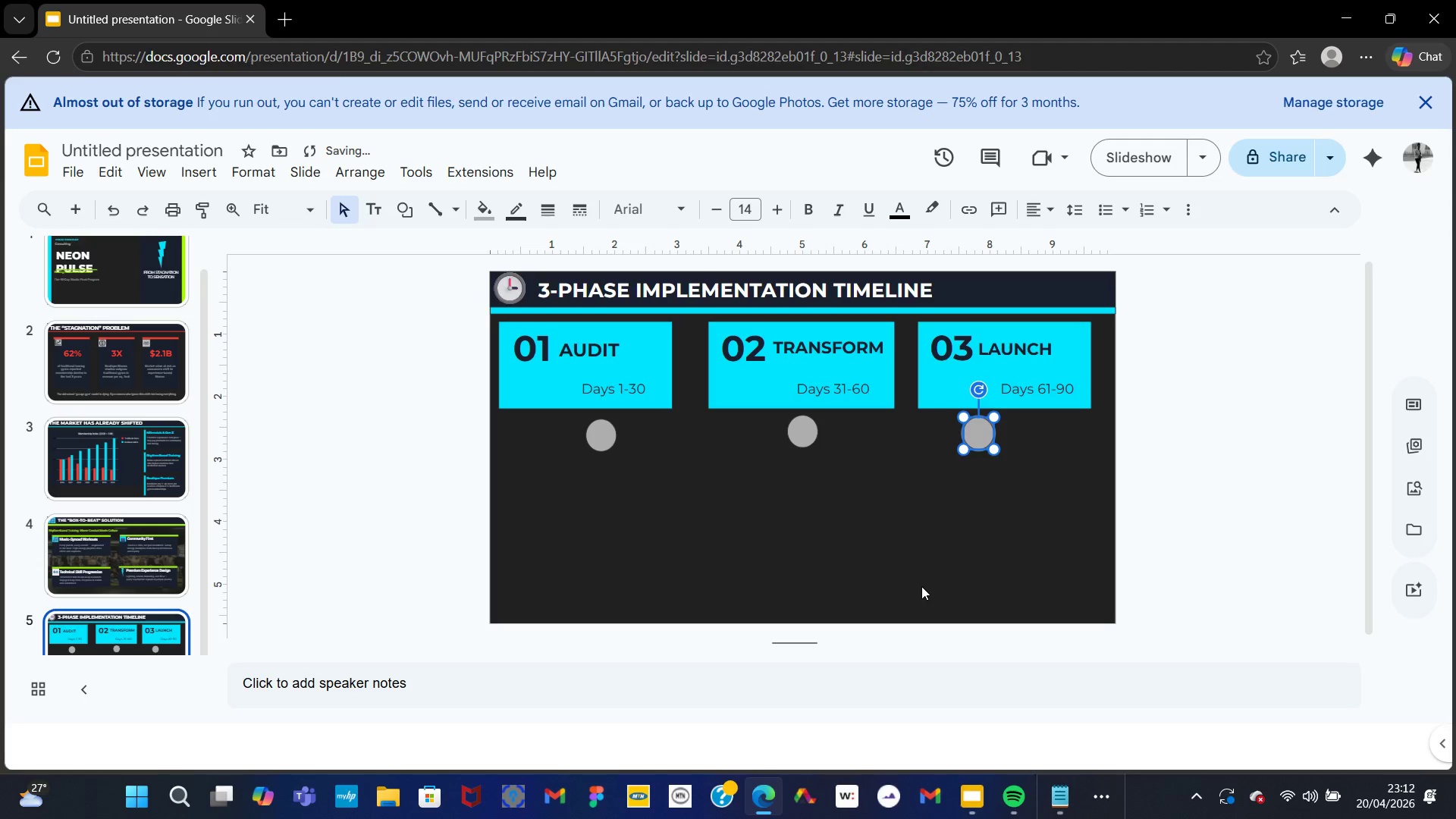 
left_click([923, 585])
 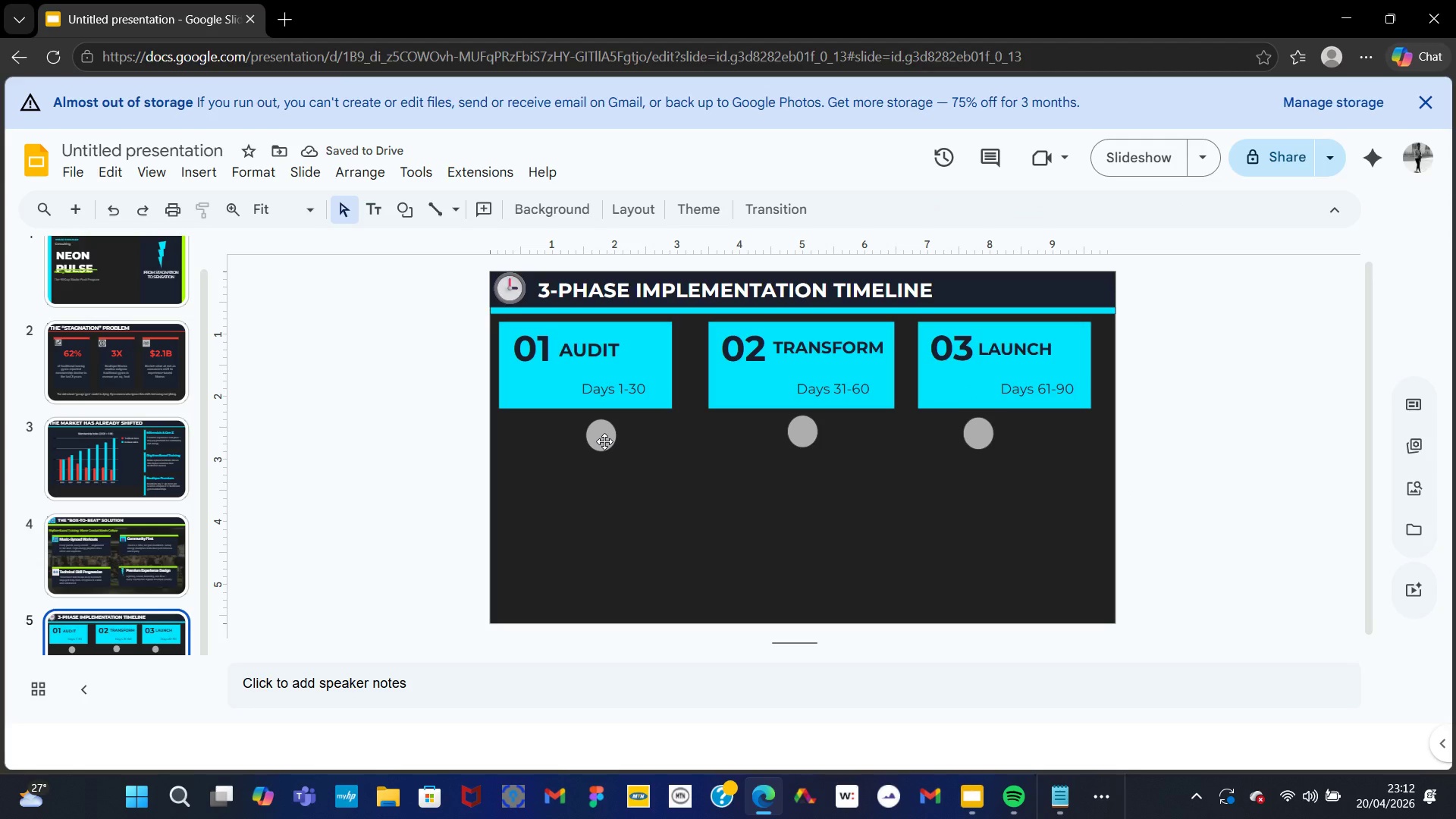 
double_click([604, 445])
 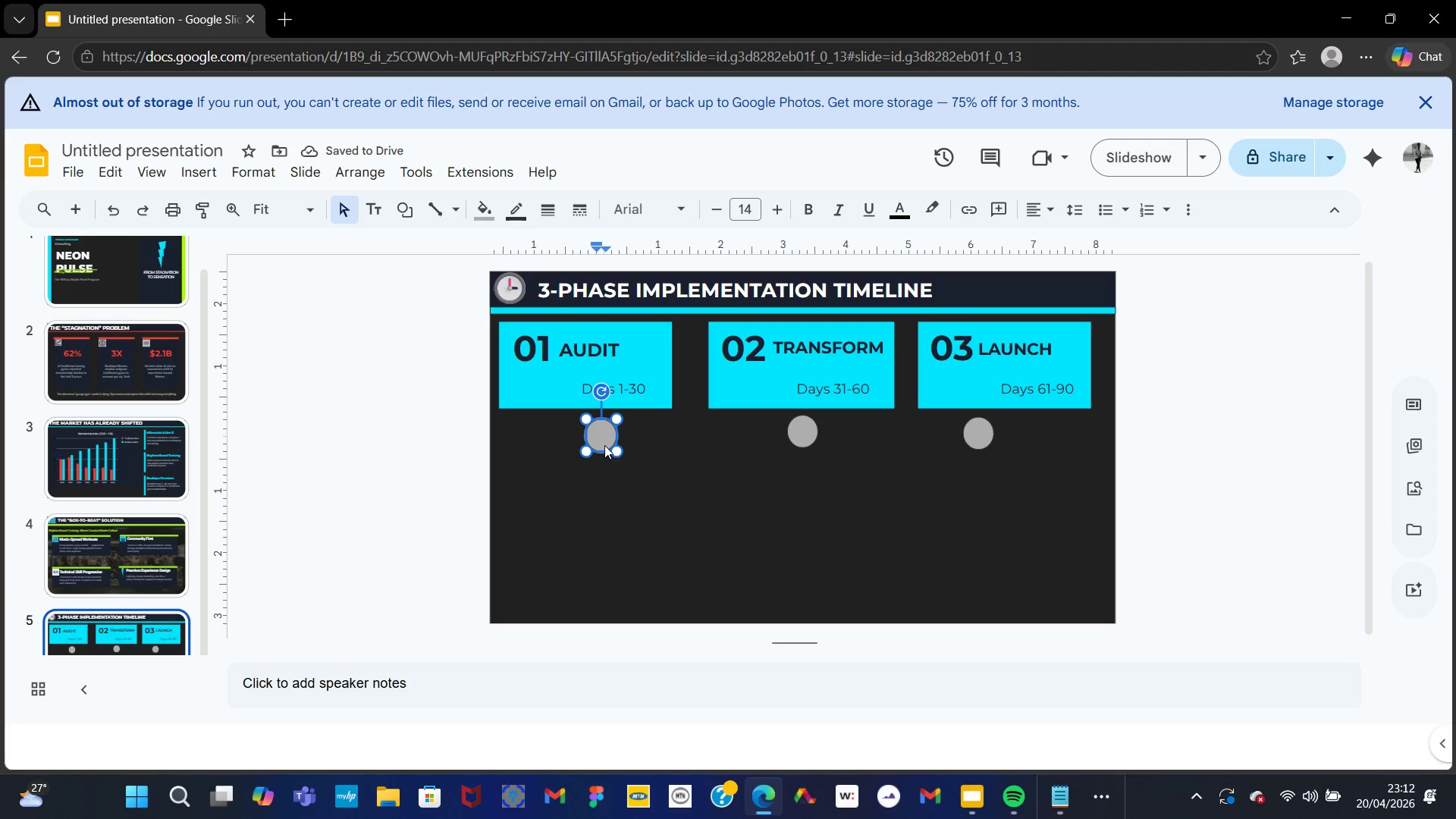 
key(ArrowUp)
 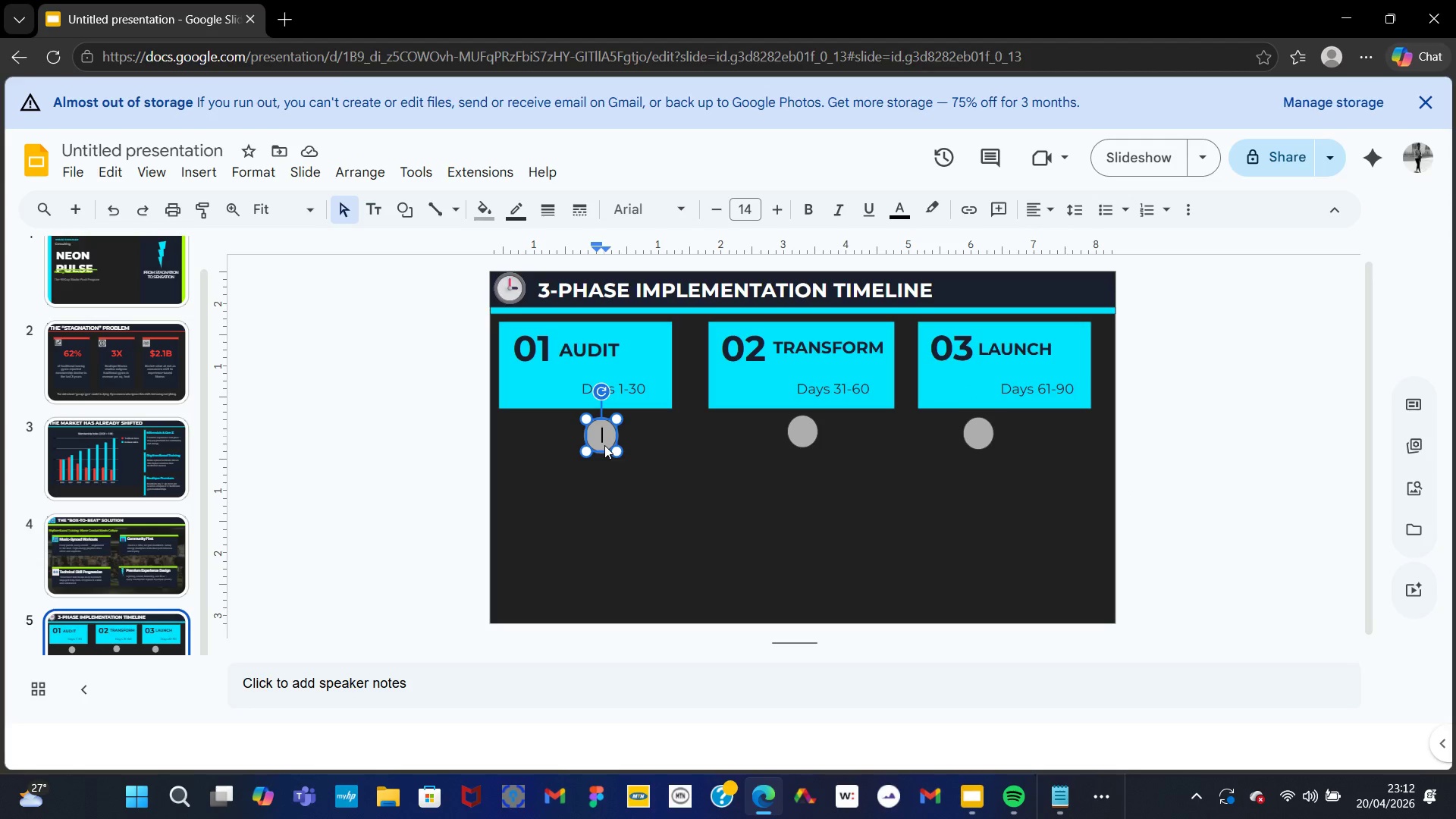 
key(ArrowUp)
 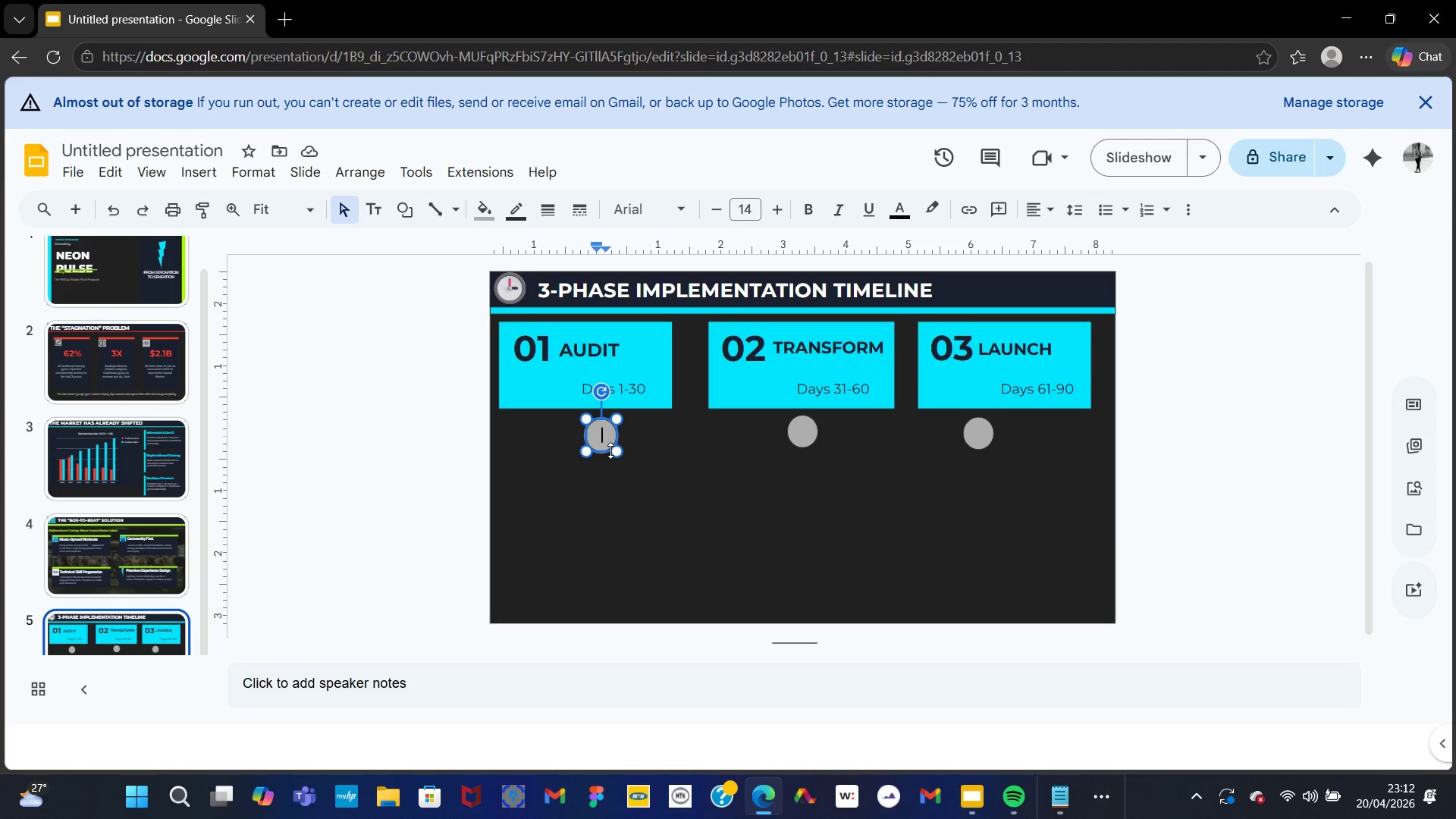 
left_click([610, 450])
 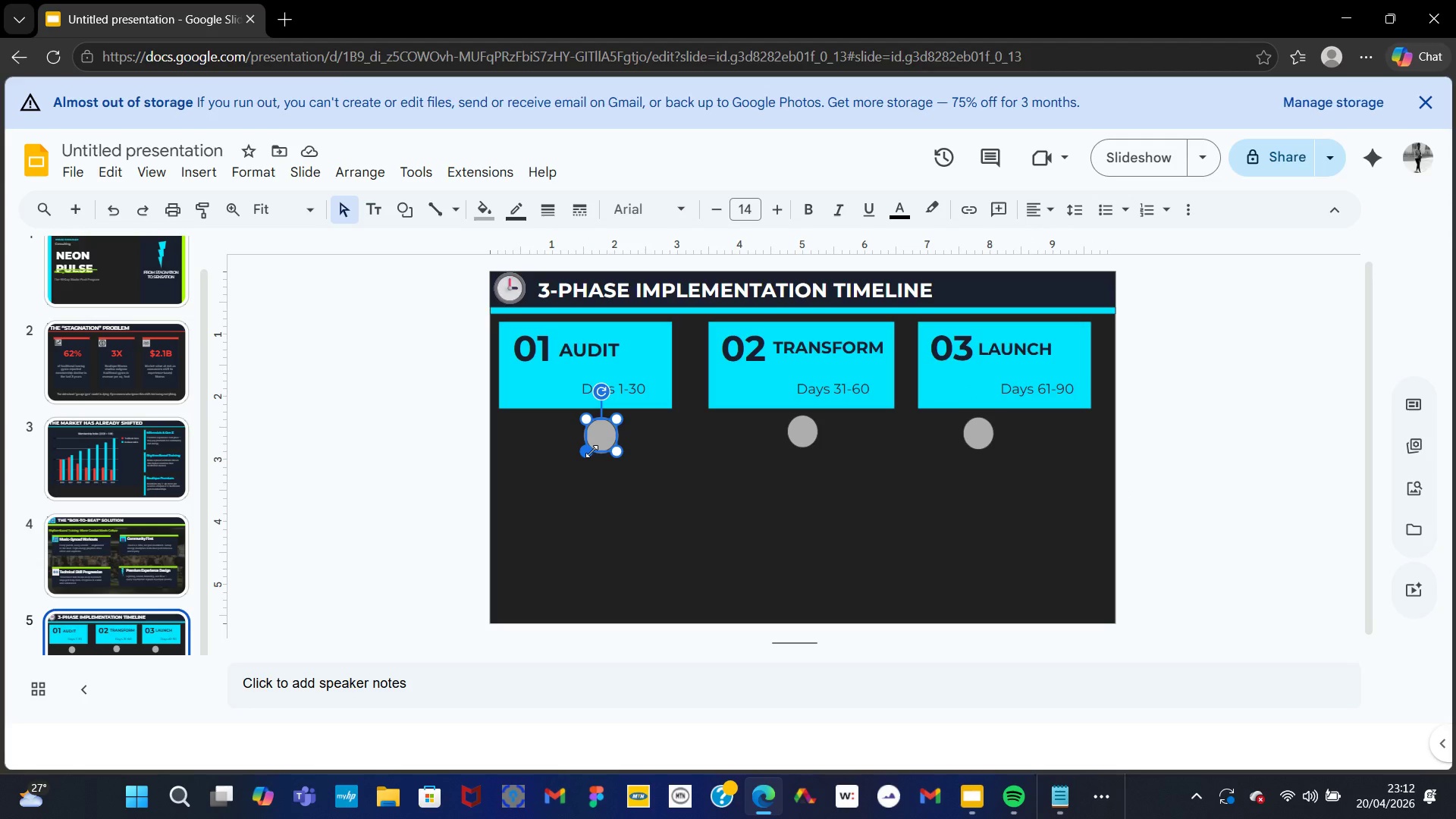 
key(ArrowUp)
 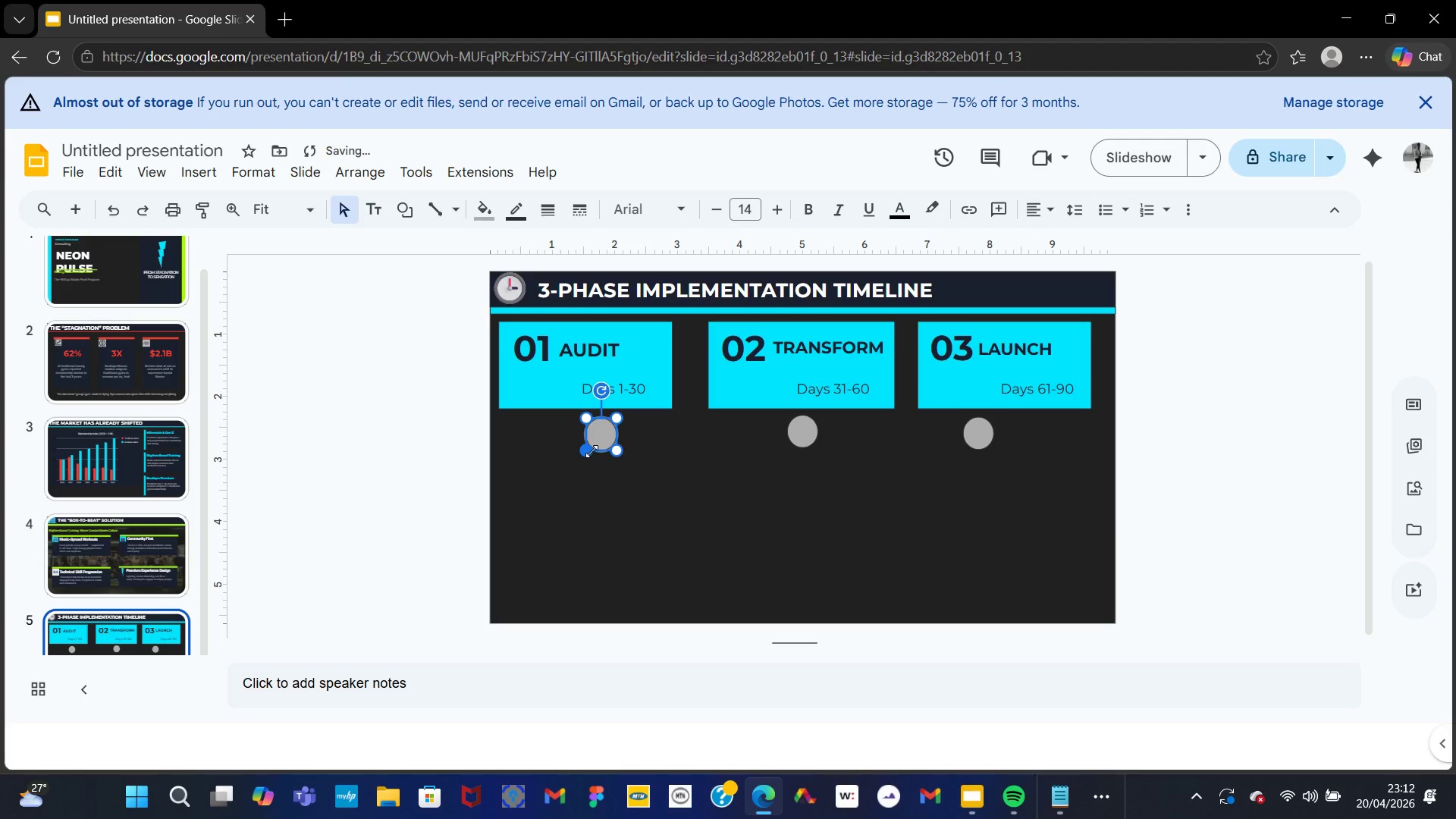 
key(ArrowUp)
 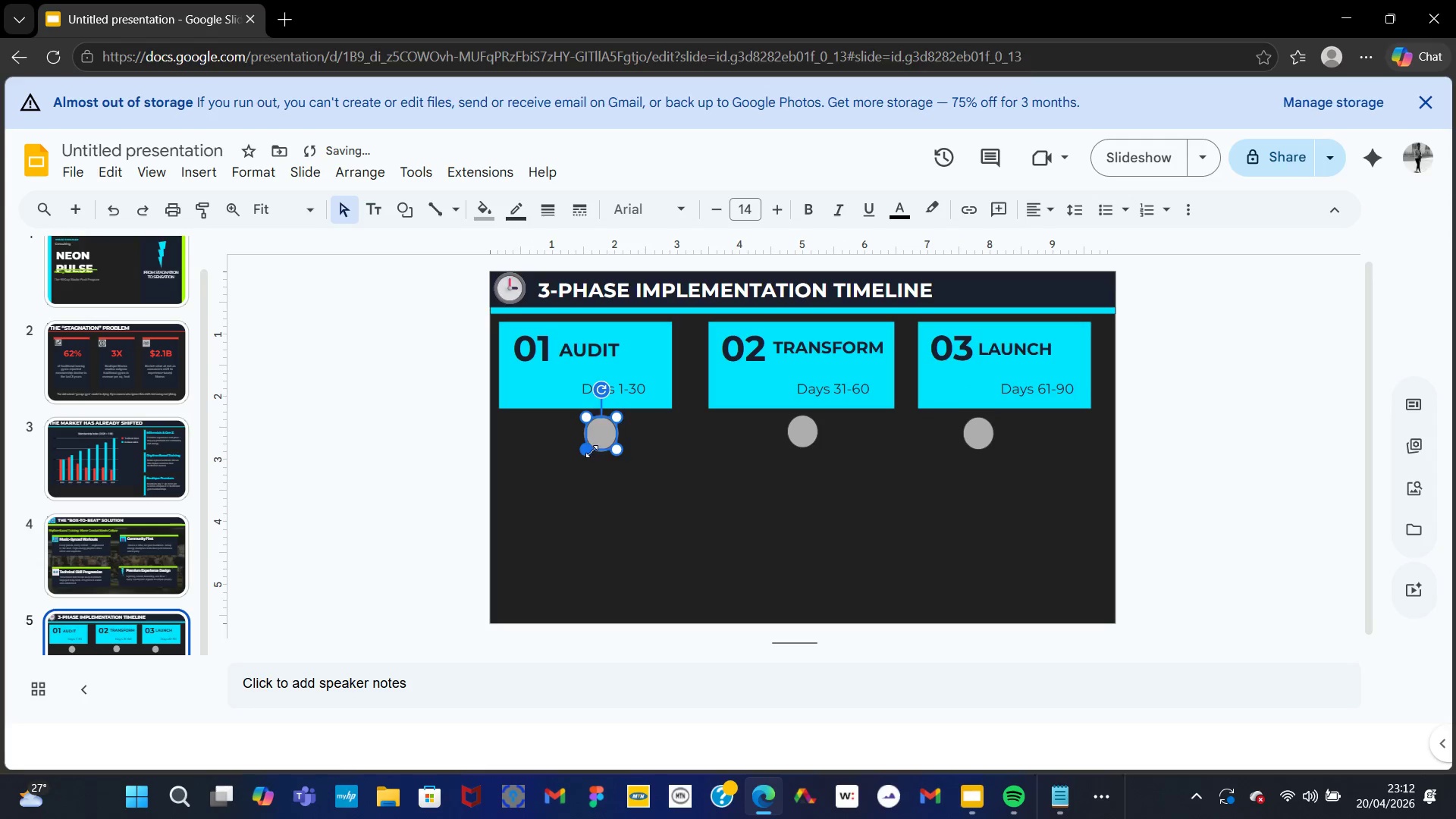 
left_click([808, 459])
 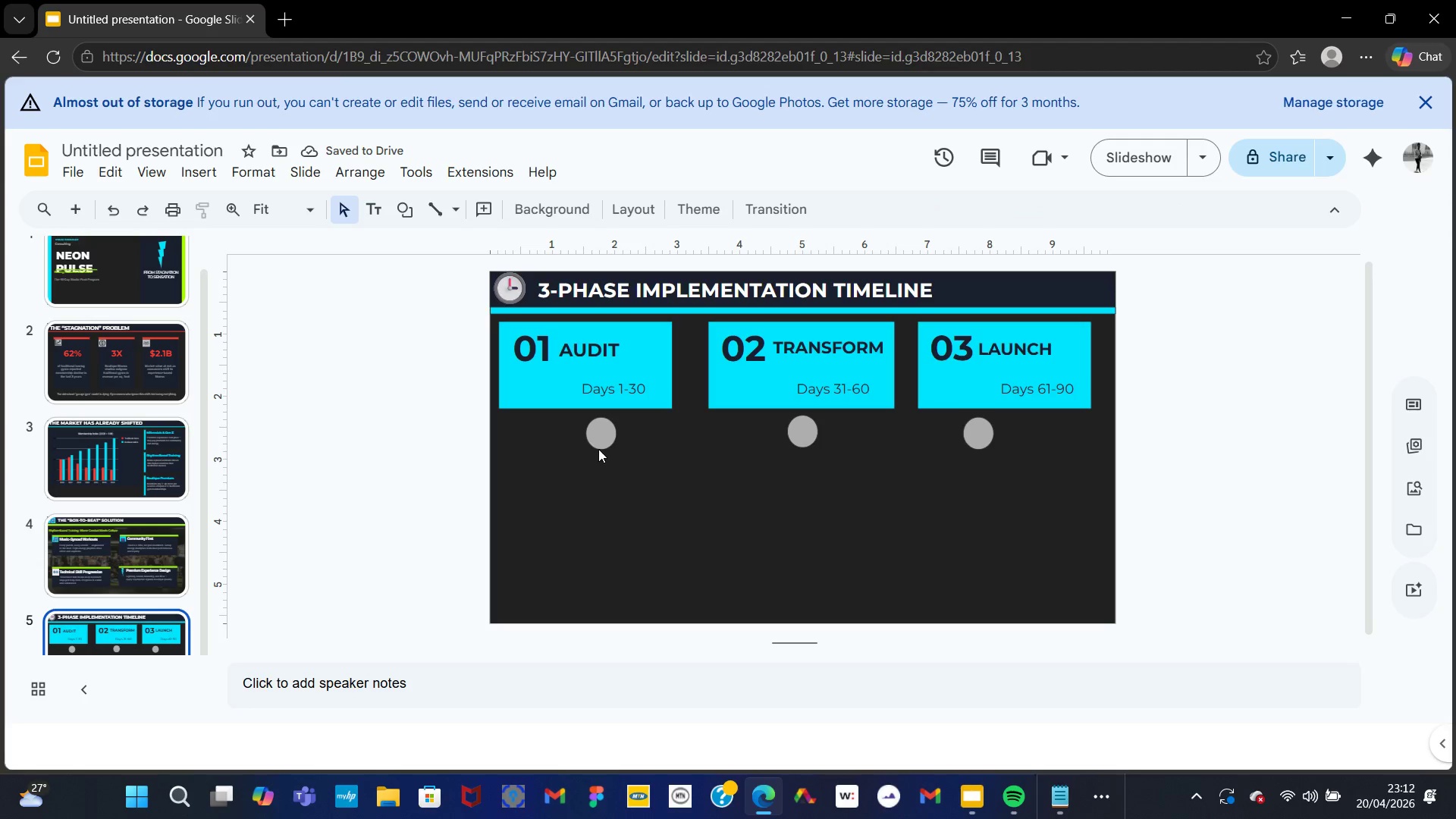 
left_click([600, 446])
 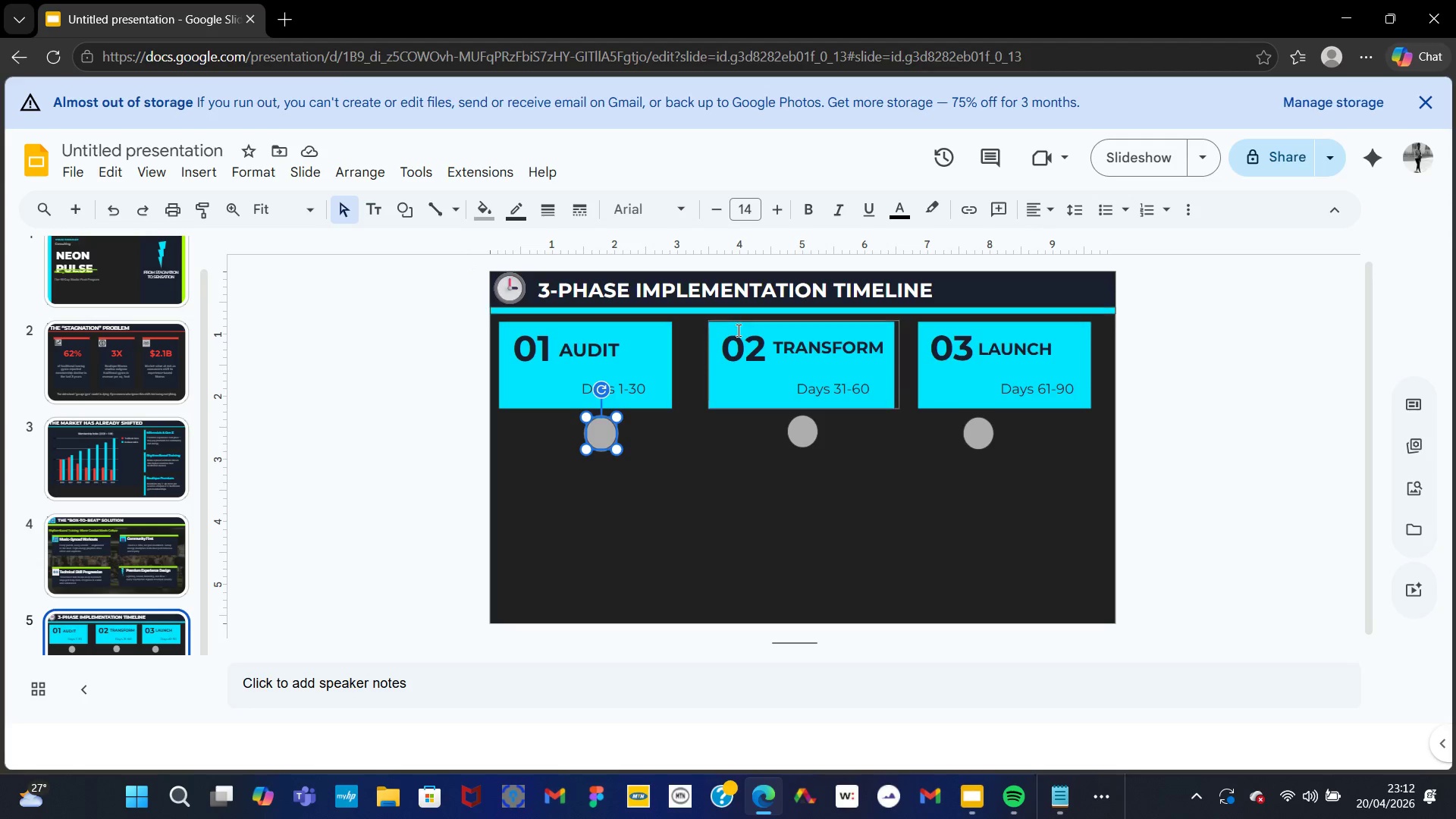 
left_click([754, 394])
 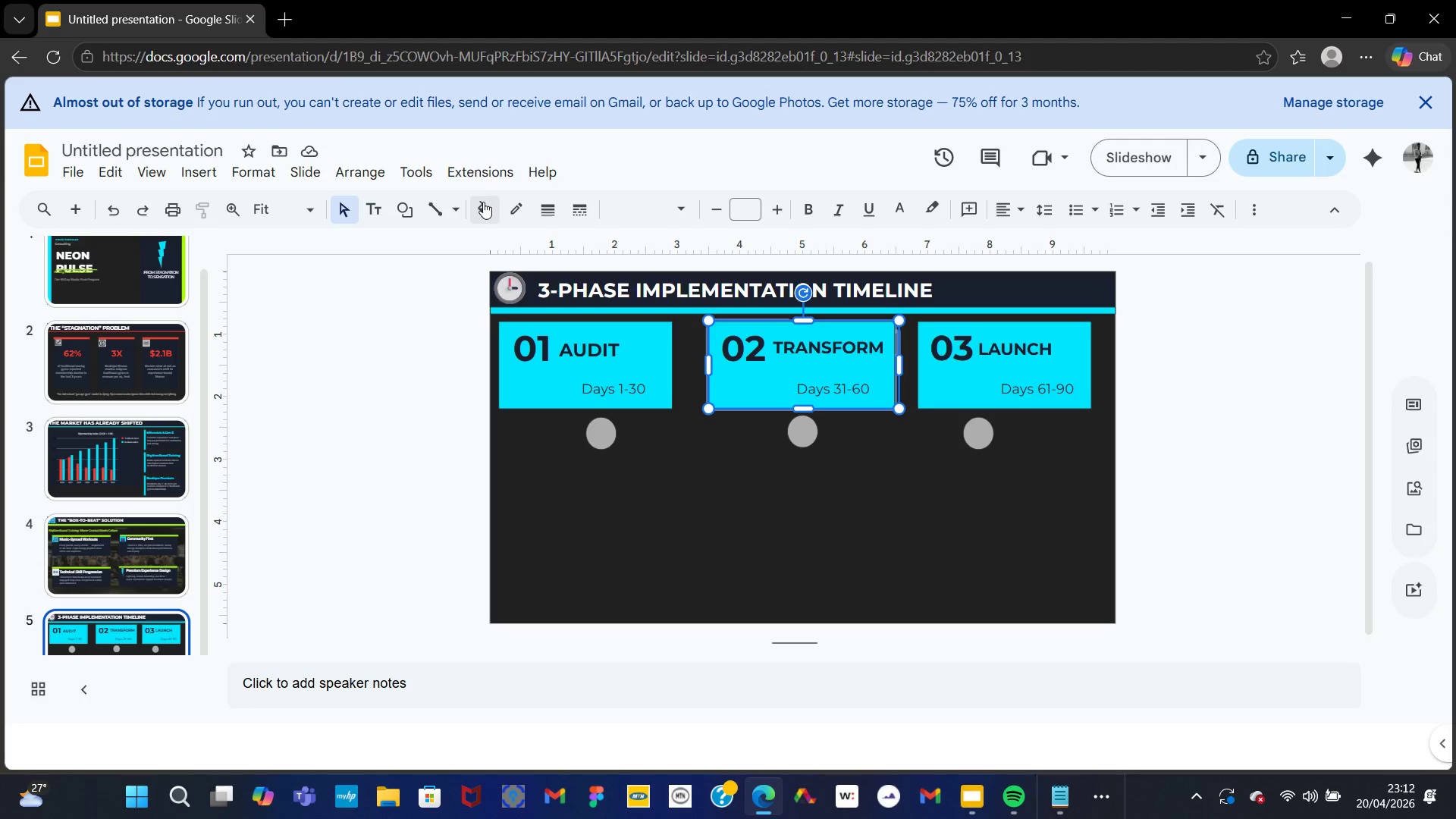 
left_click([483, 202])
 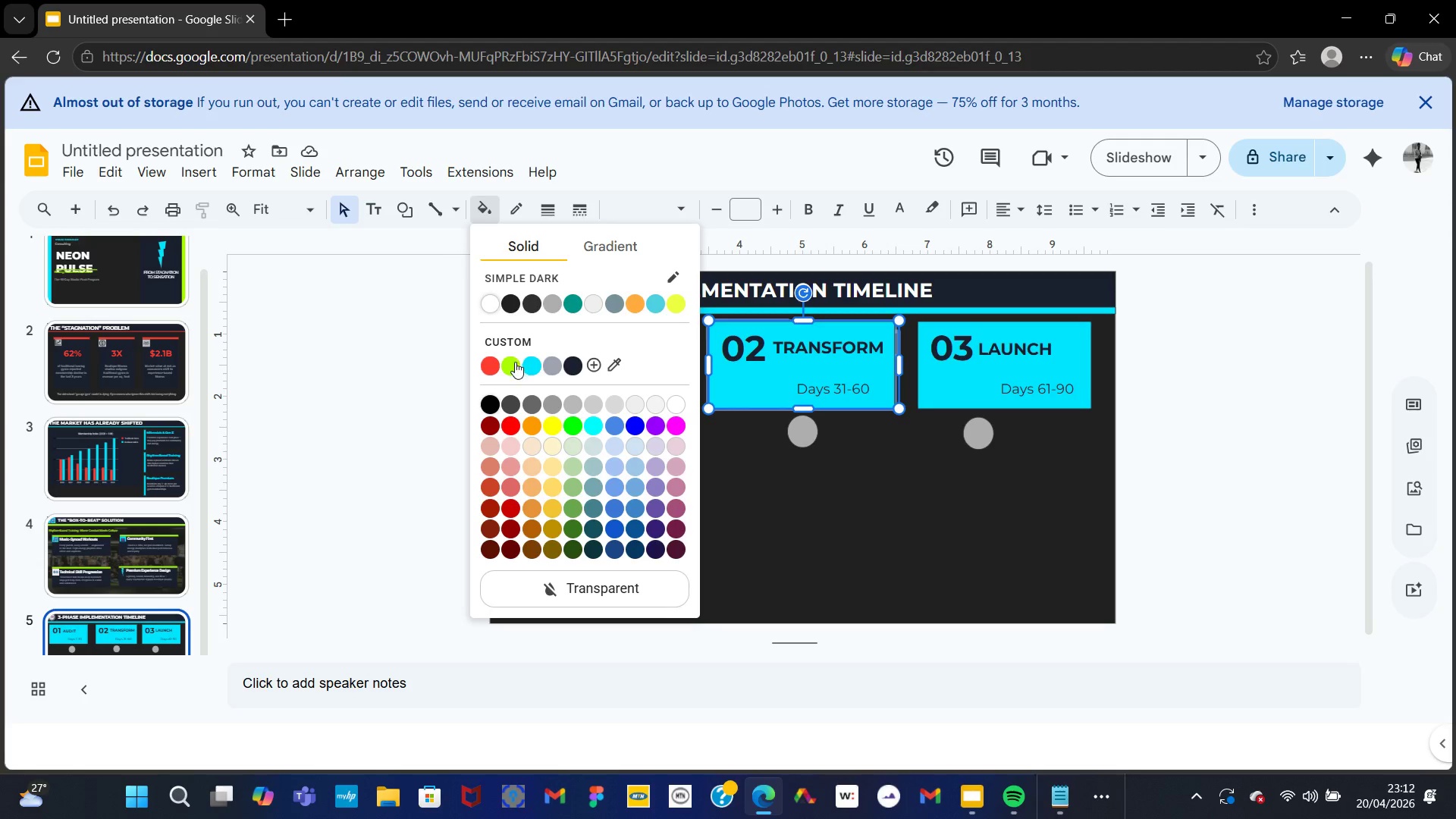 
left_click([513, 362])
 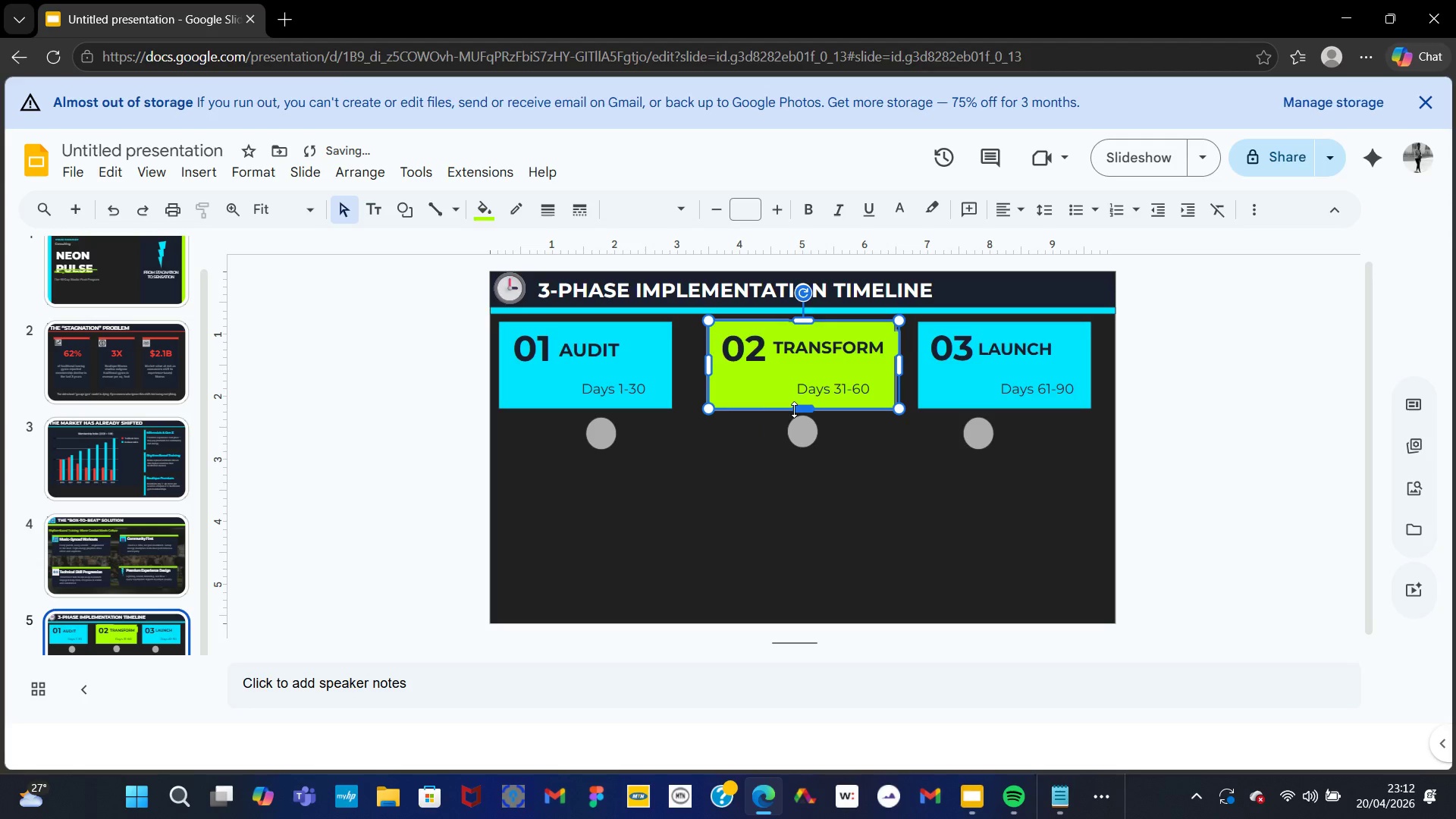 
left_click([724, 381])
 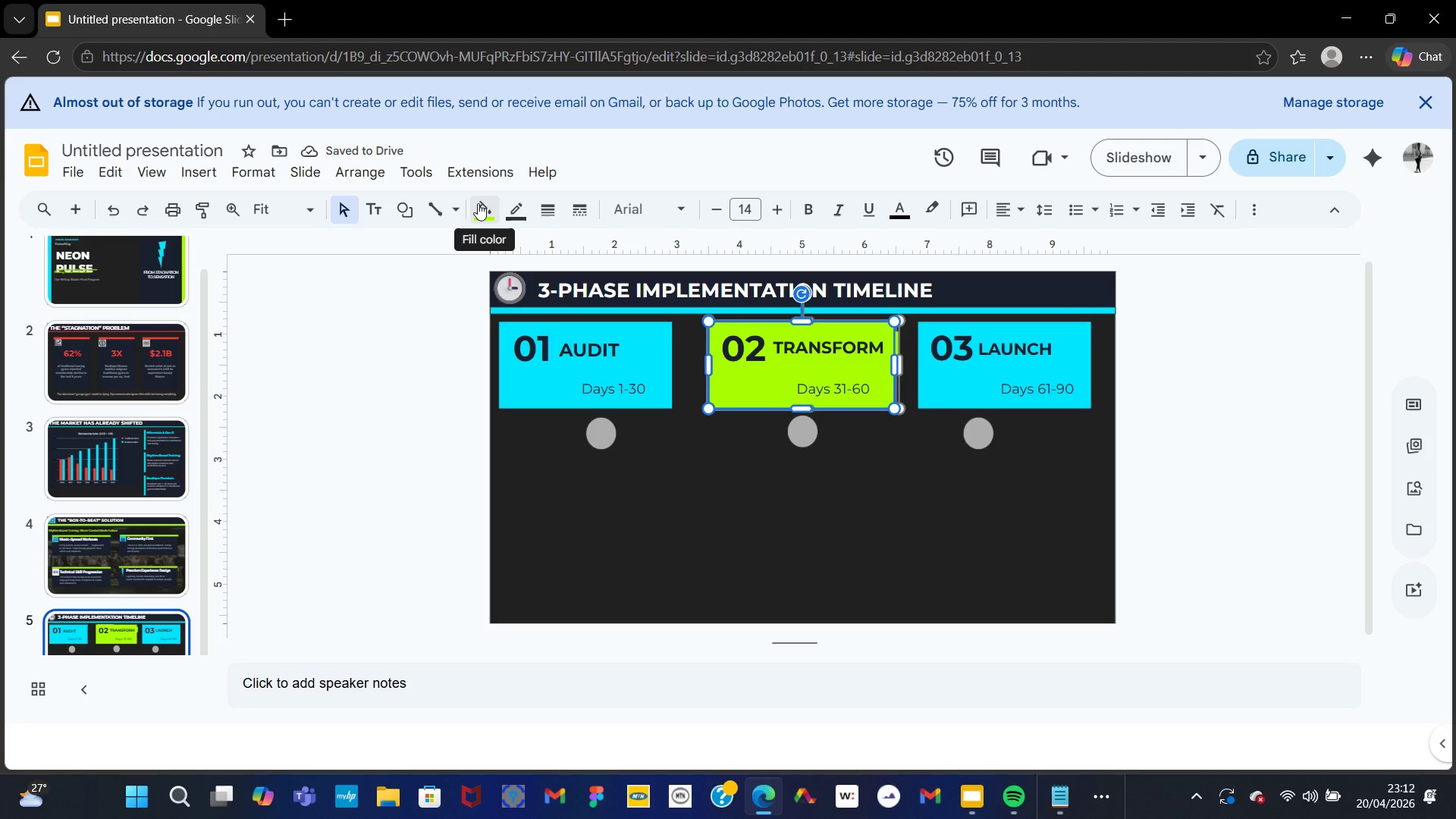 
left_click([478, 203])
 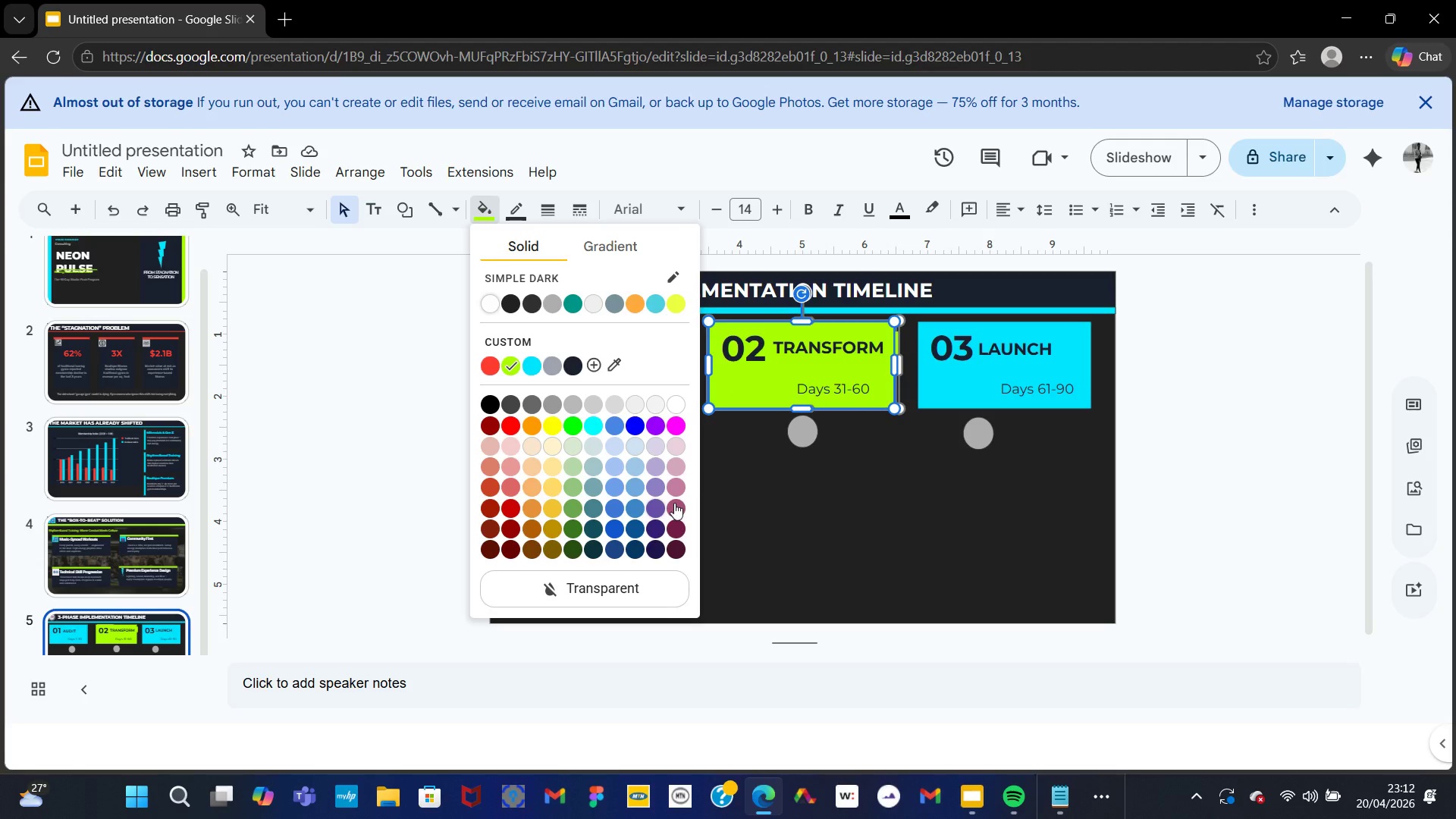 
left_click([765, 500])
 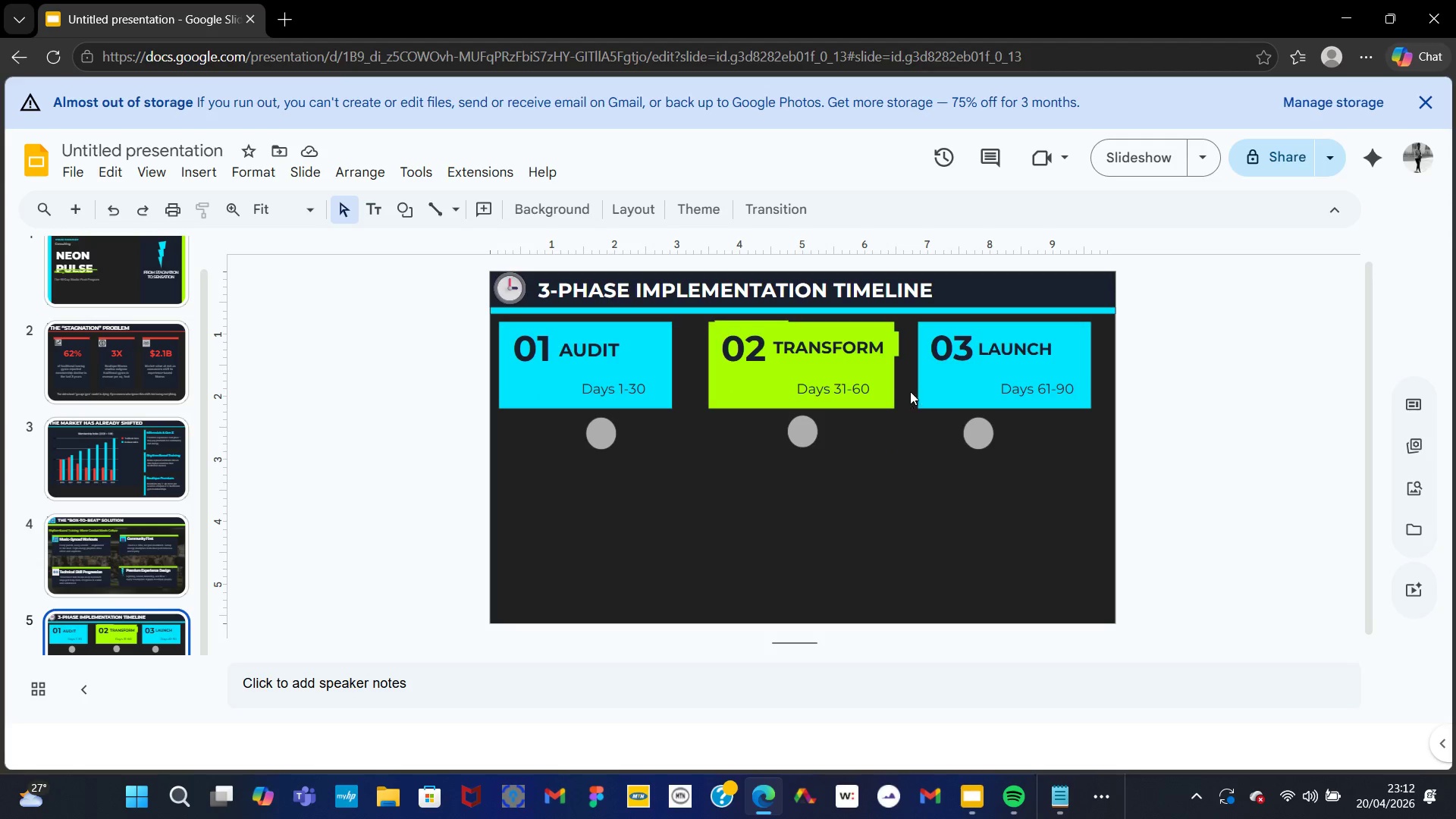 
left_click([939, 391])
 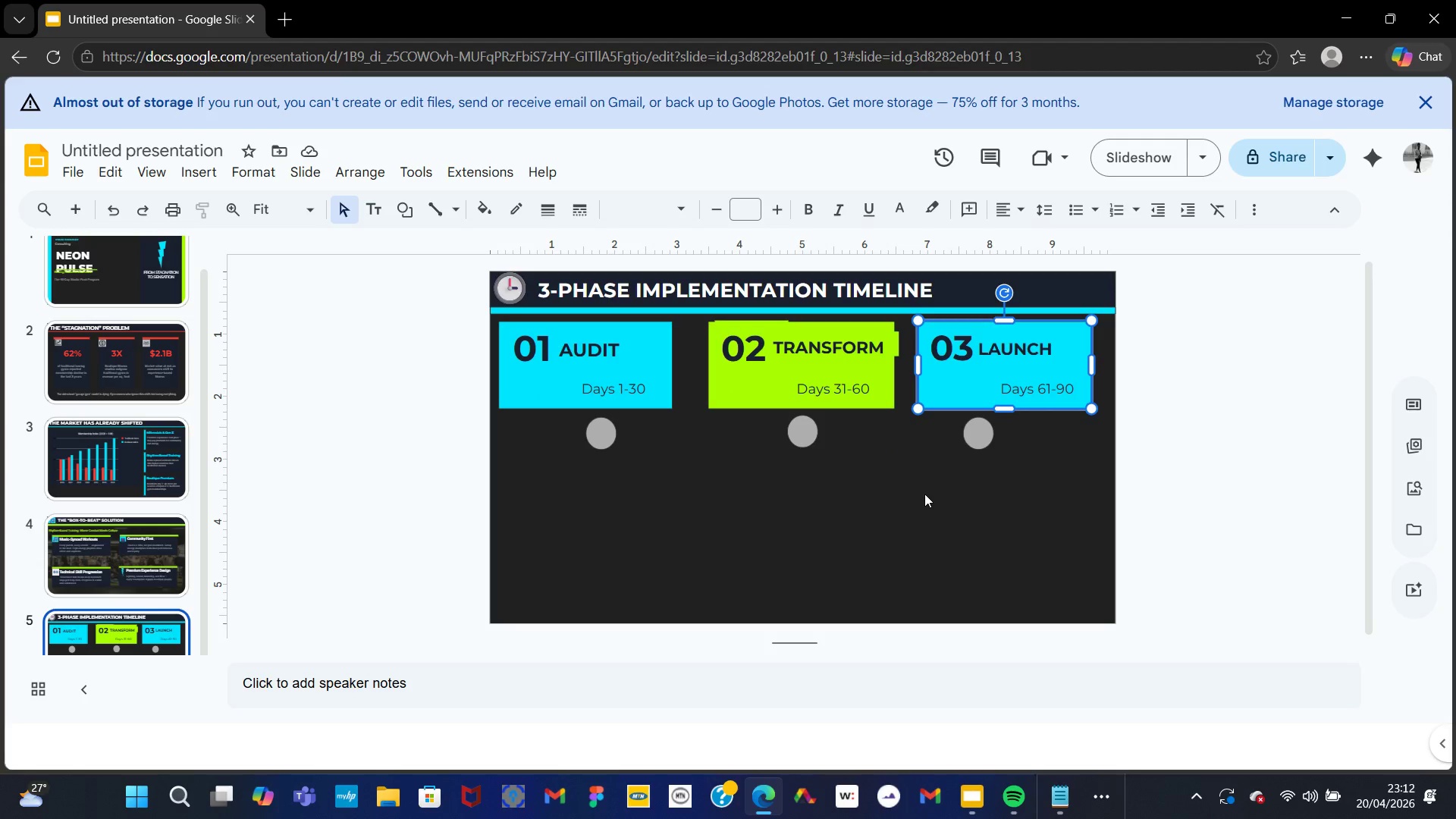 
left_click([924, 494])
 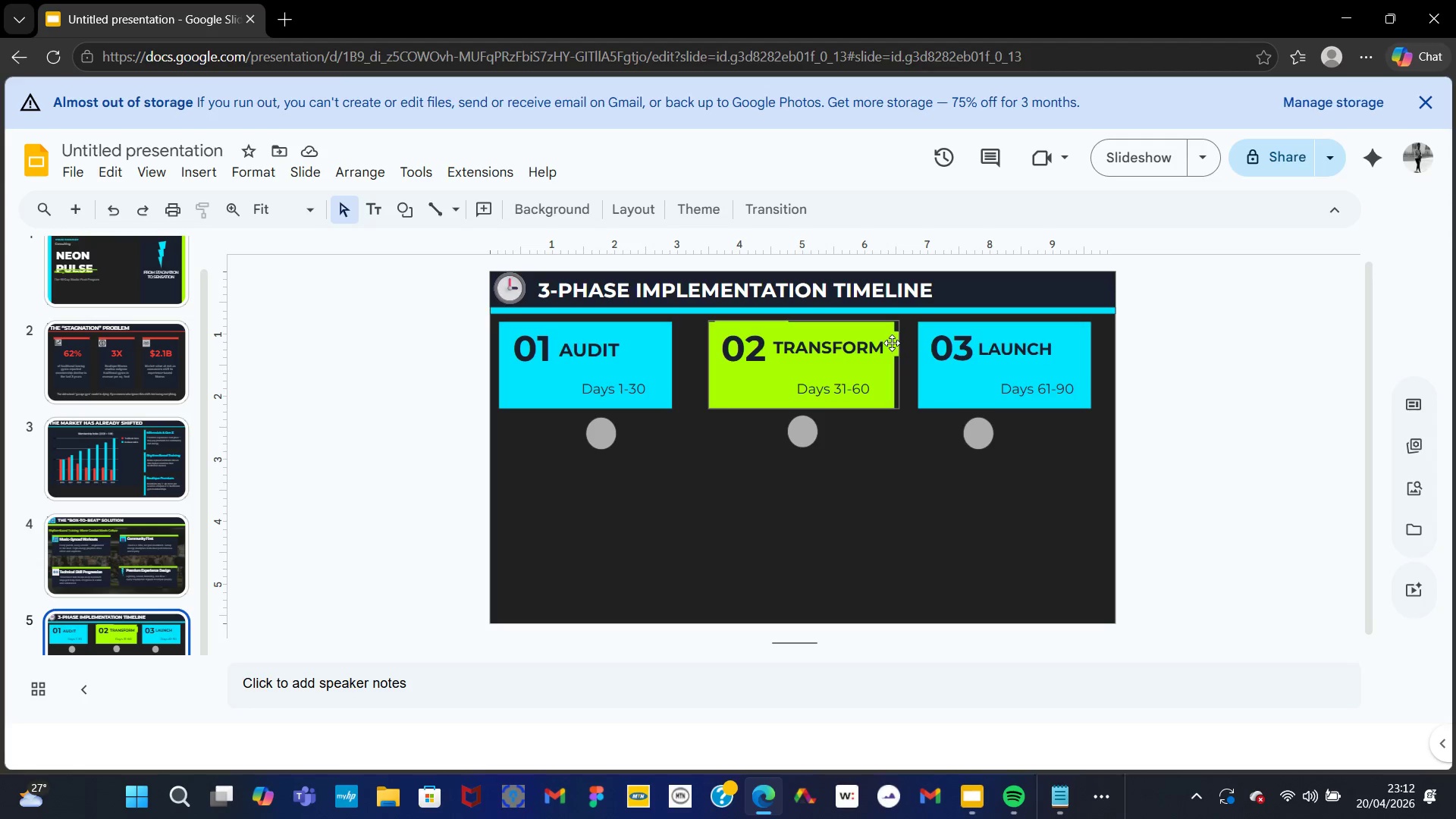 
left_click([892, 342])
 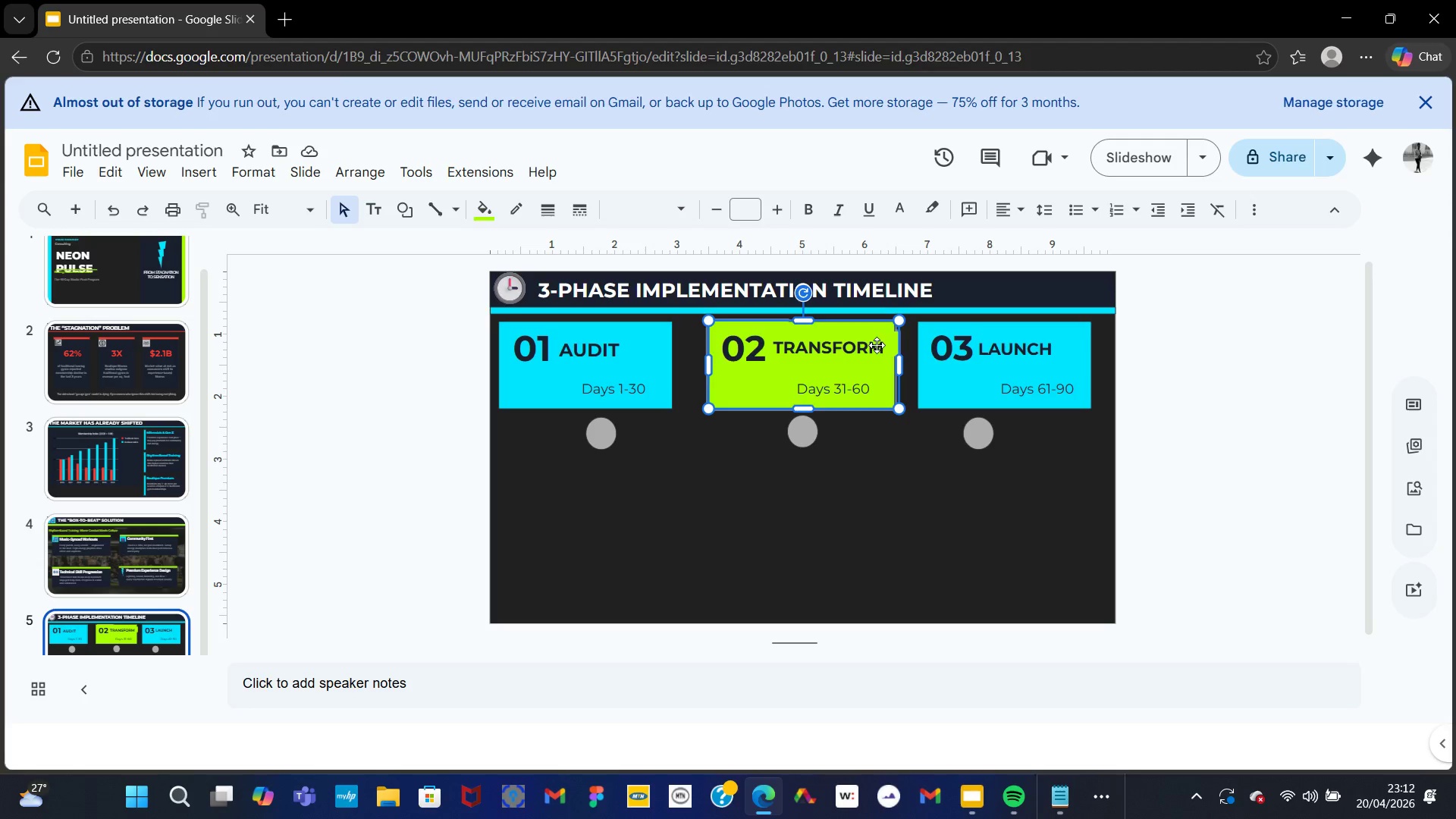 
left_click([877, 345])
 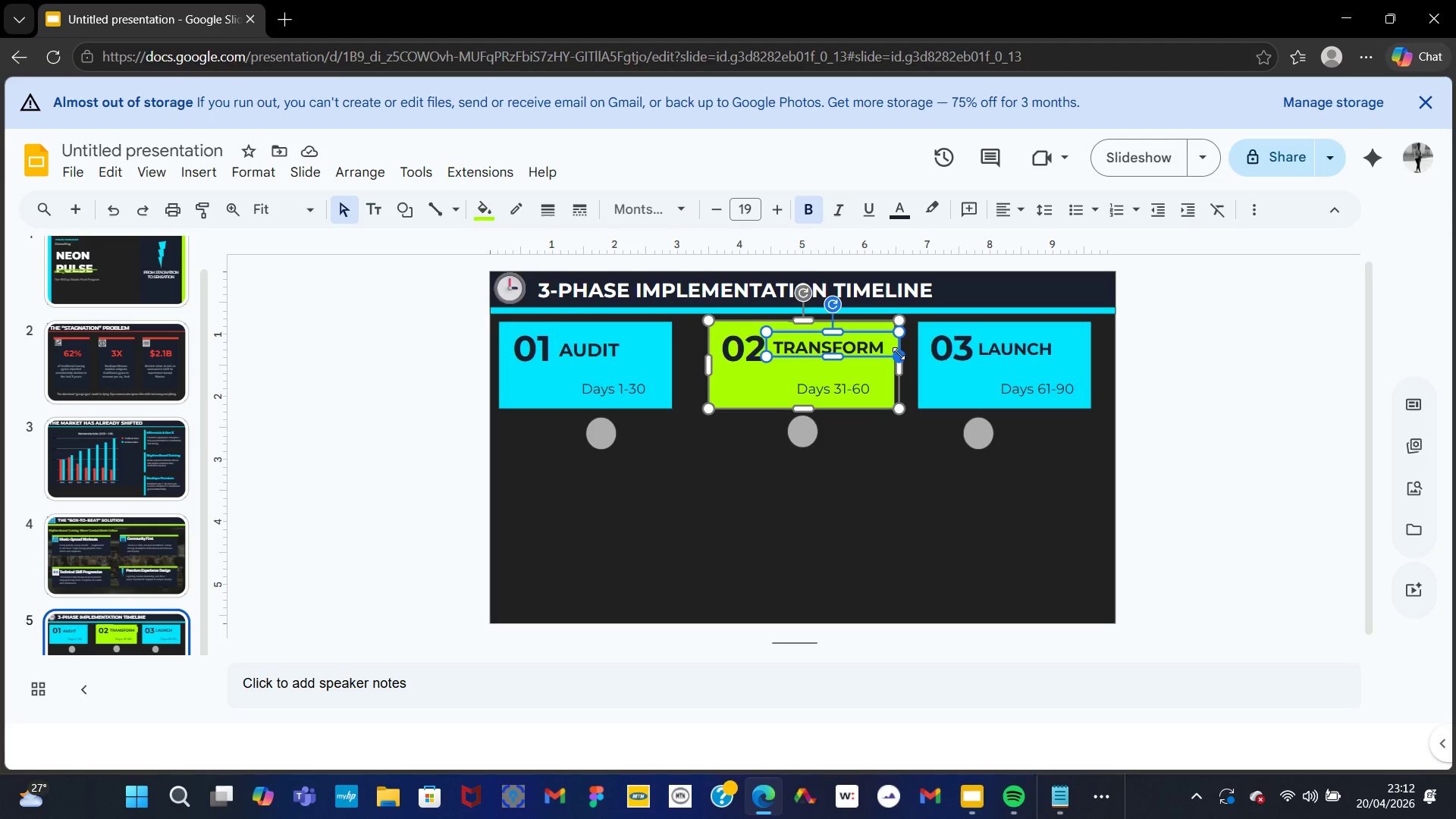 
left_click_drag(start_coordinate=[899, 353], to_coordinate=[892, 354])
 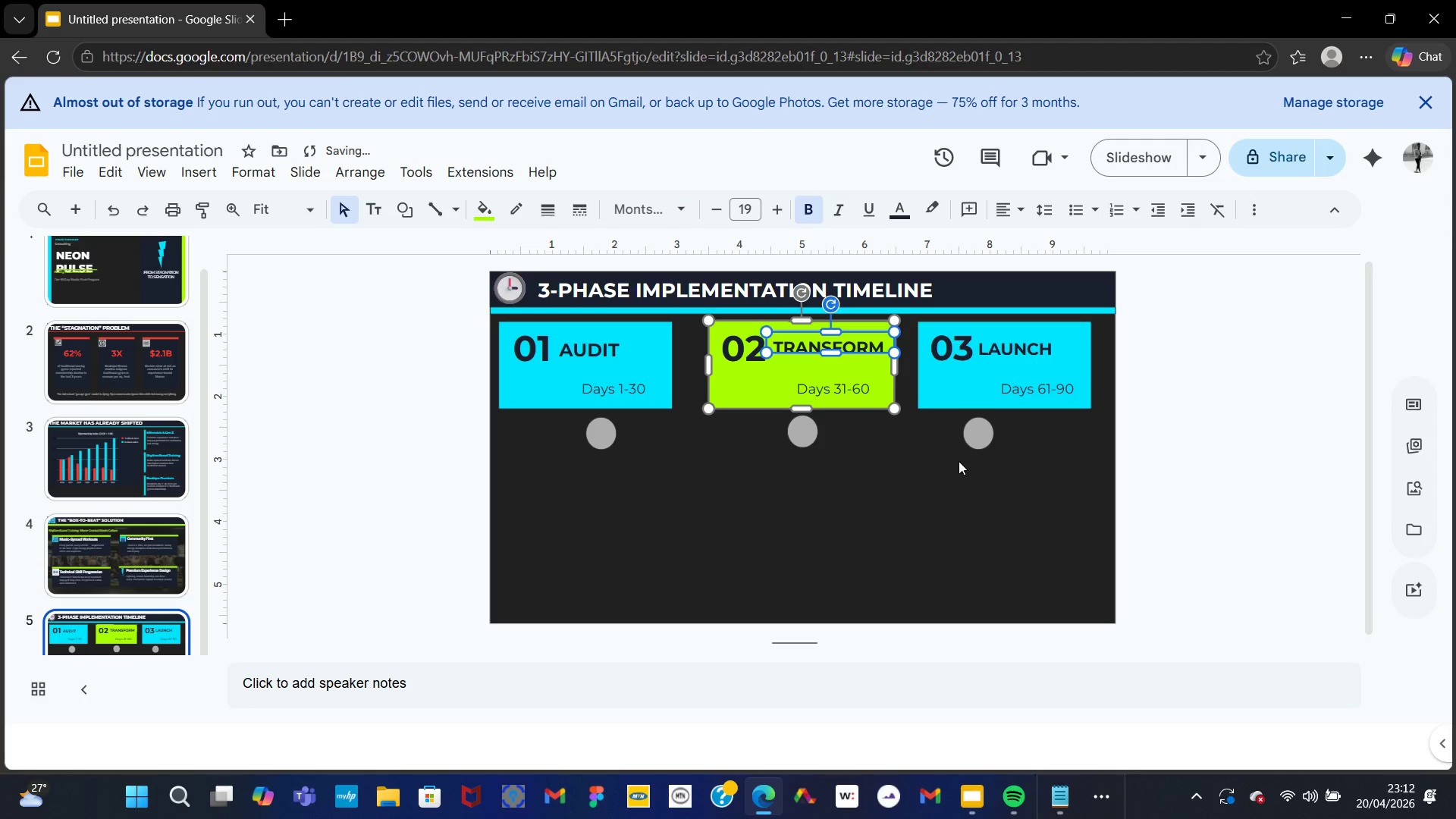 
left_click([959, 461])
 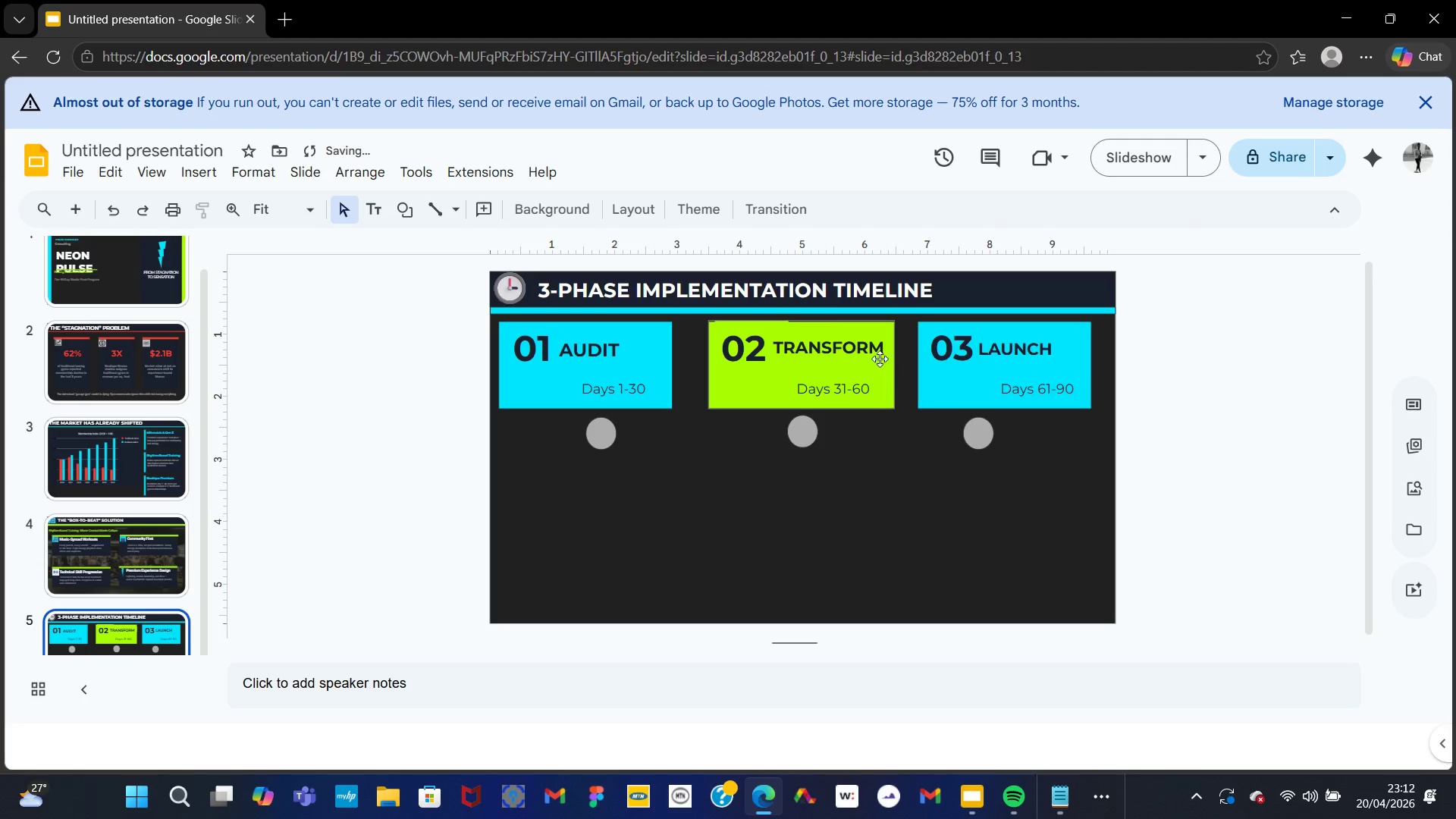 
left_click([875, 353])
 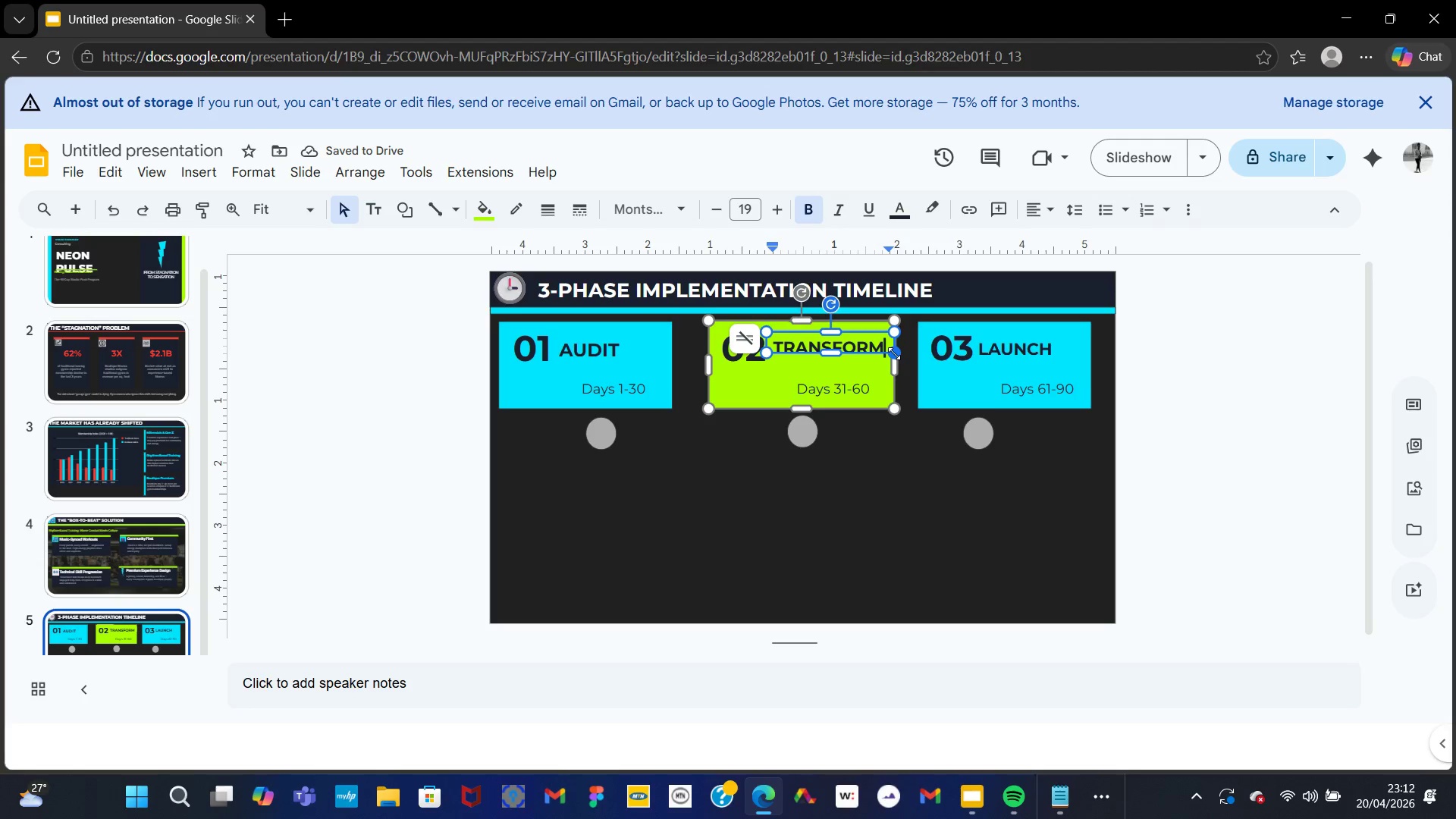 
left_click_drag(start_coordinate=[894, 353], to_coordinate=[889, 355])
 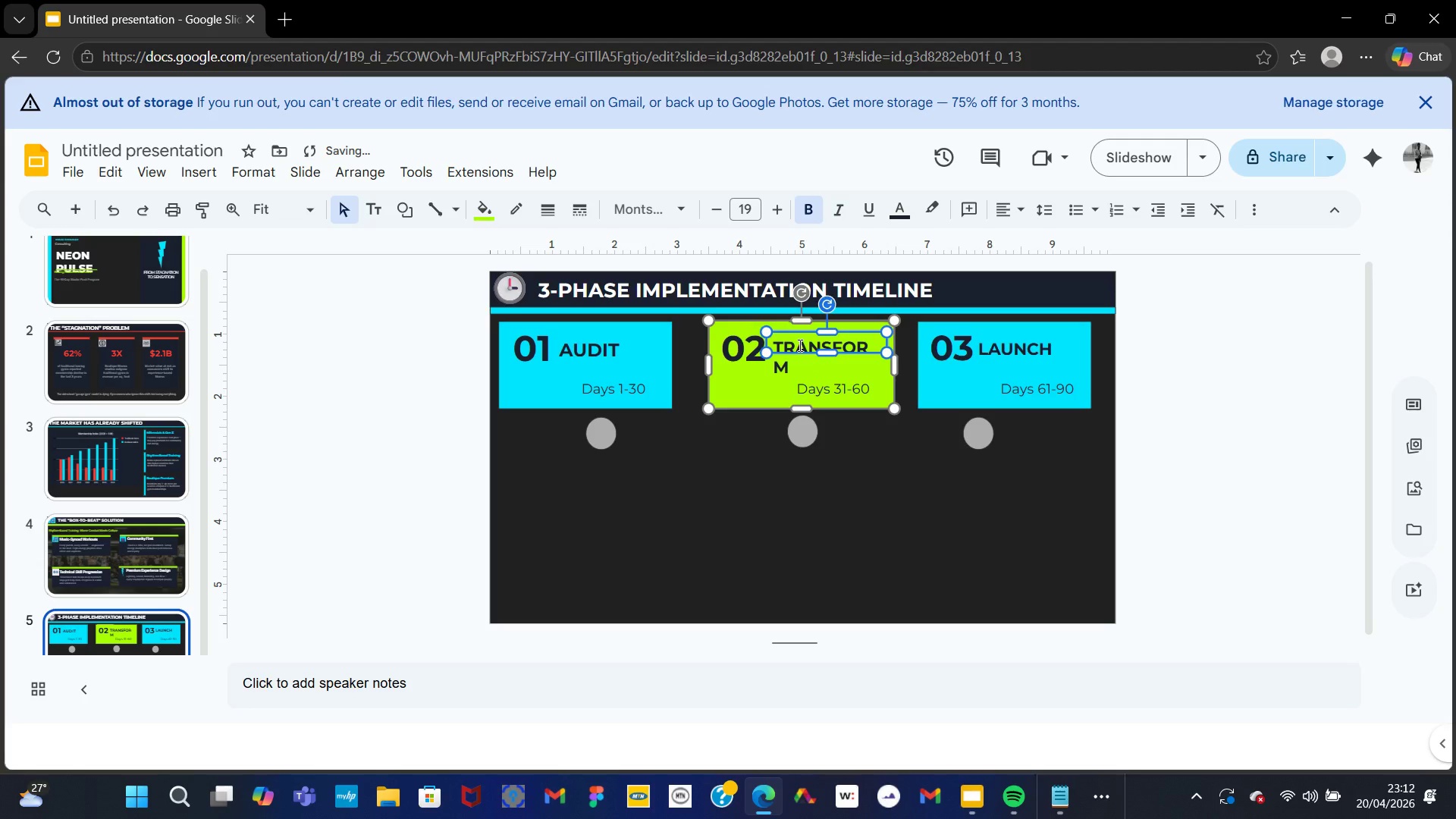 
double_click([799, 345])
 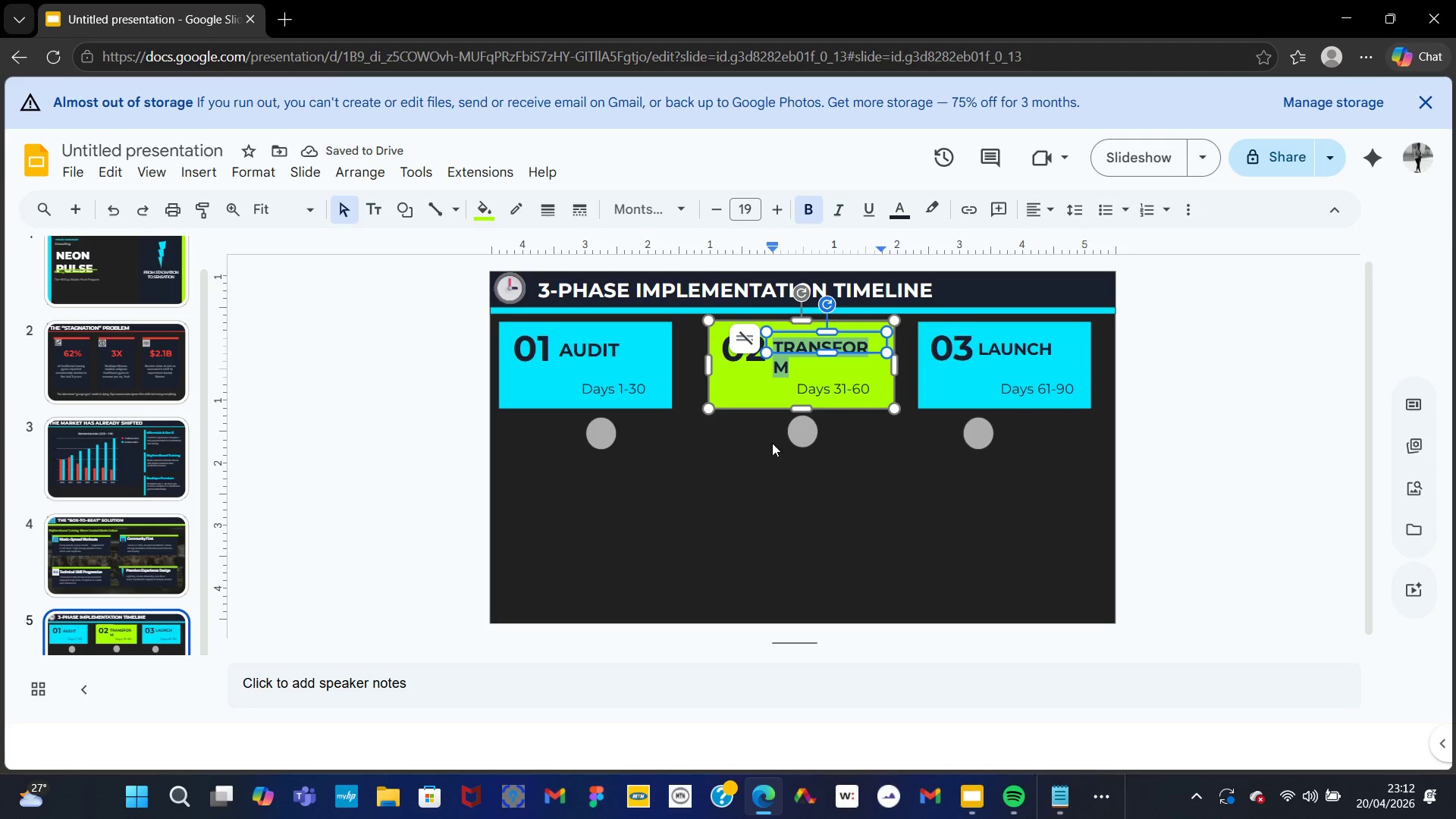 
key(Control+Z)
 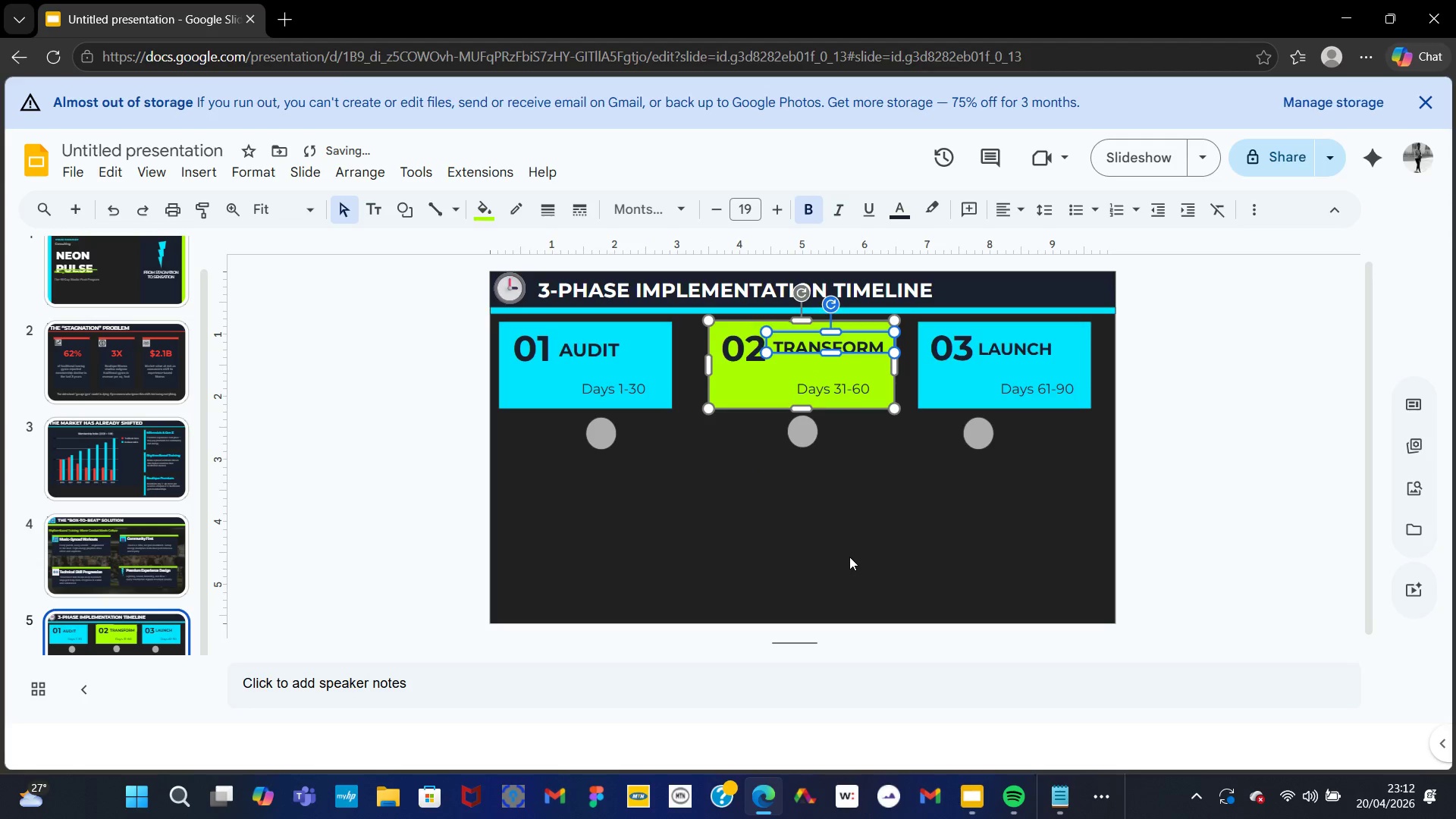 
left_click([849, 557])
 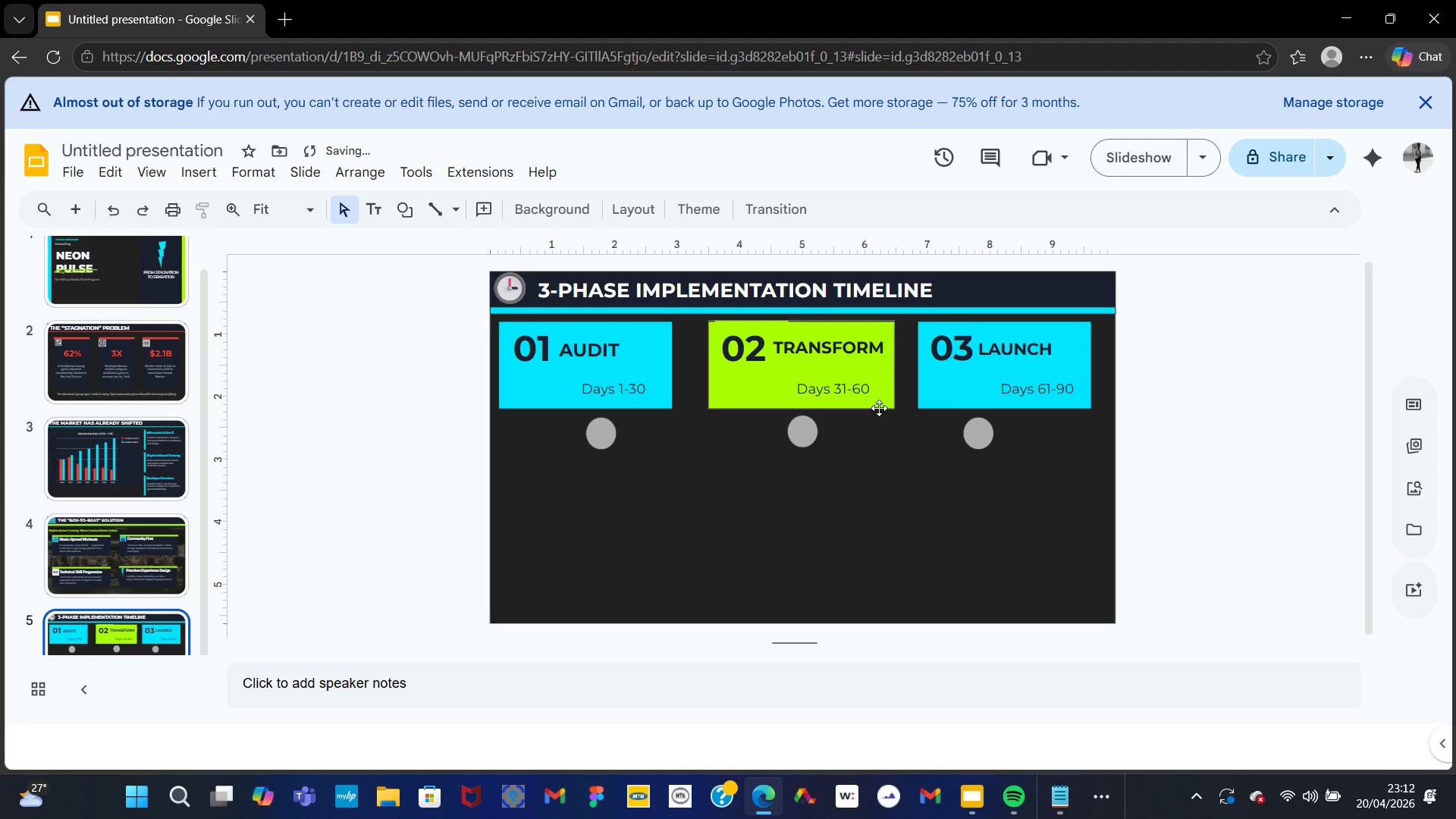 
left_click([879, 408])
 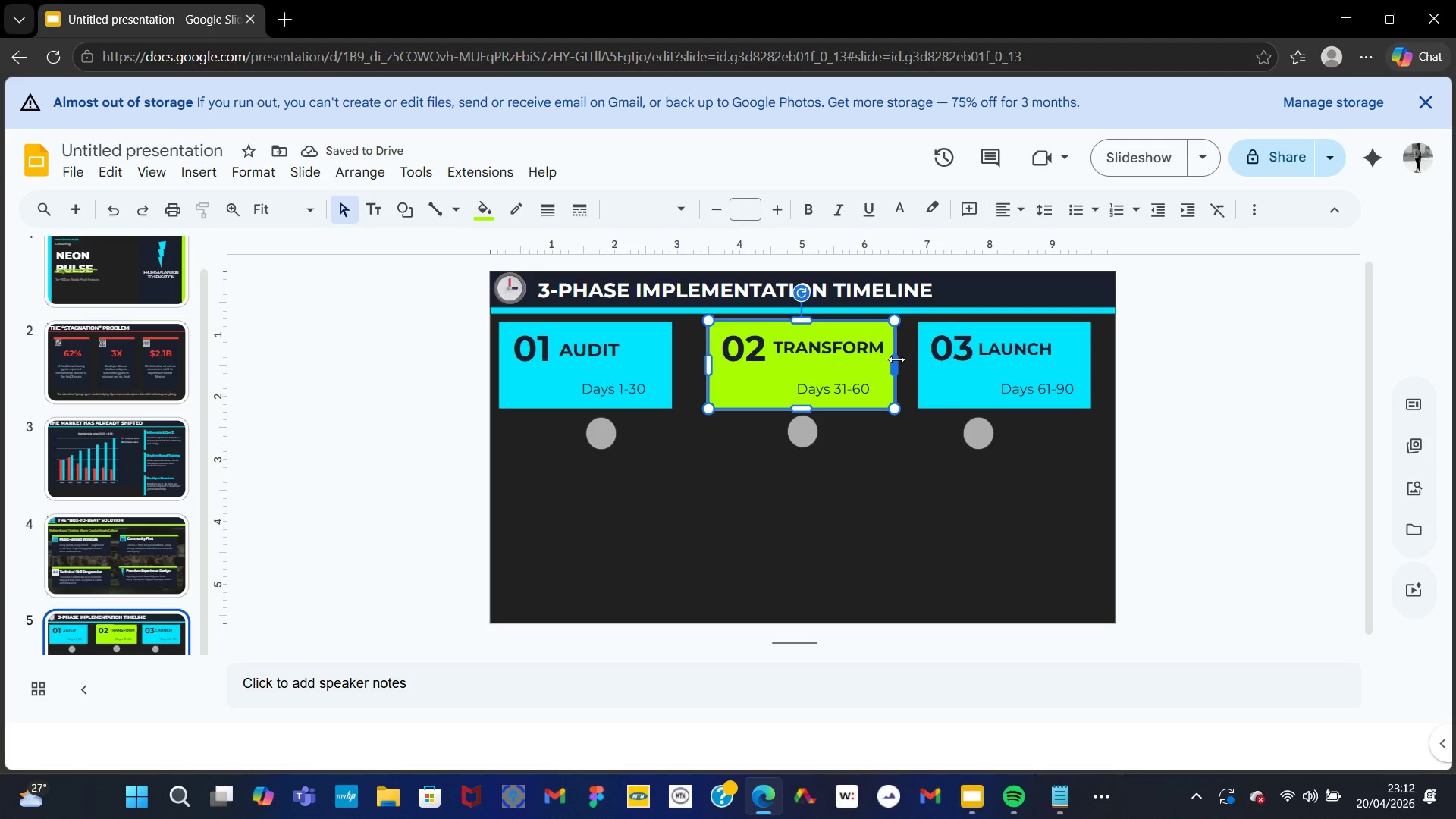 
left_click_drag(start_coordinate=[896, 359], to_coordinate=[900, 359])
 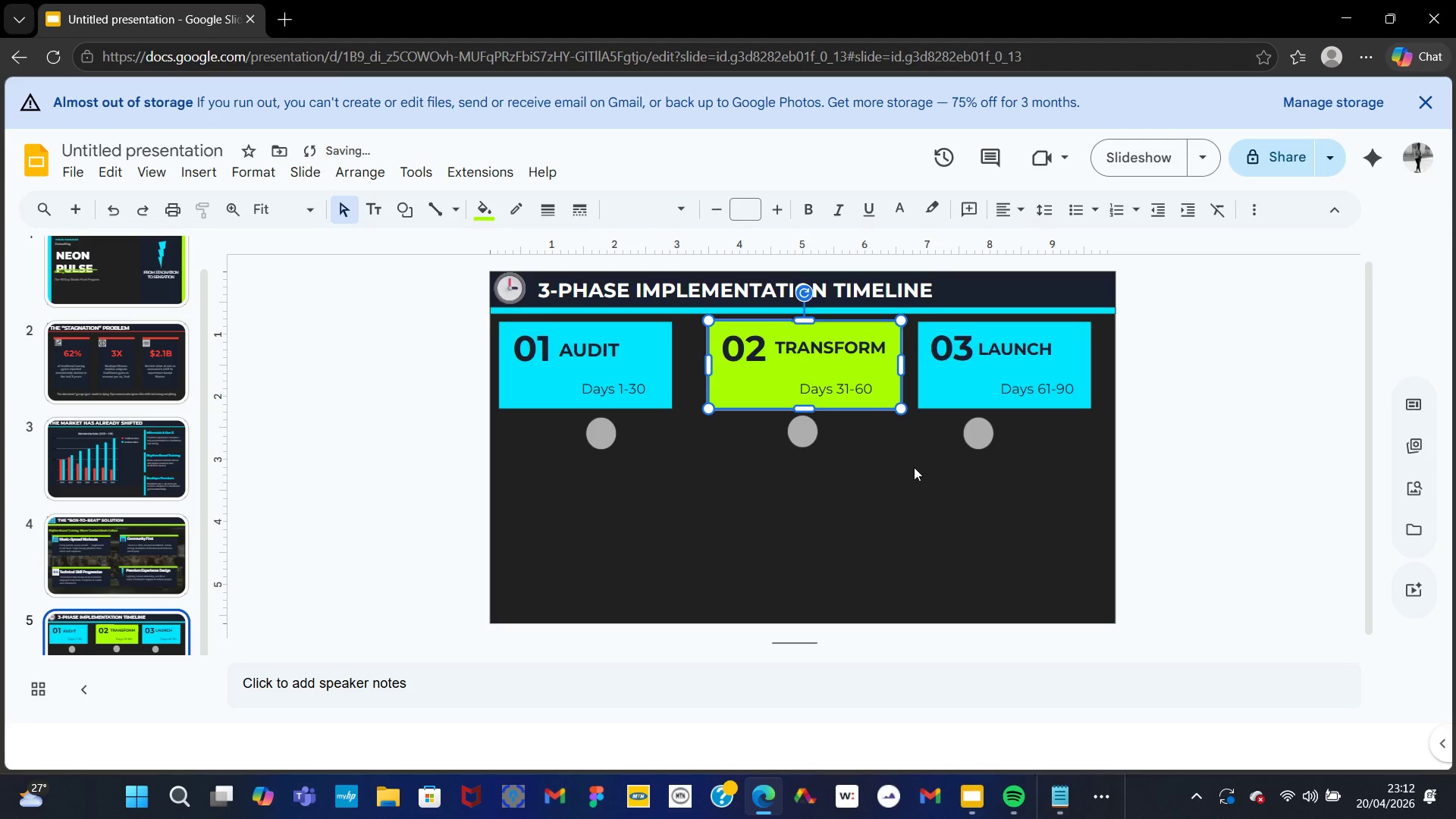 
left_click([914, 467])
 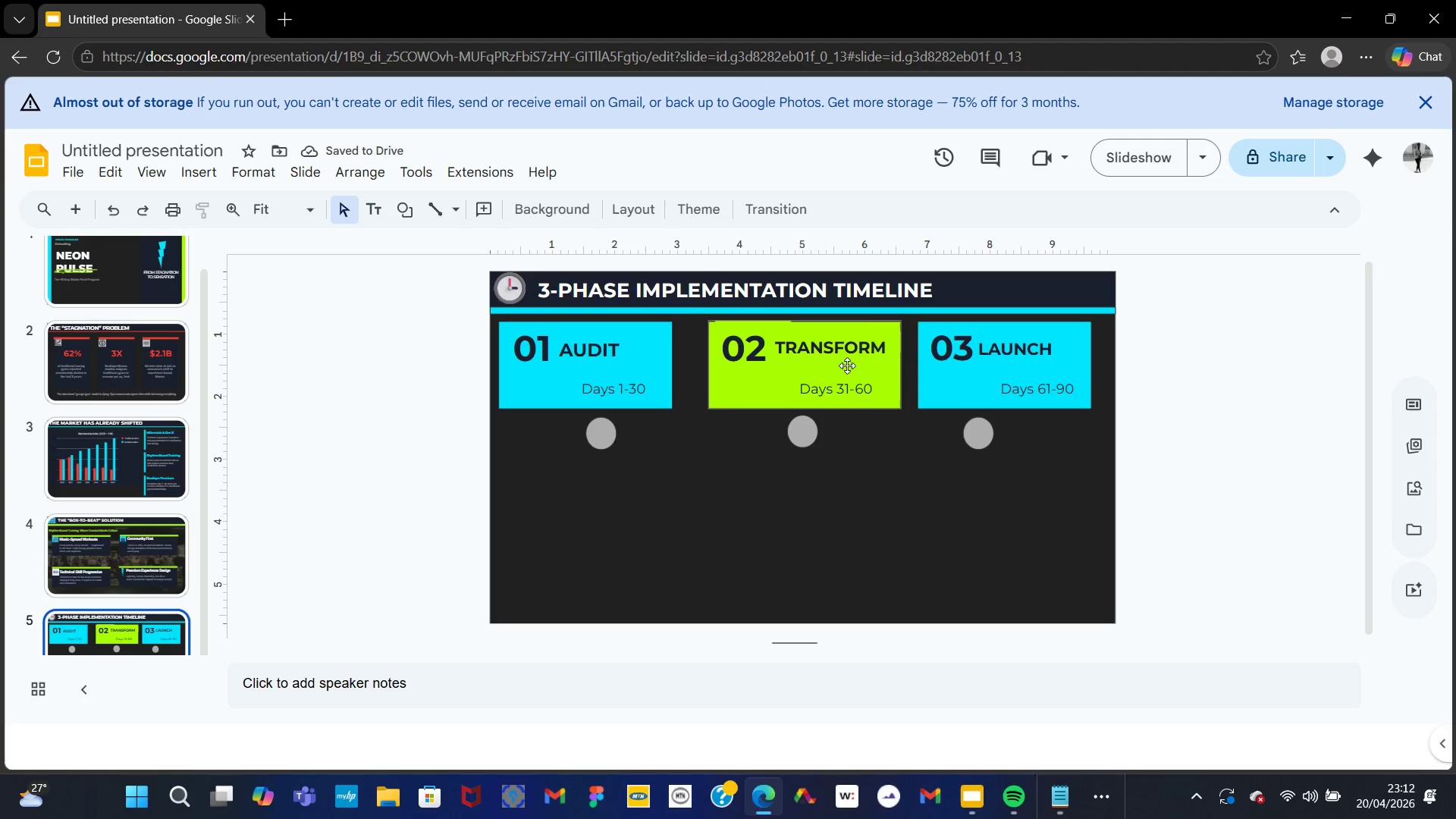 
left_click([842, 354])
 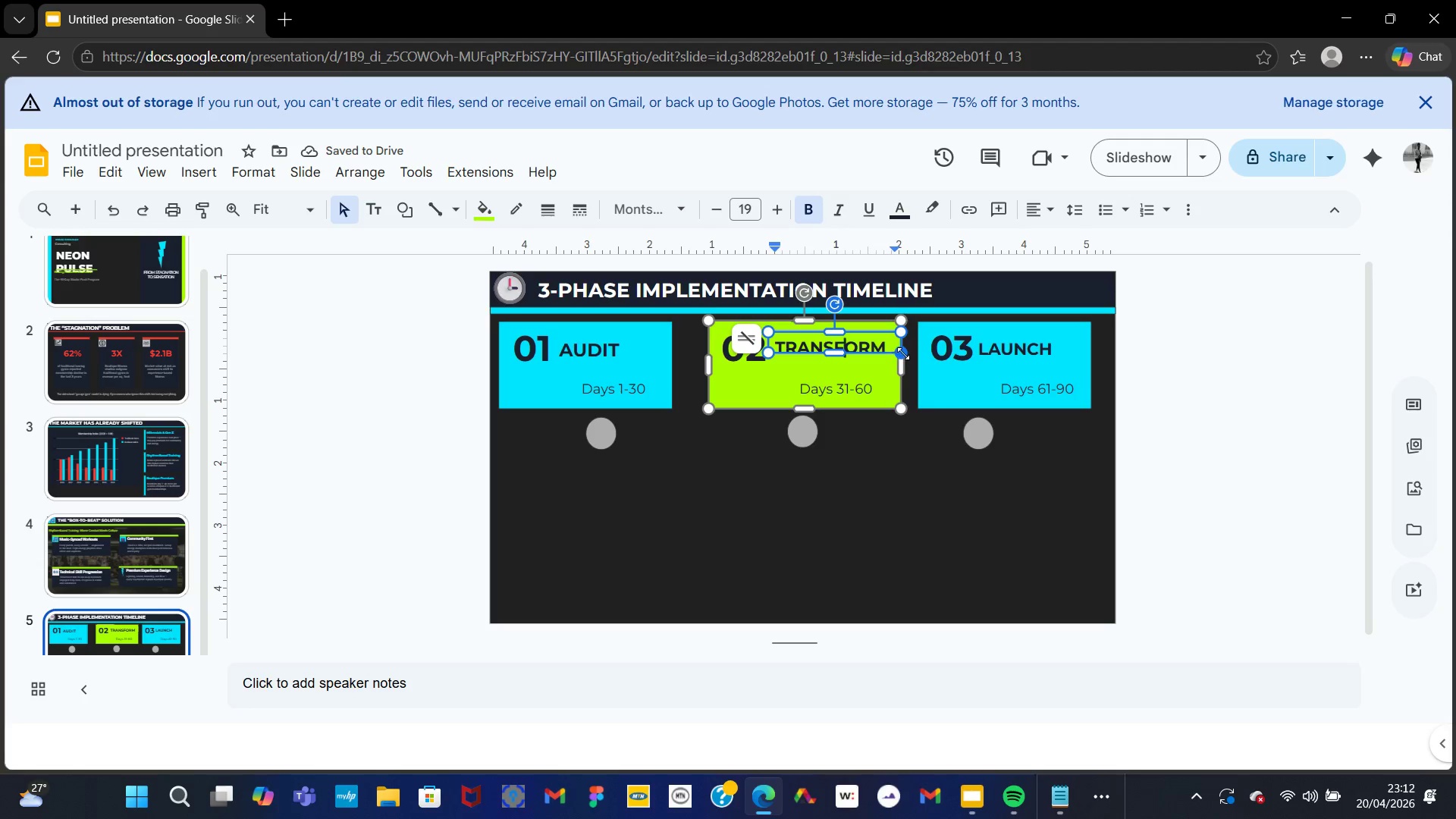 
left_click_drag(start_coordinate=[904, 353], to_coordinate=[898, 353])
 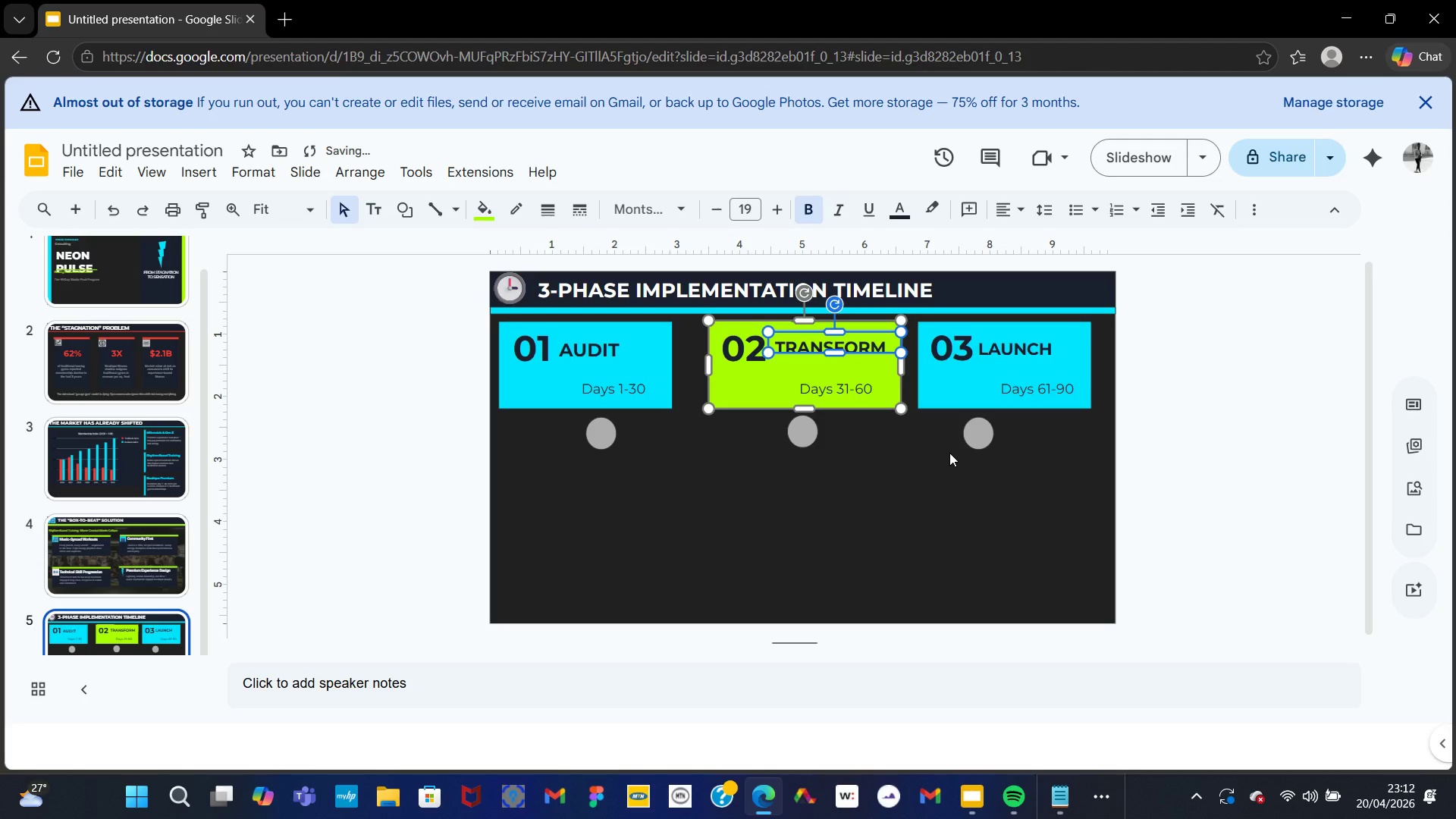 
left_click([949, 453])
 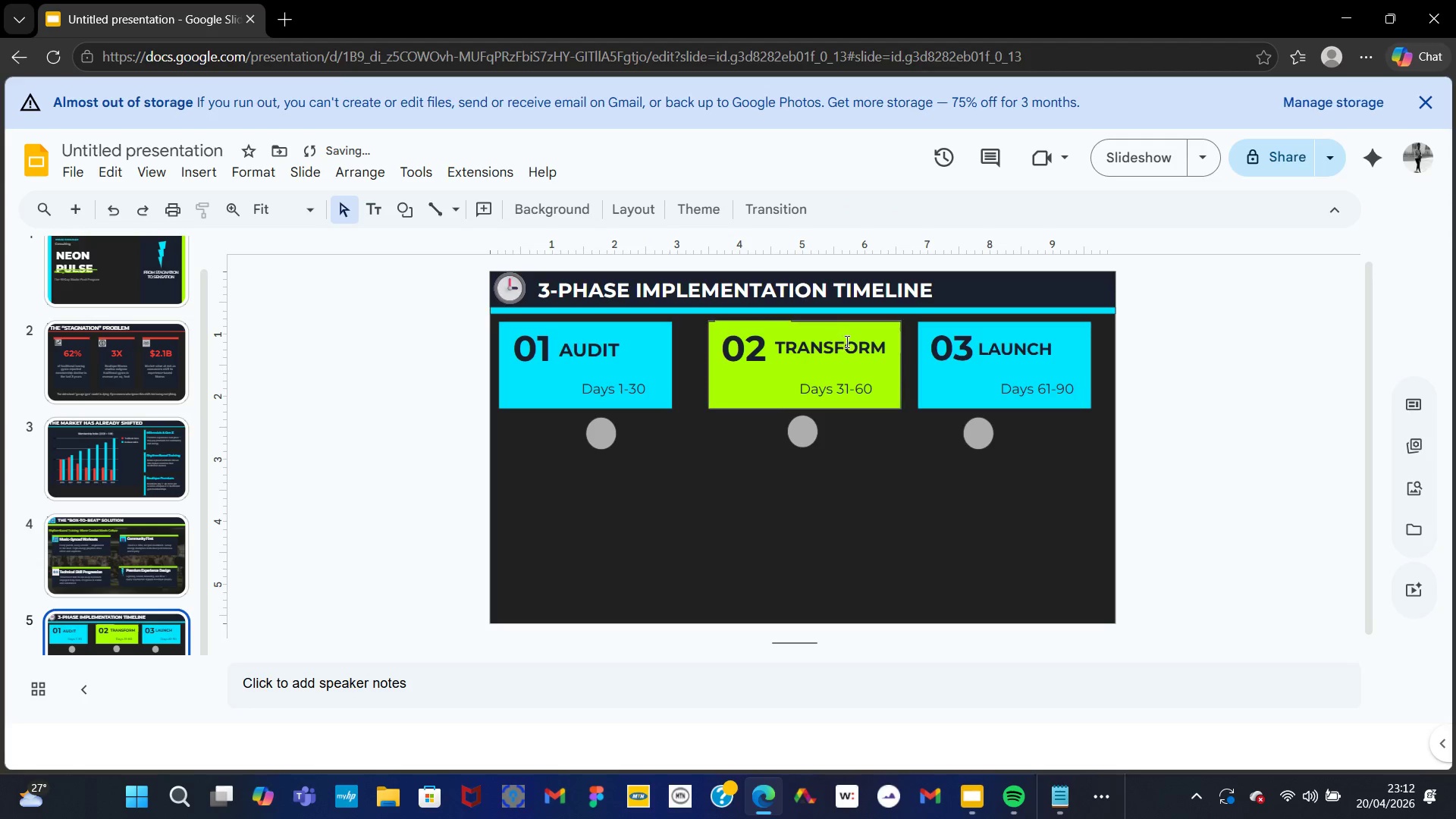 
left_click([846, 342])
 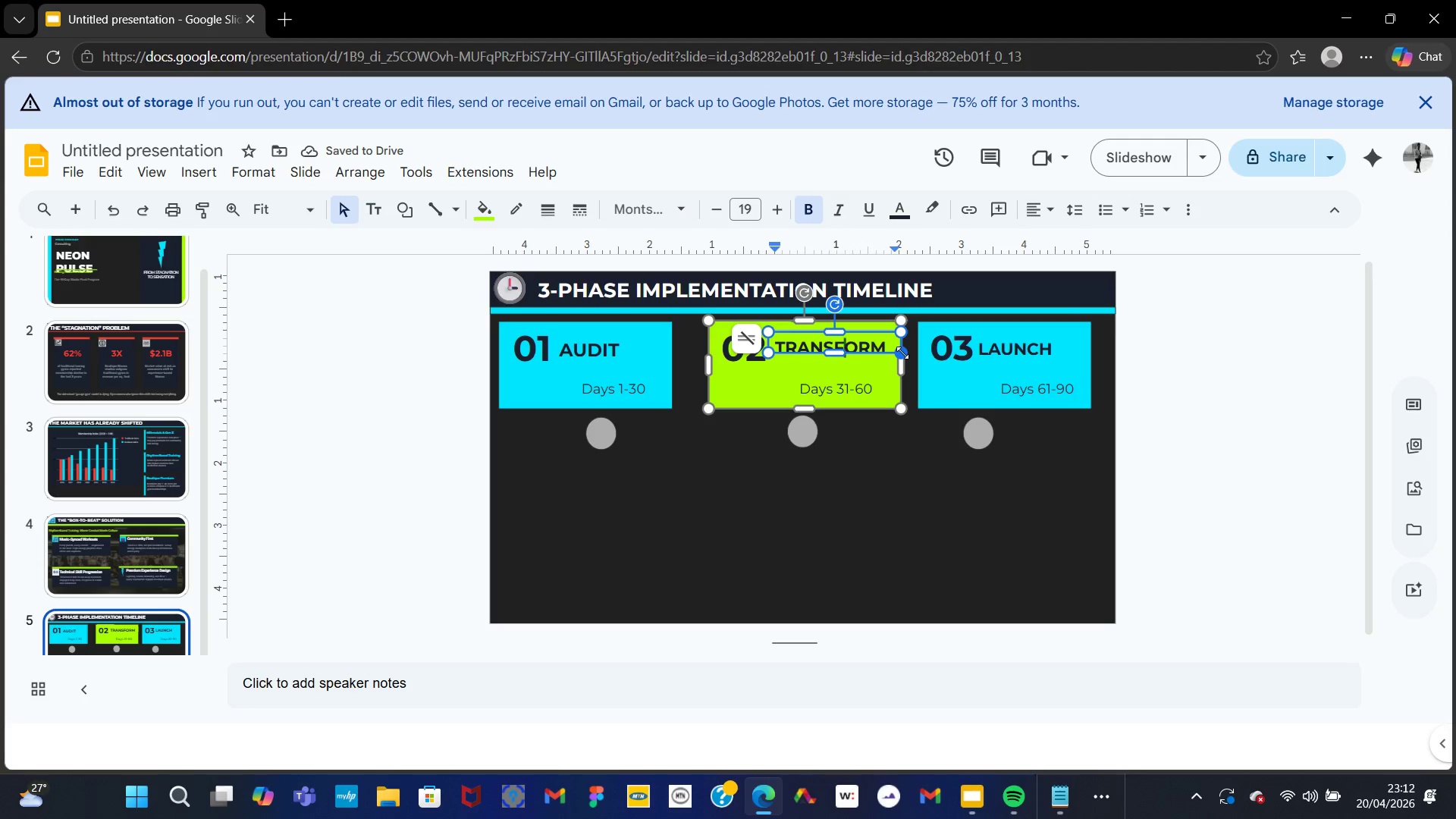 
left_click_drag(start_coordinate=[902, 353], to_coordinate=[896, 353])
 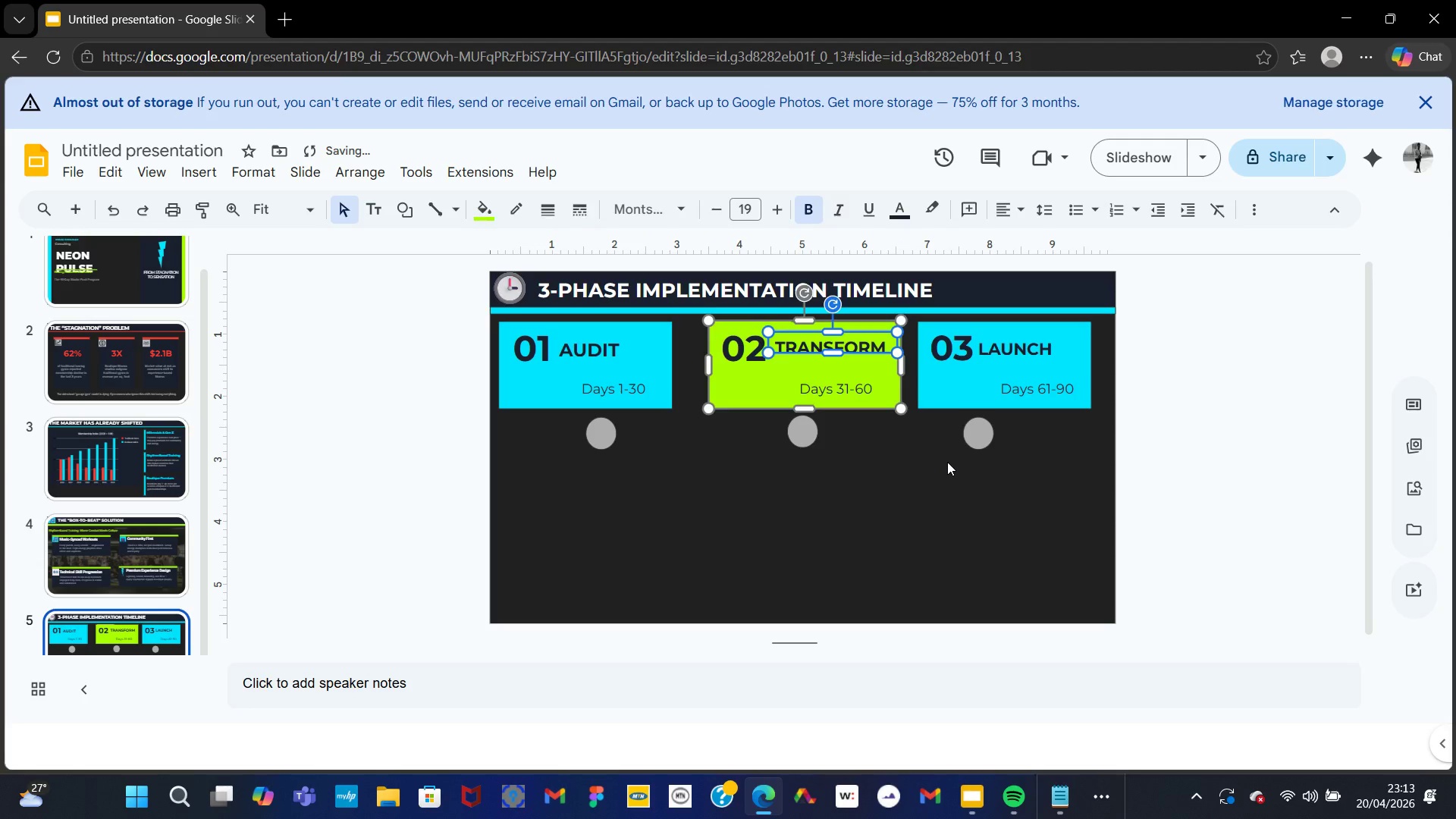 
left_click([947, 462])
 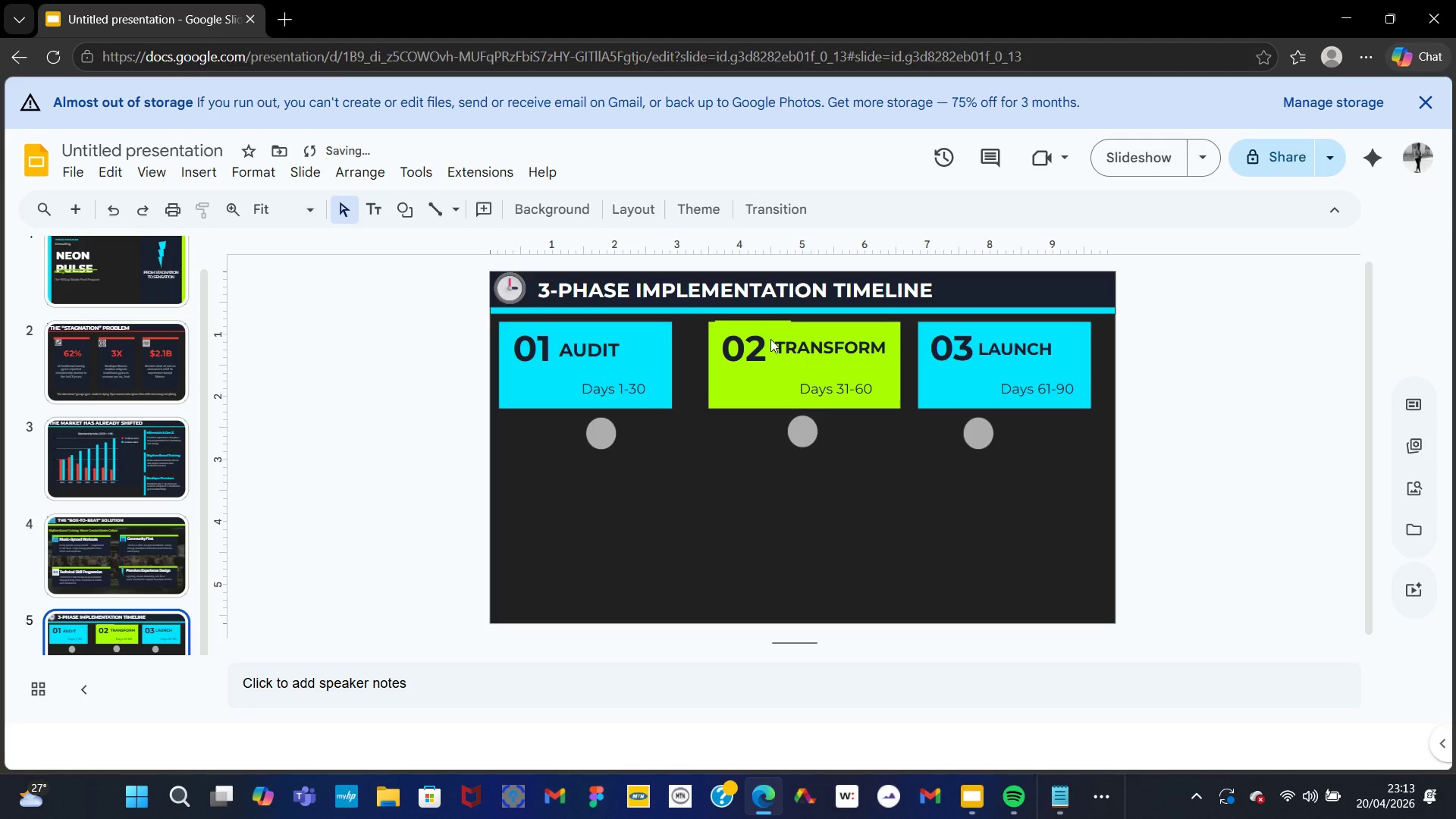 
left_click([770, 339])
 